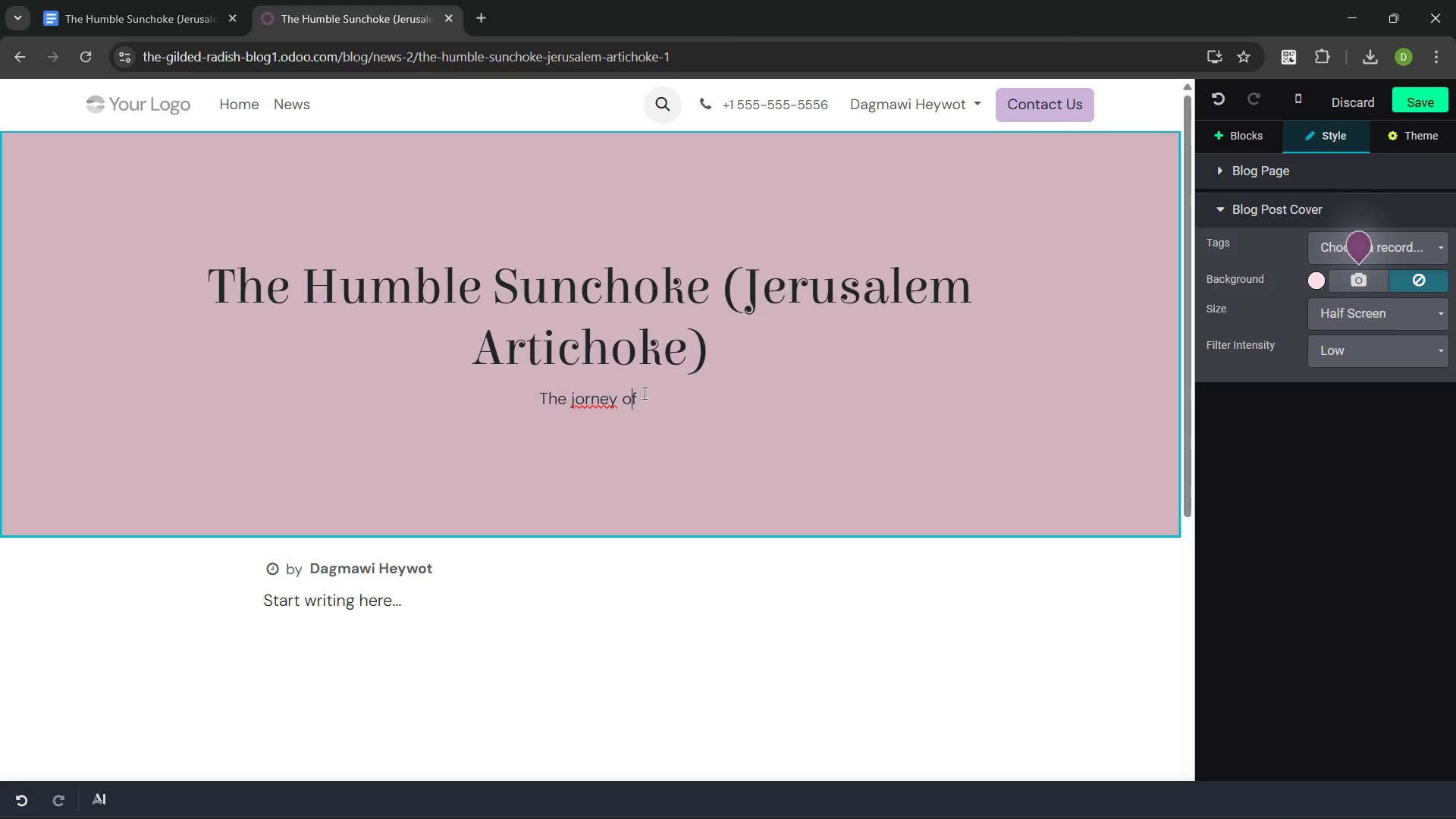 
left_click([650, 393])
 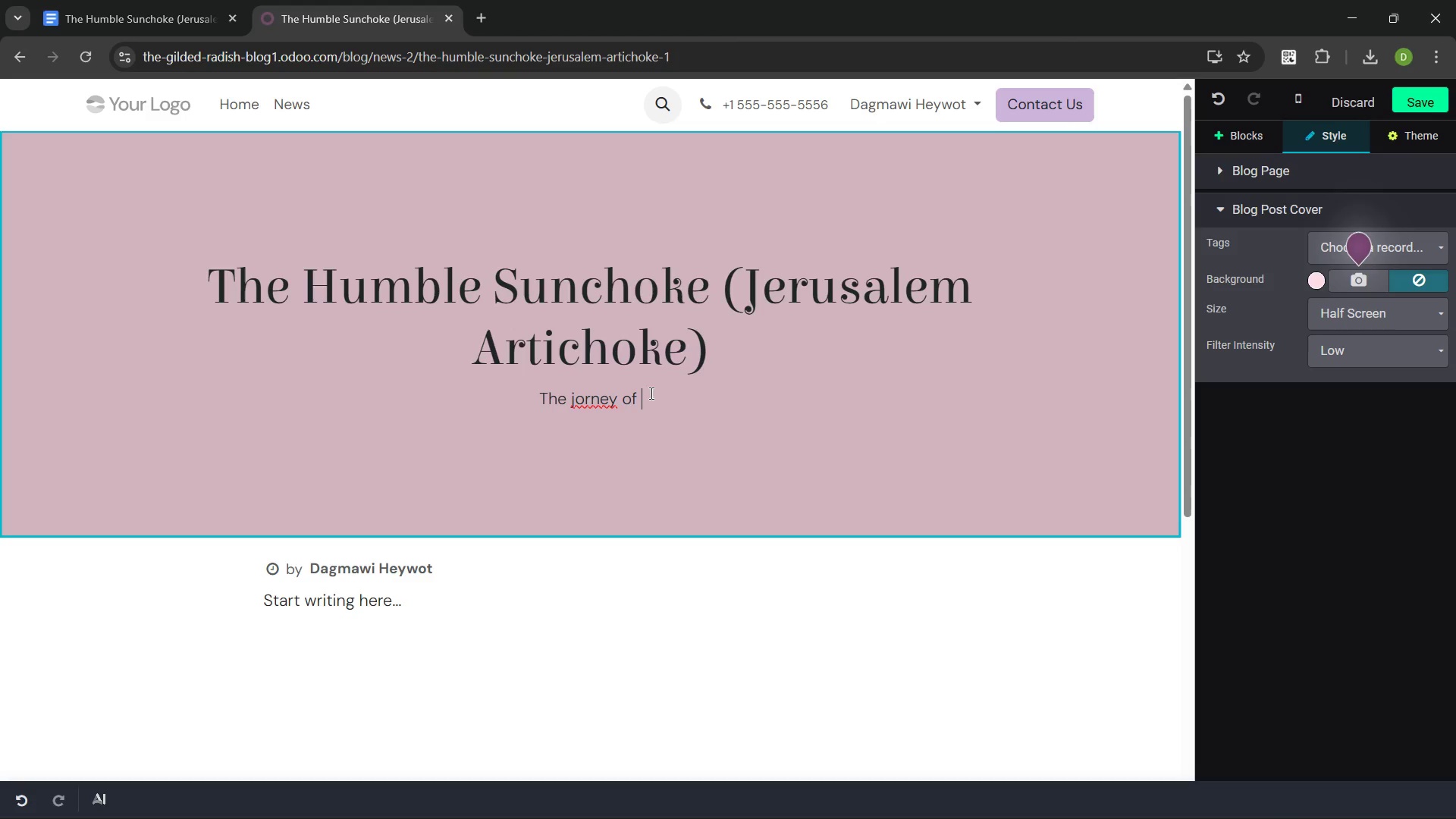 
type(suncho)
 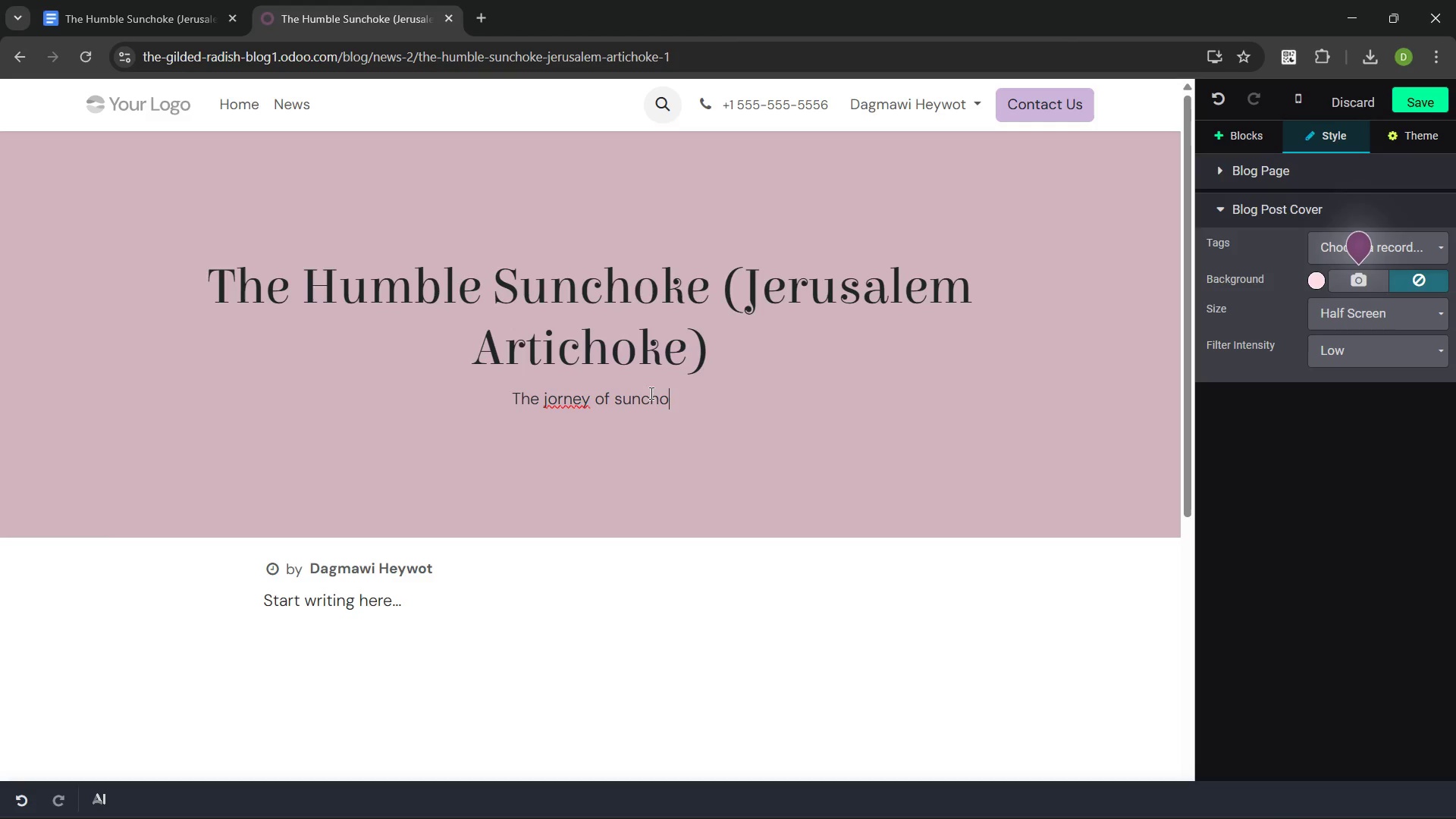 
key(Control+ControlLeft)
 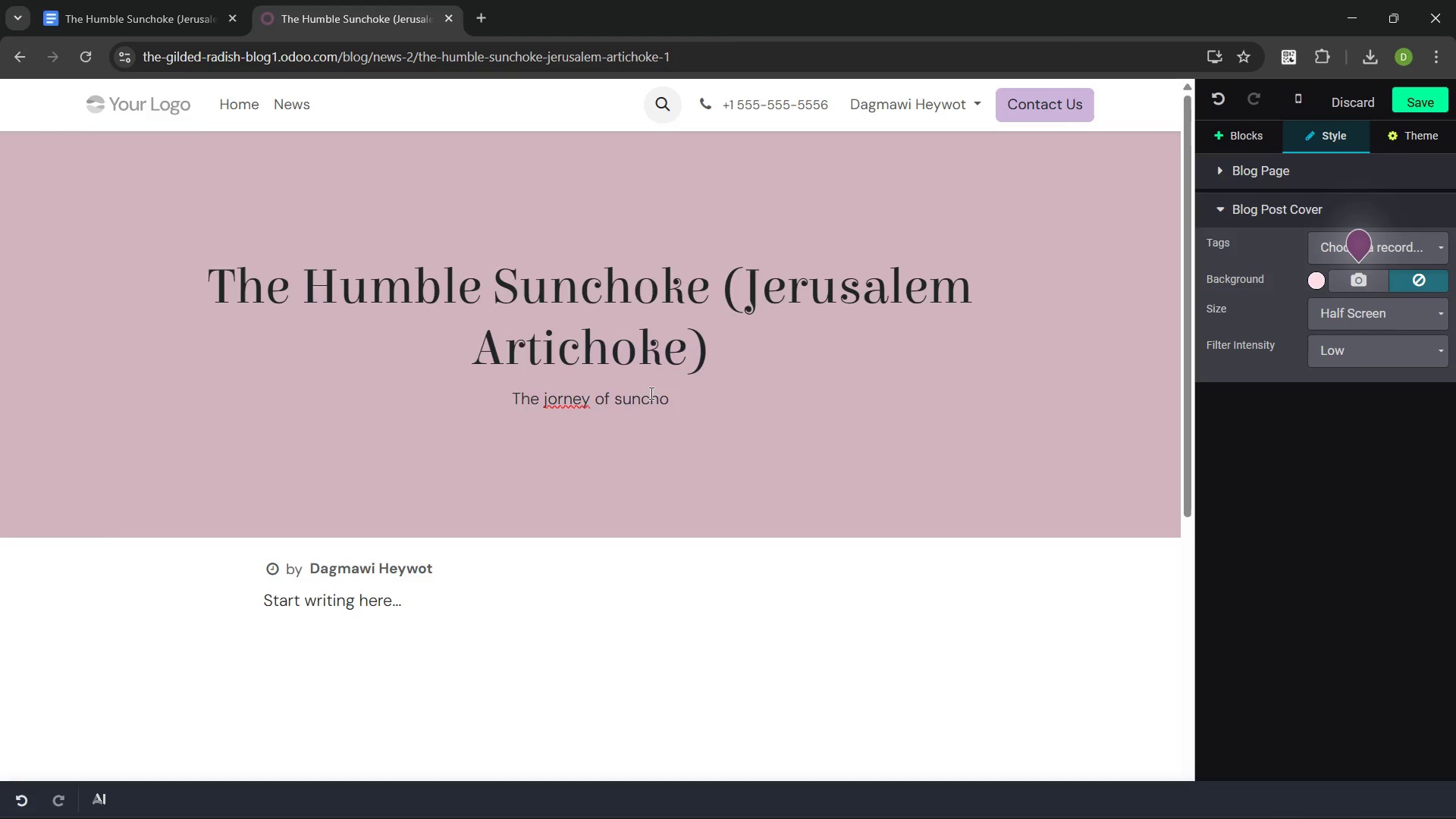 
key(Control+Backspace)
 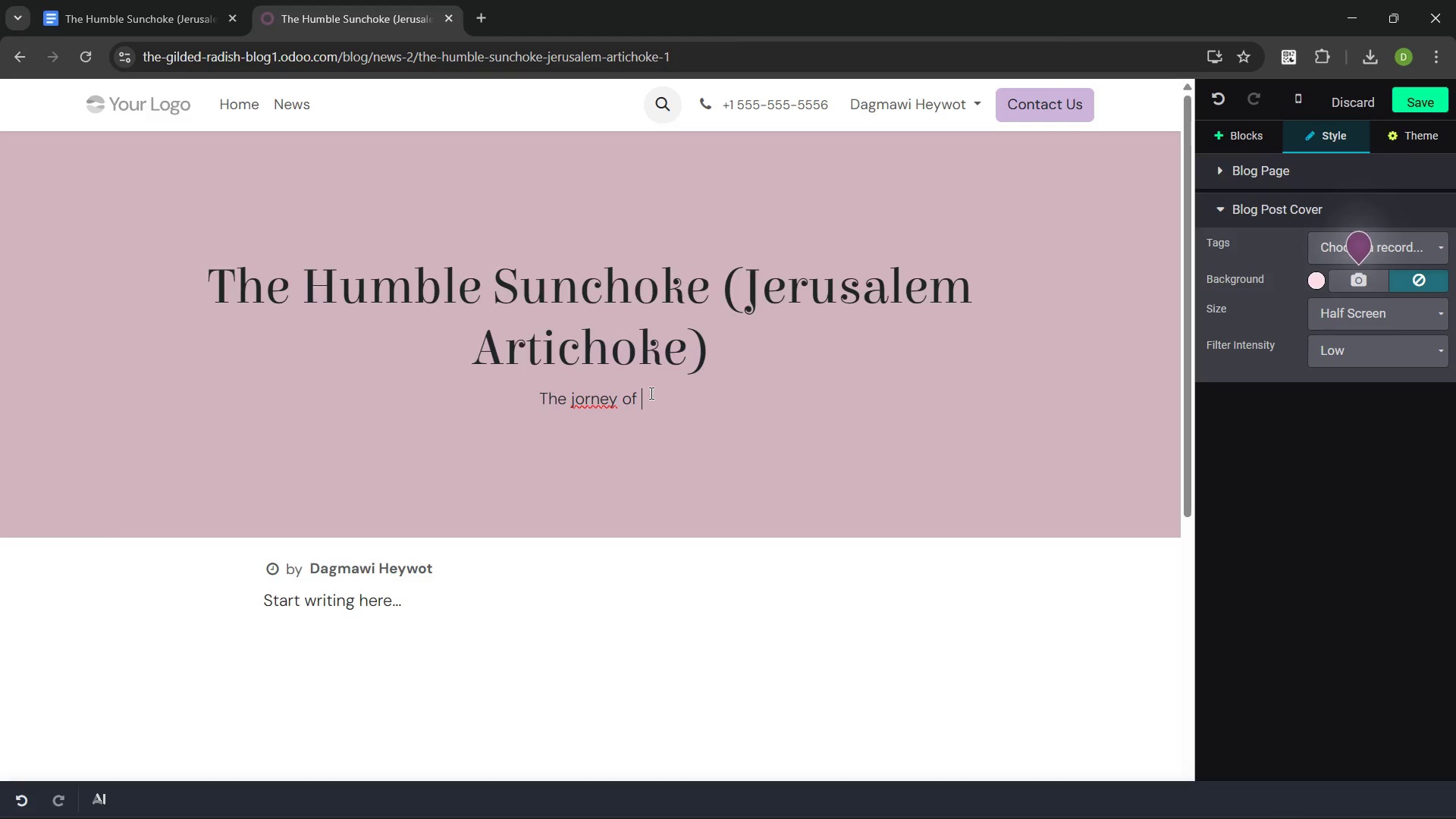 
type(Sunchoke from )
 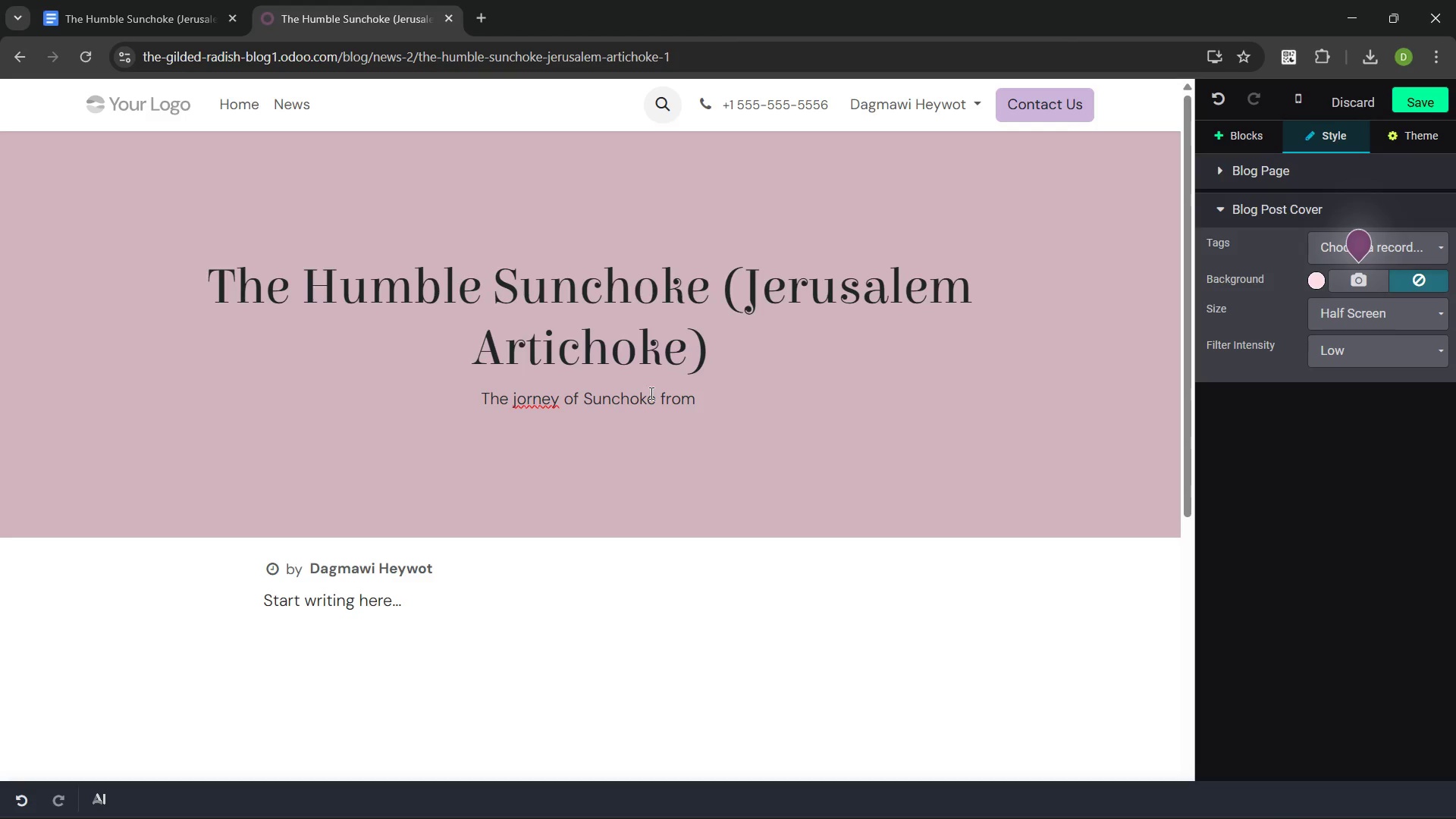 
type(Fam)
key(Backspace)
type(rm to table)
 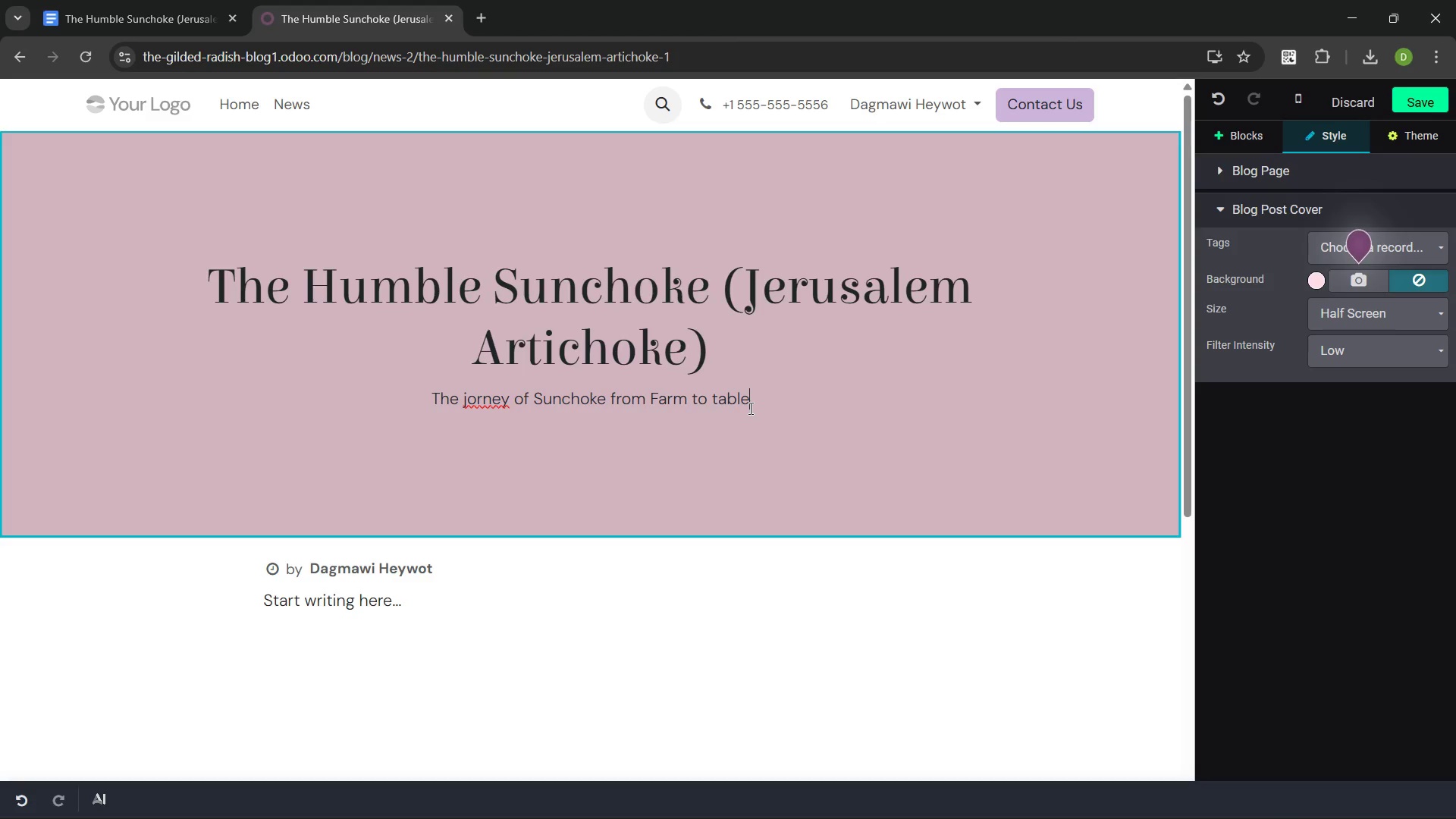 
key(ArrowLeft)
 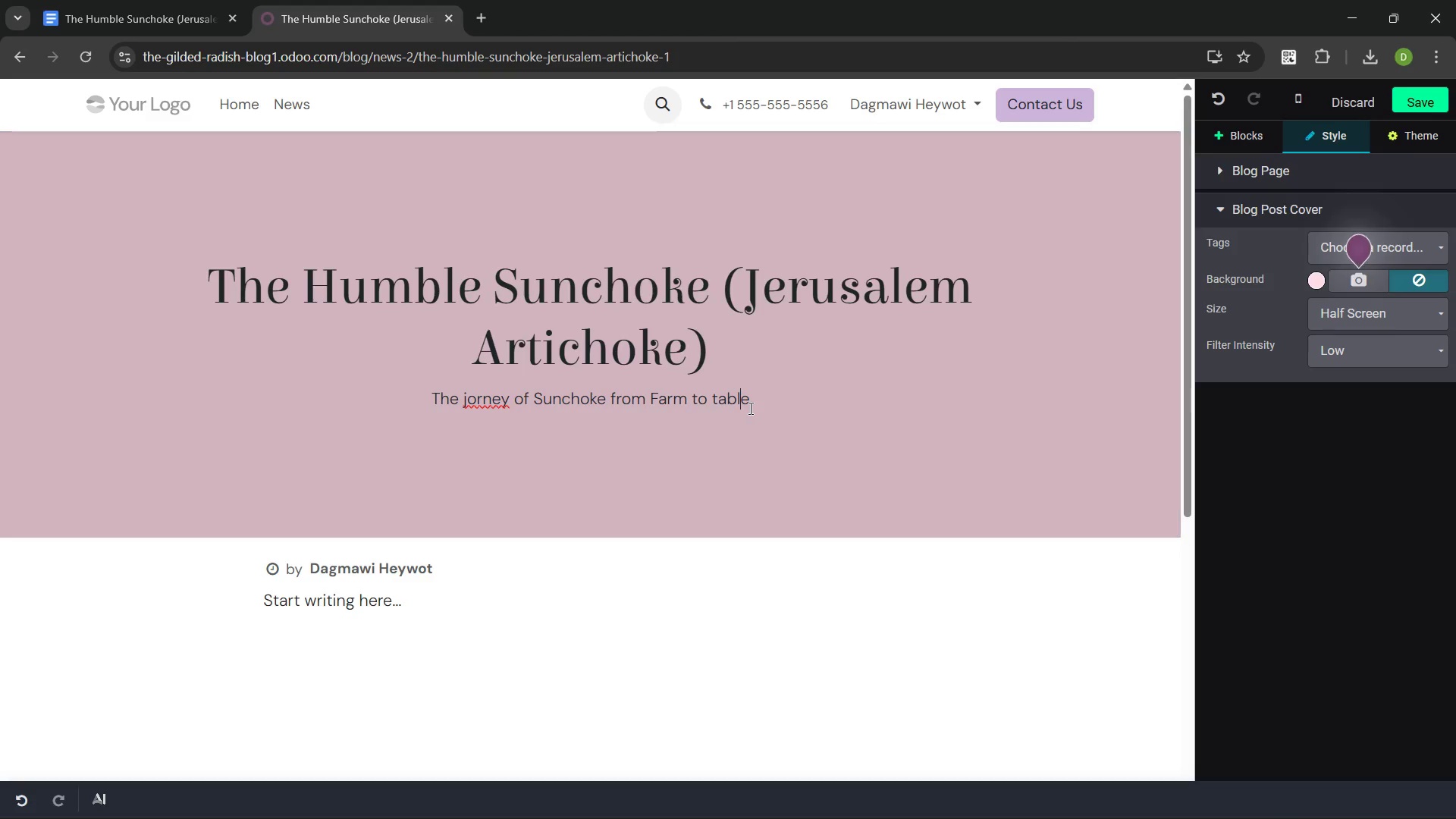 
key(ArrowLeft)
 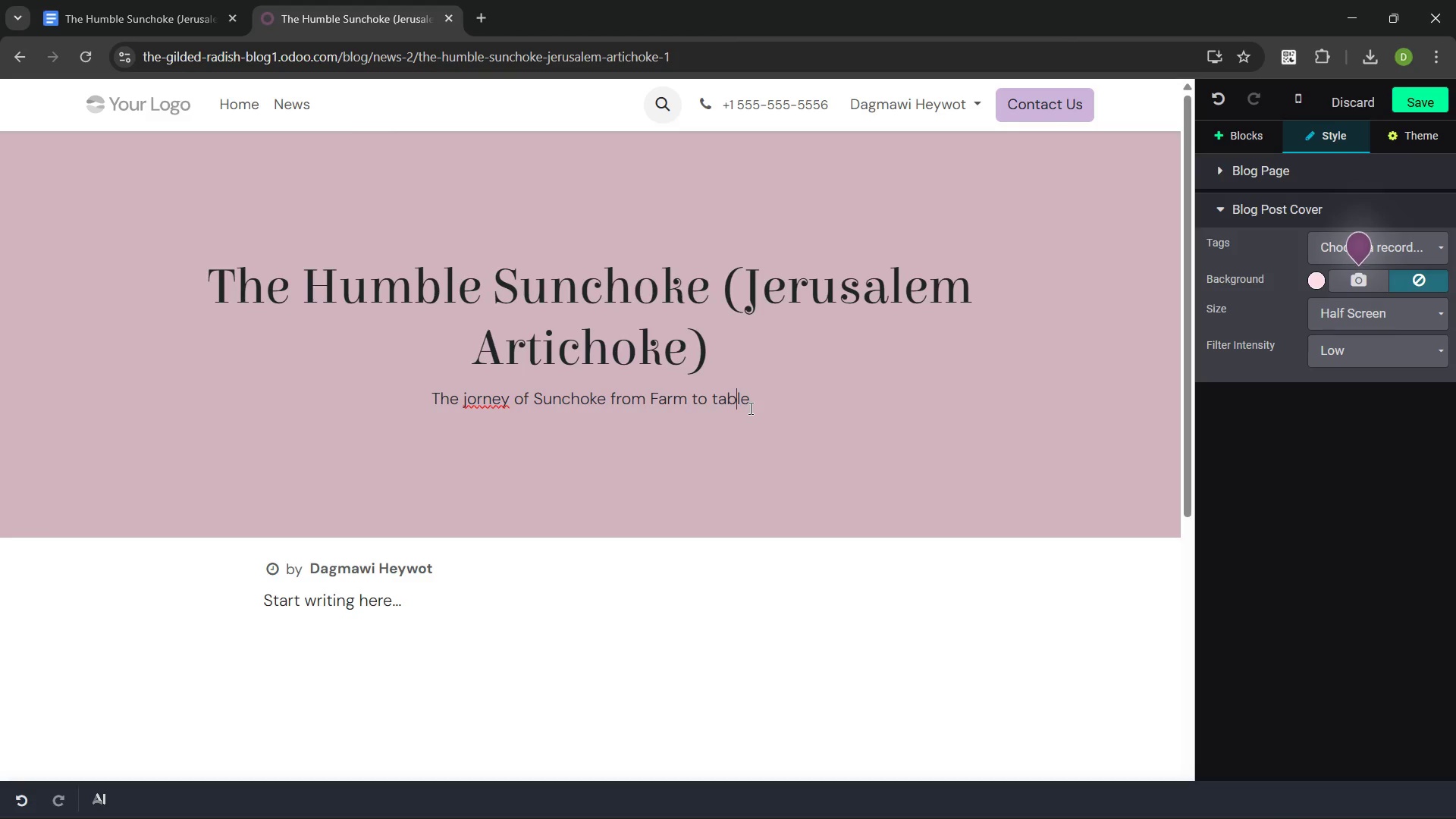 
key(ArrowLeft)
 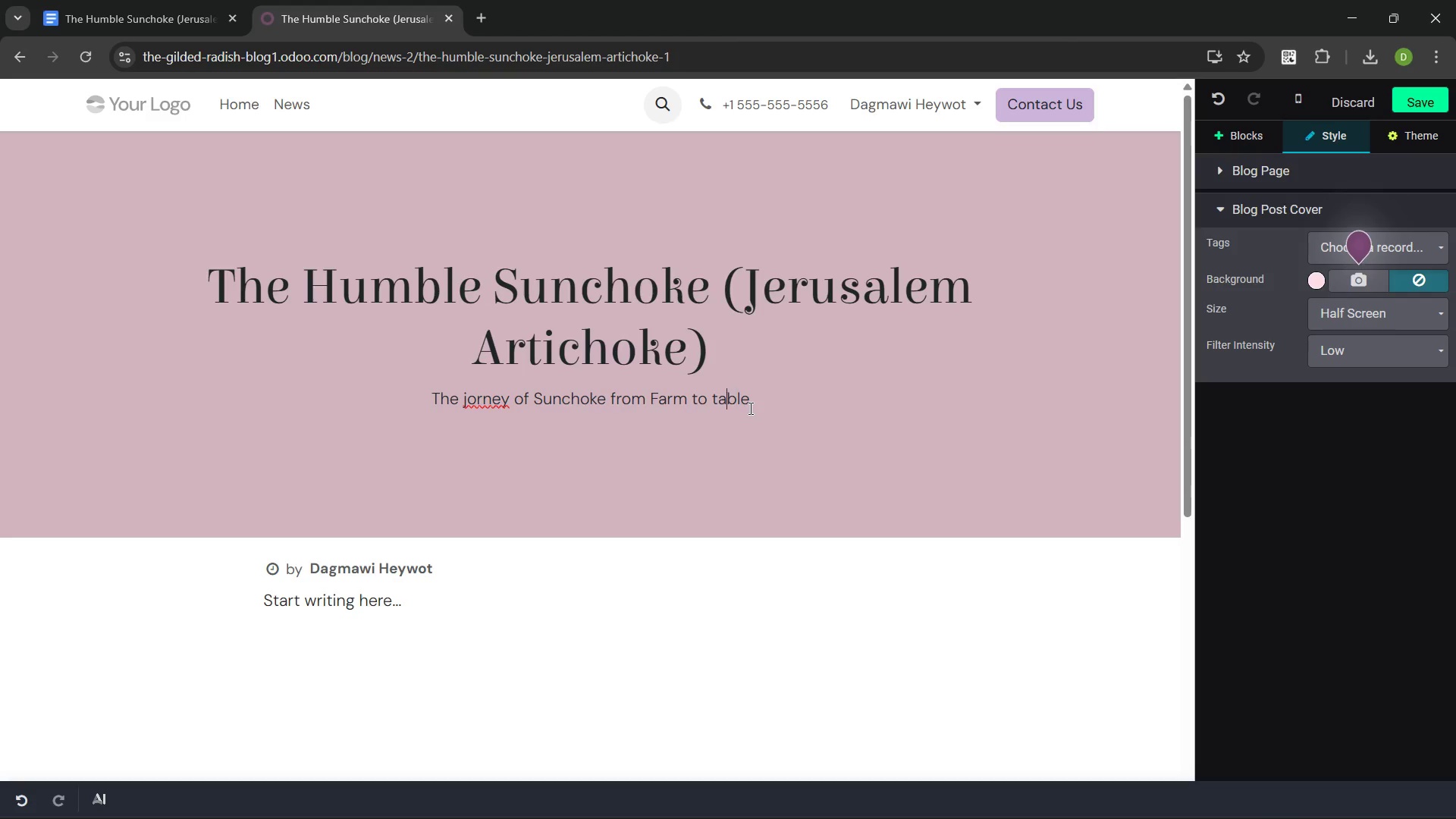 
key(ArrowLeft)
 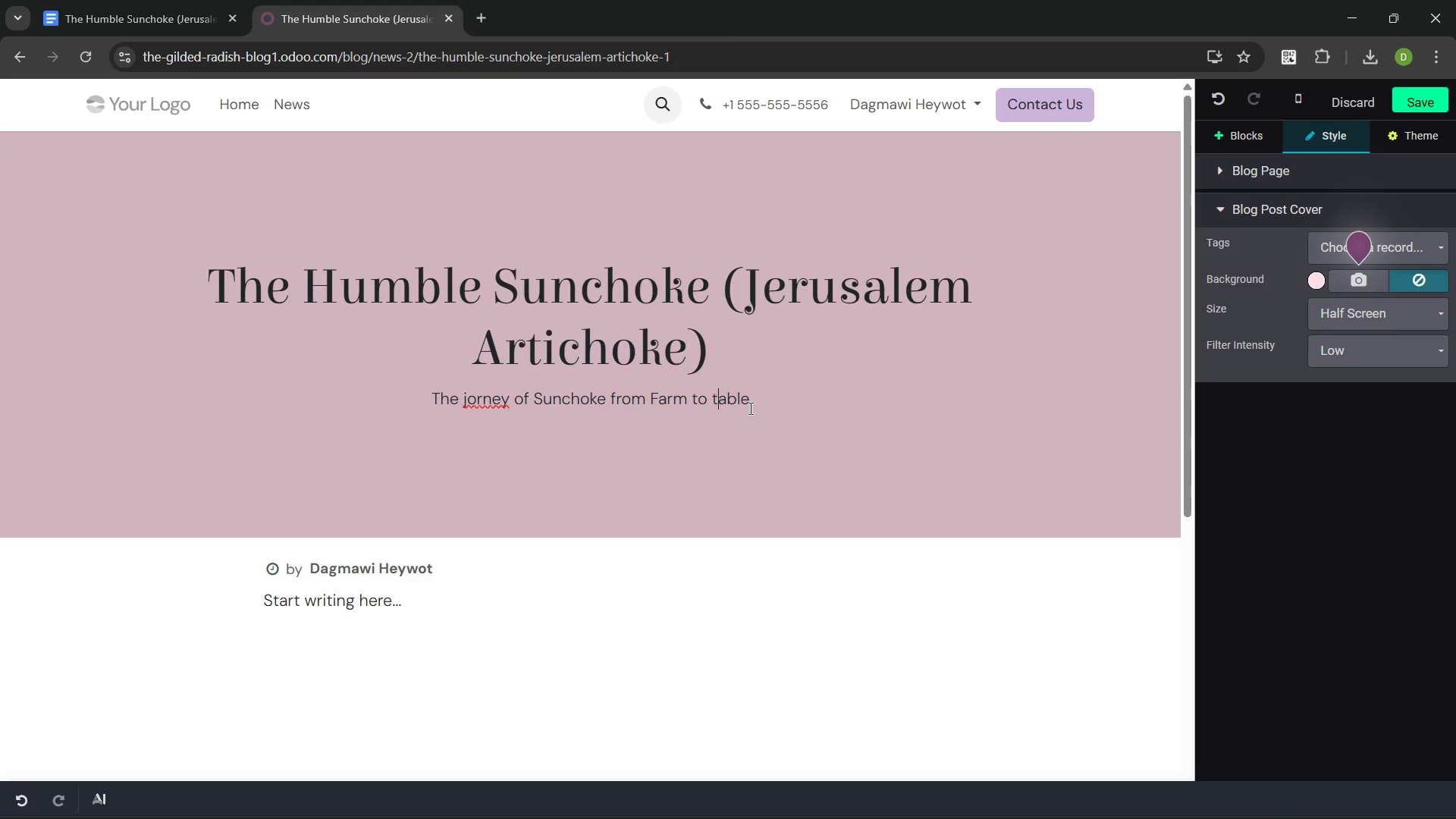 
key(Backspace)
 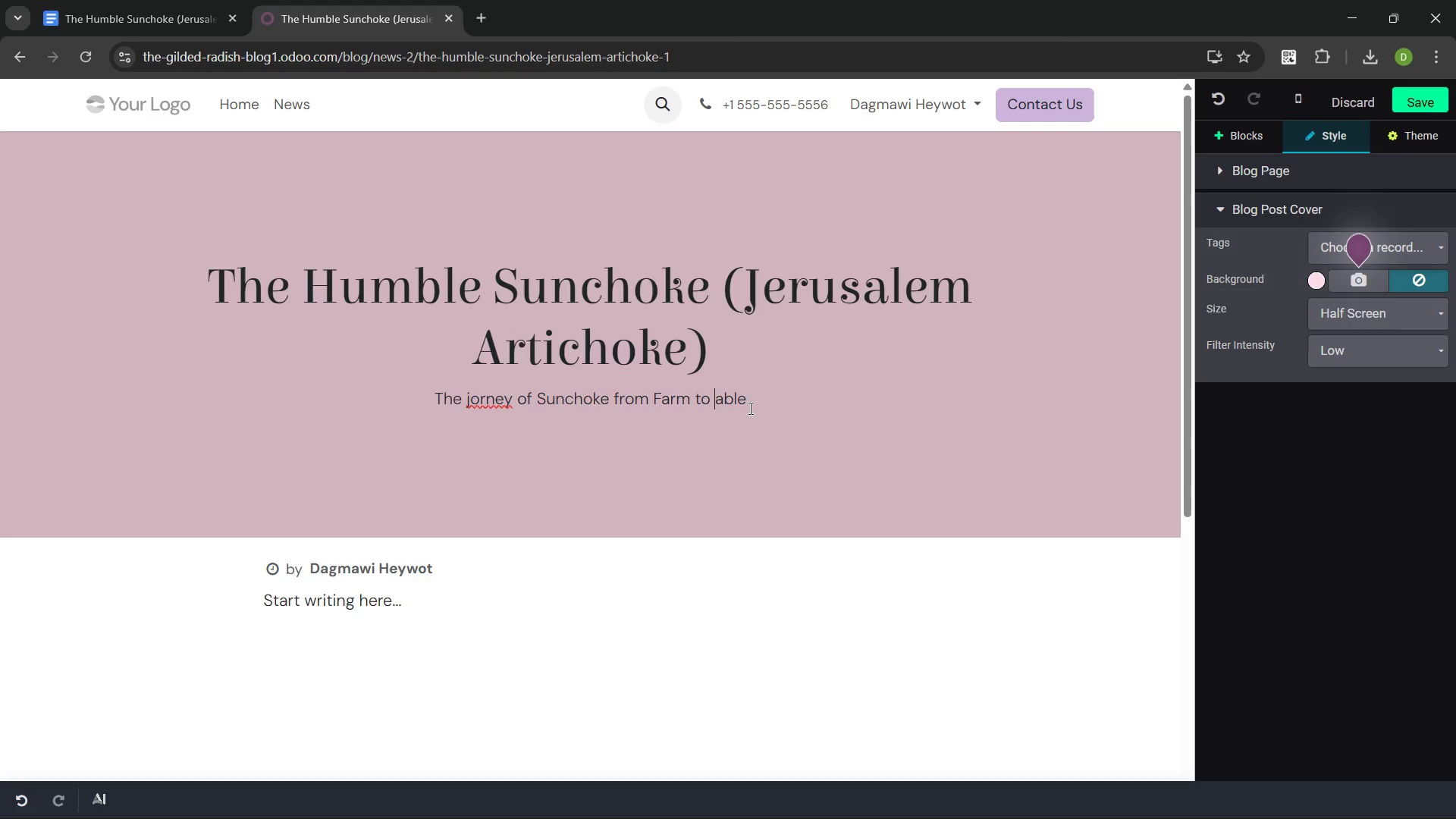 
key(Shift+T)
 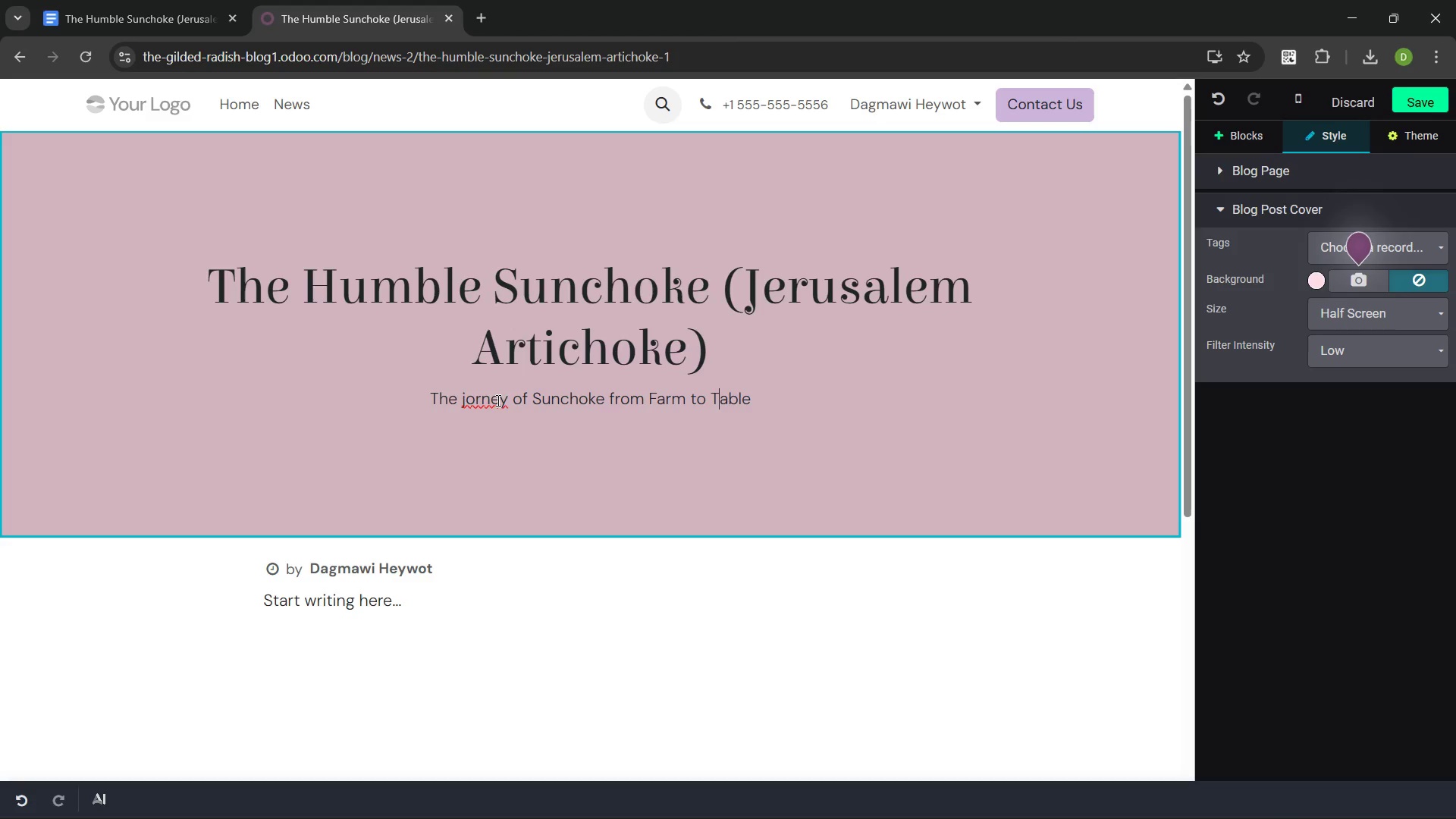 
left_click([483, 397])
 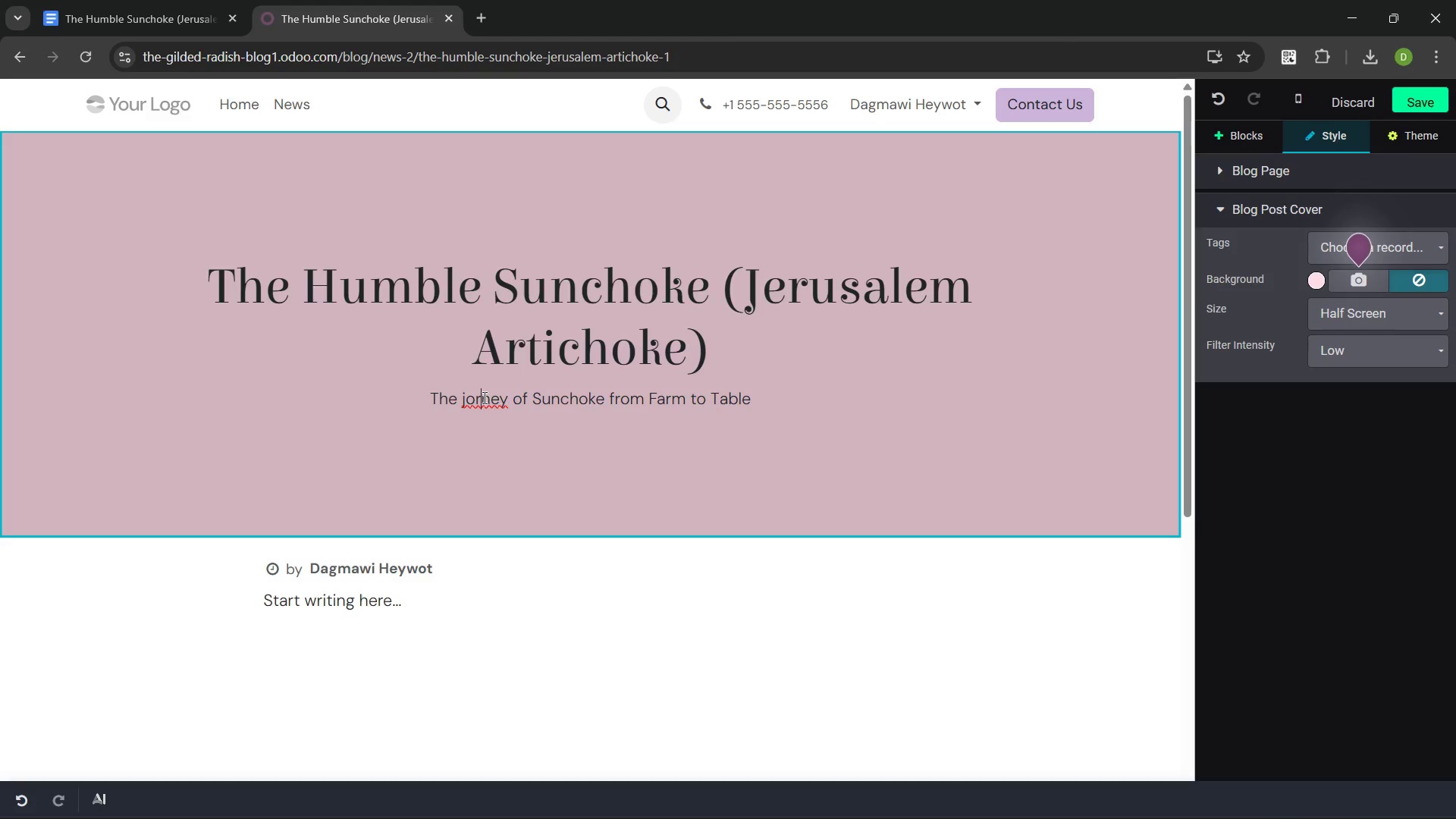 
key(ArrowLeft)
 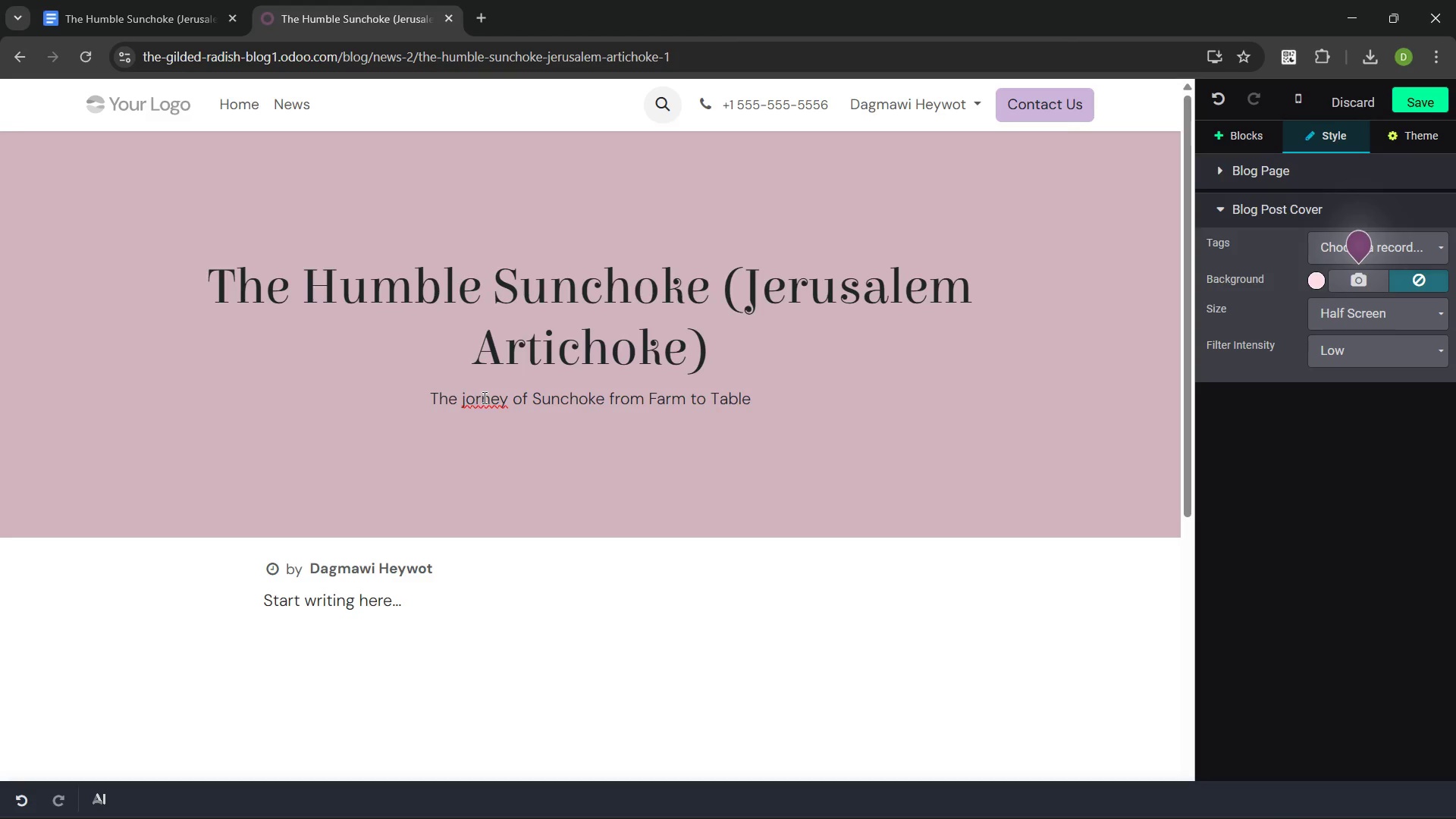 
key(U)
 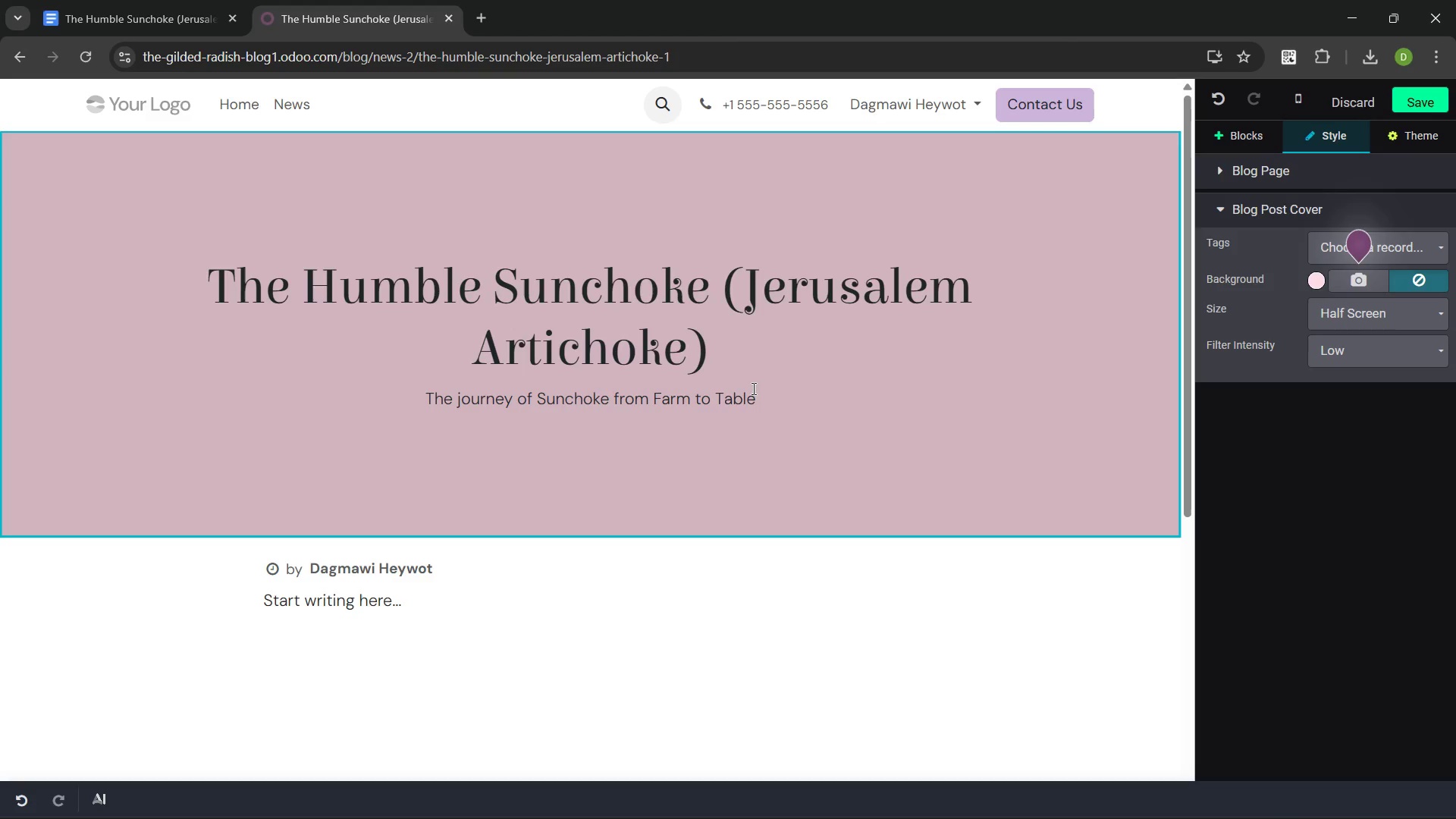 
left_click([760, 393])
 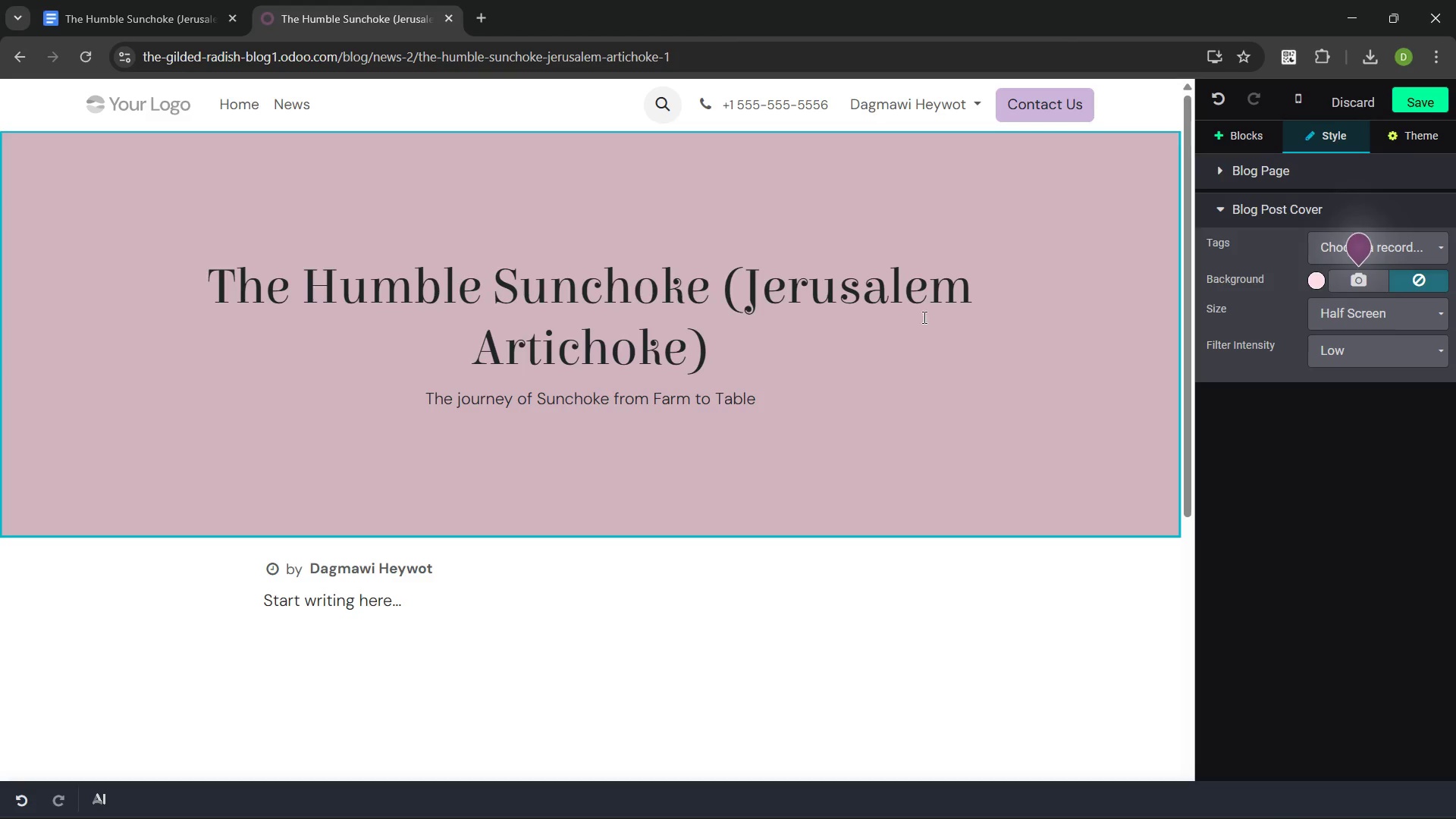 
left_click([943, 312])
 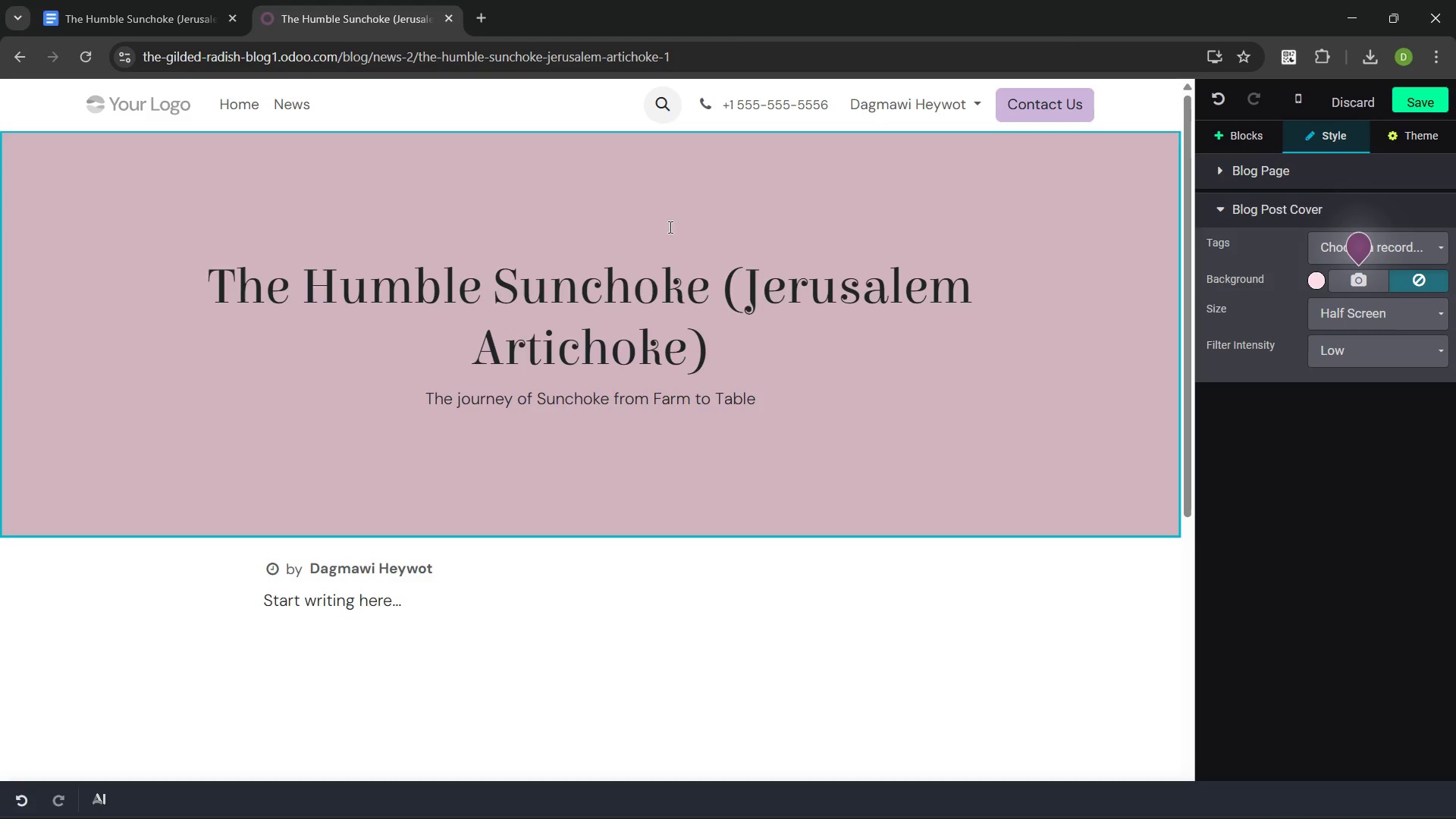 
left_click([648, 200])
 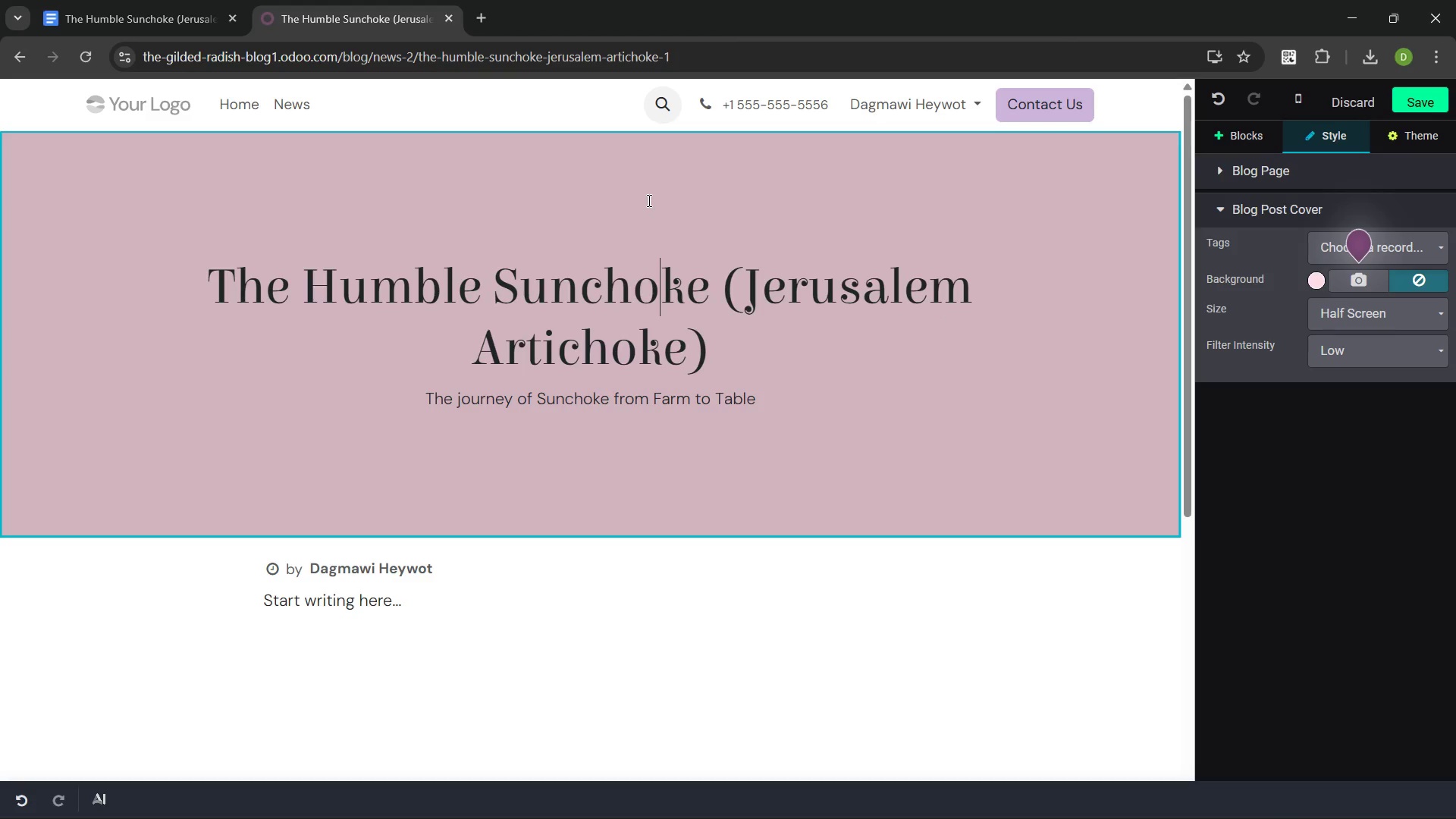 
left_click([648, 200])
 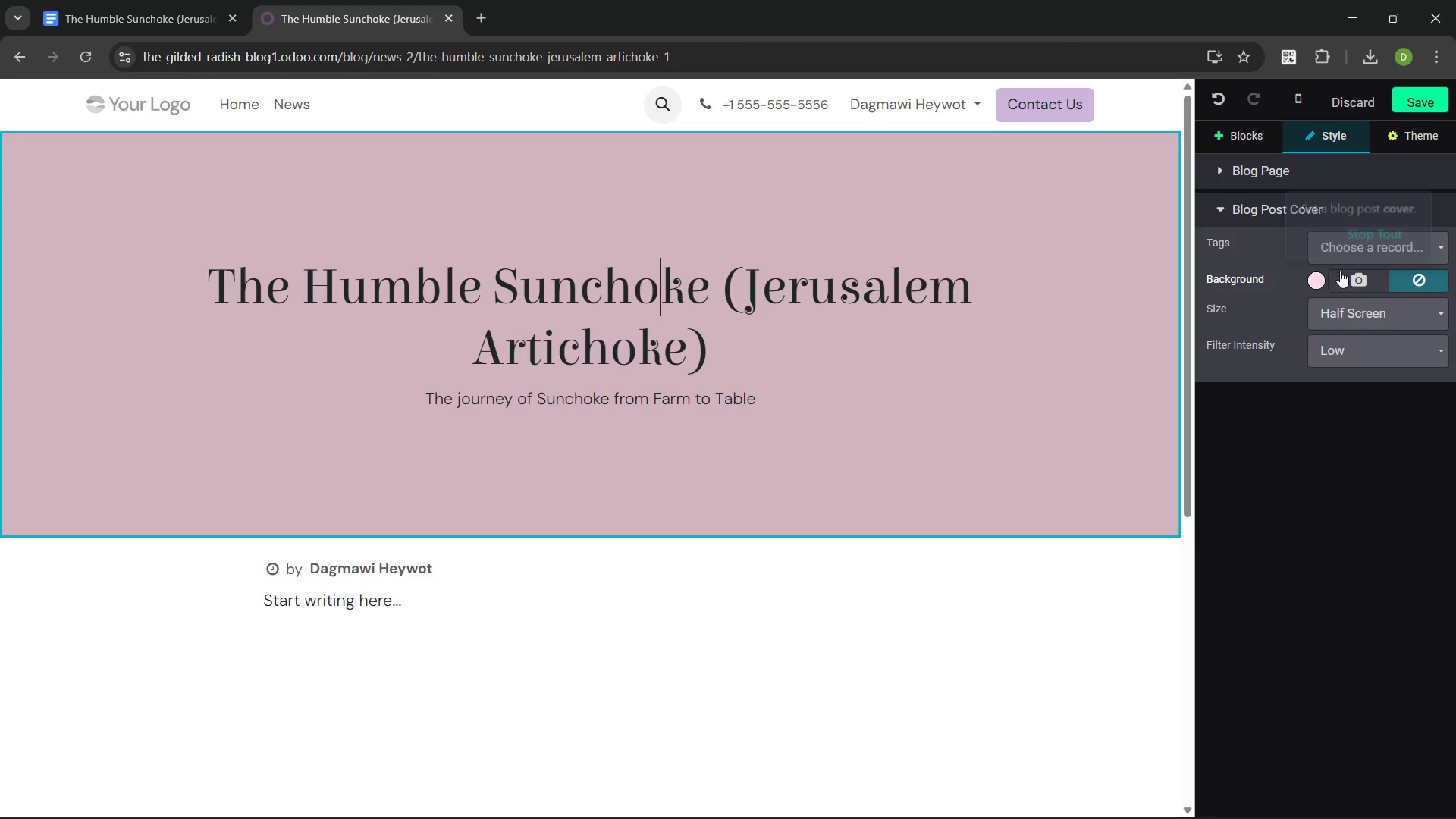 
left_click([1348, 271])
 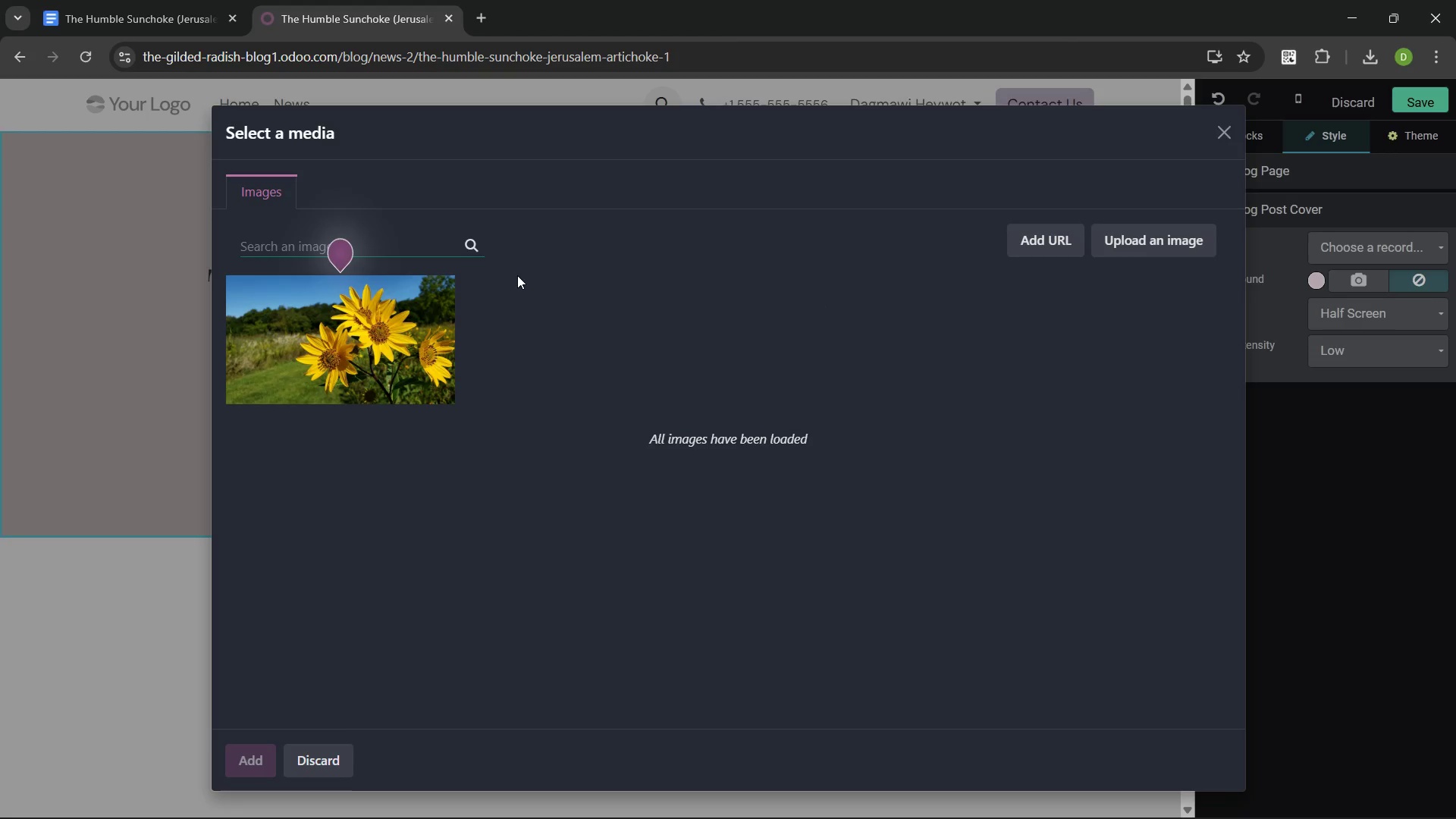 
left_click([344, 336])
 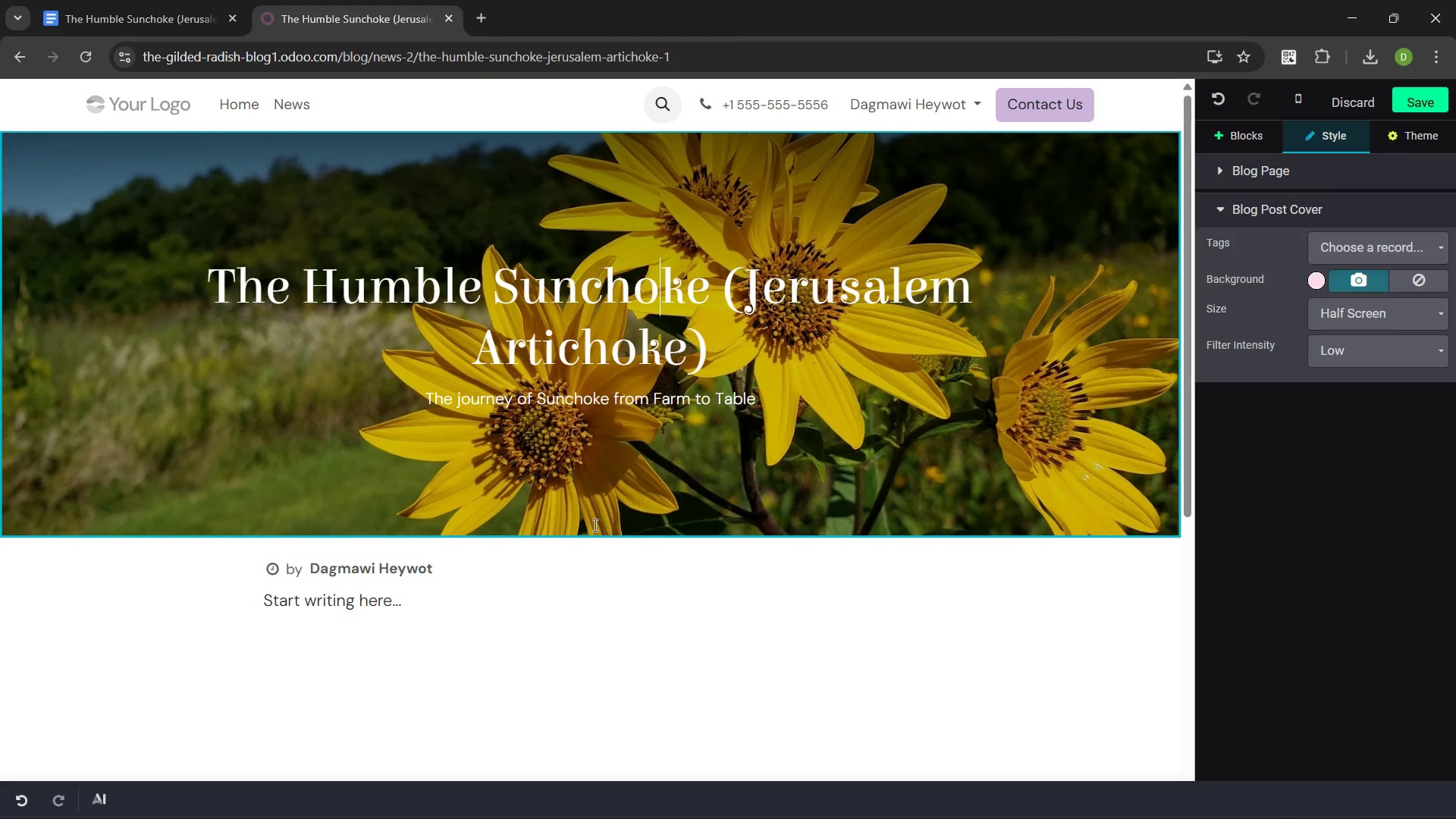 
left_click([324, 597])
 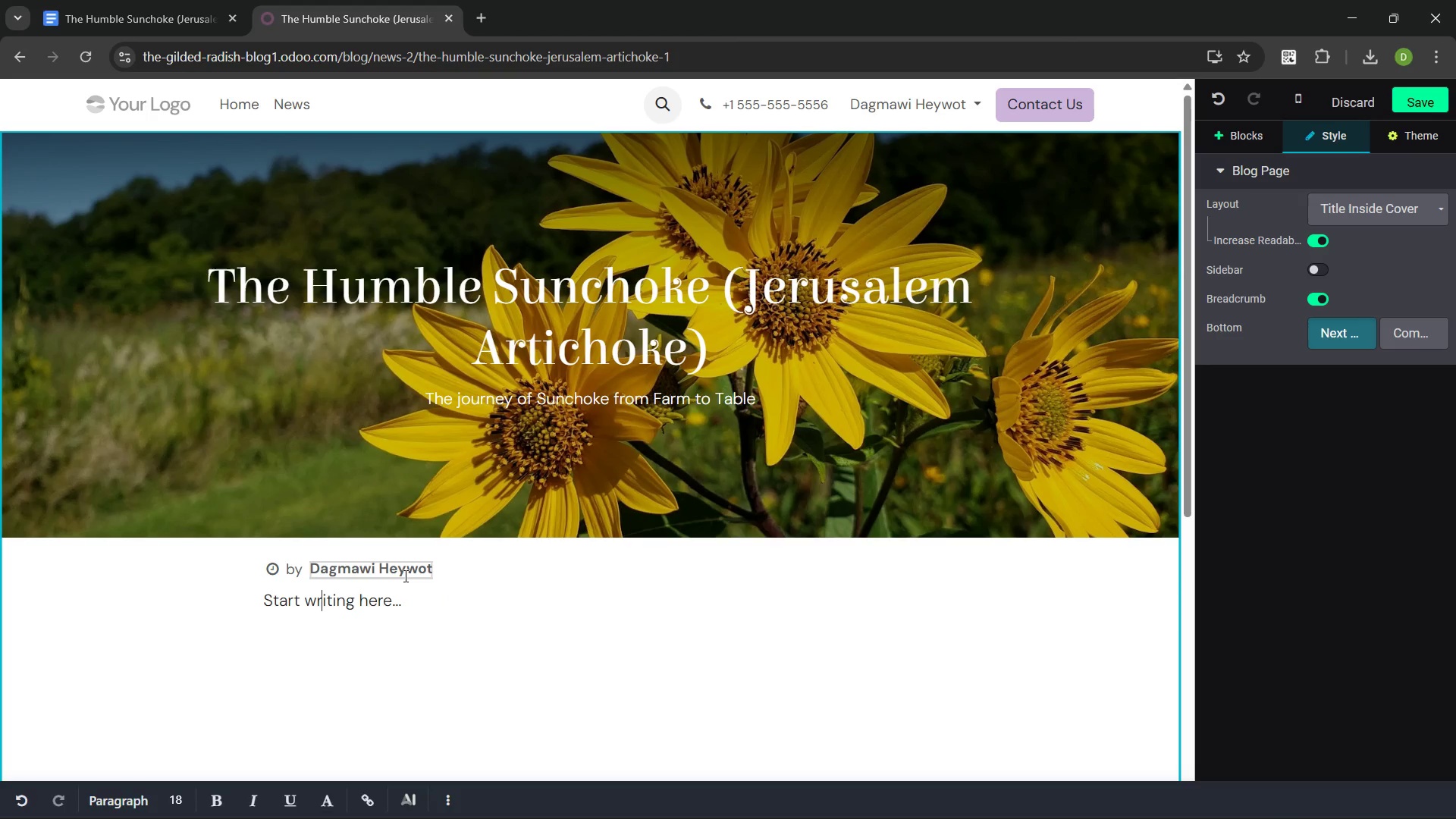 
double_click([404, 576])
 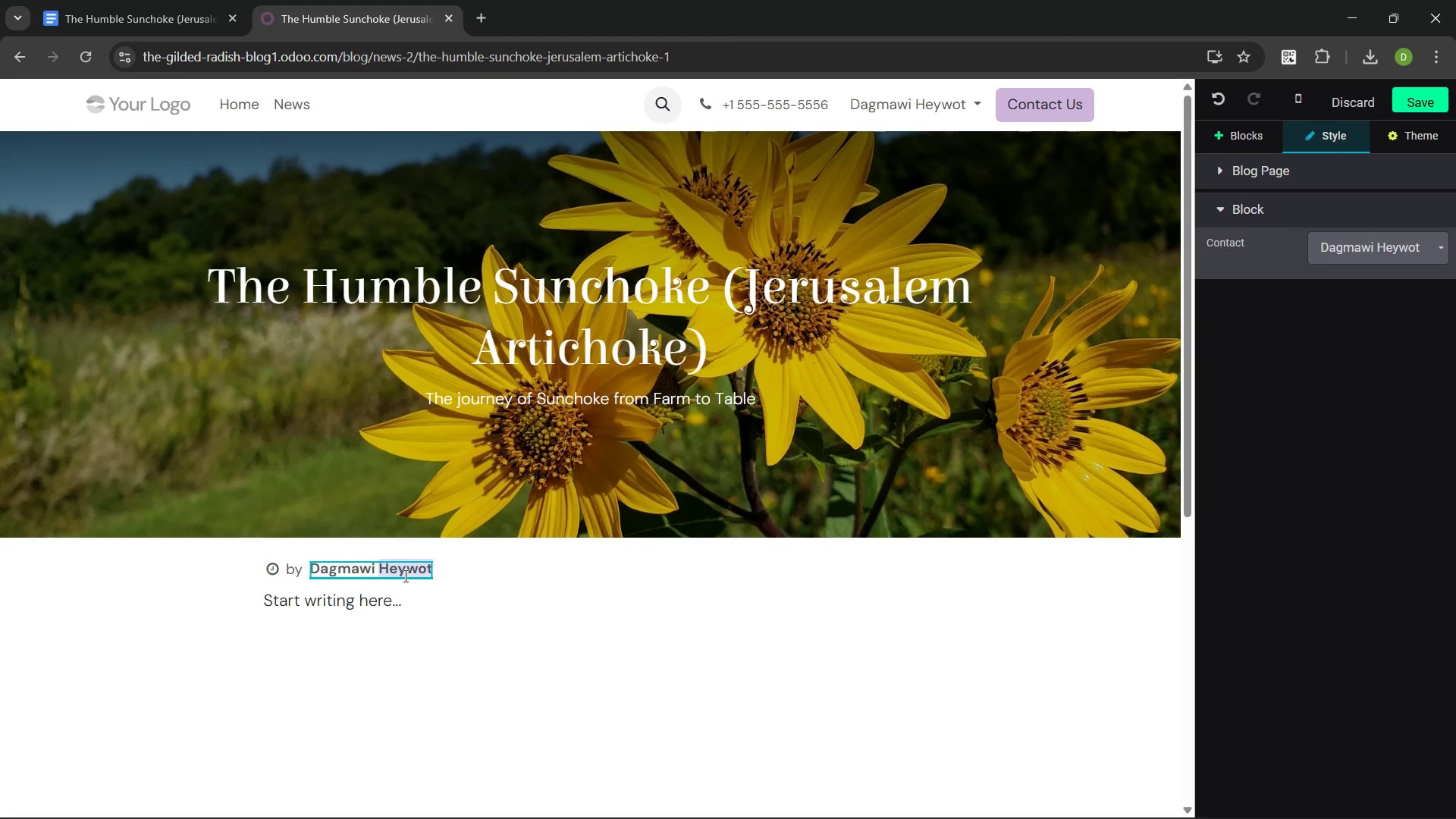 
double_click([404, 576])
 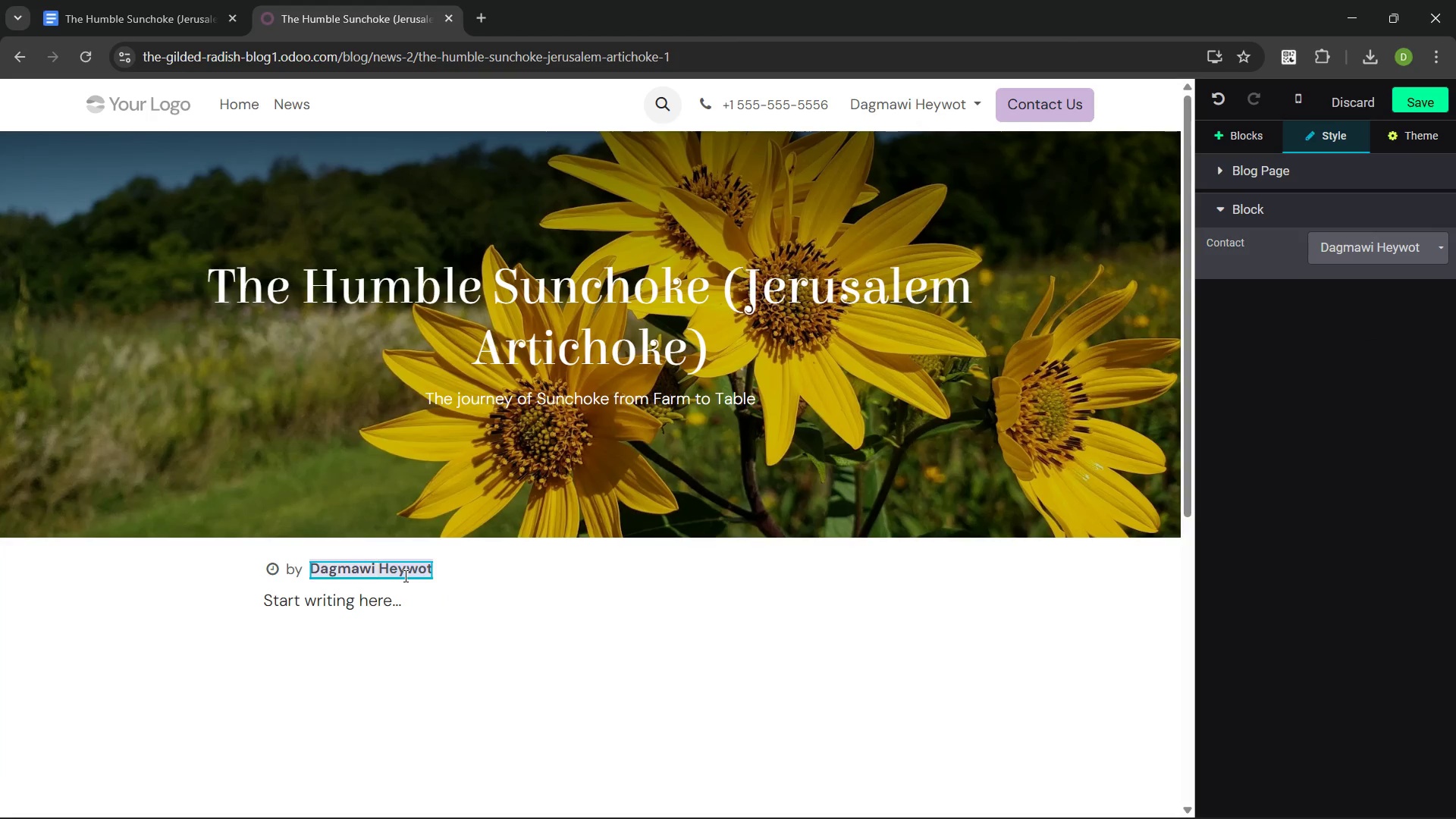 
triple_click([404, 576])
 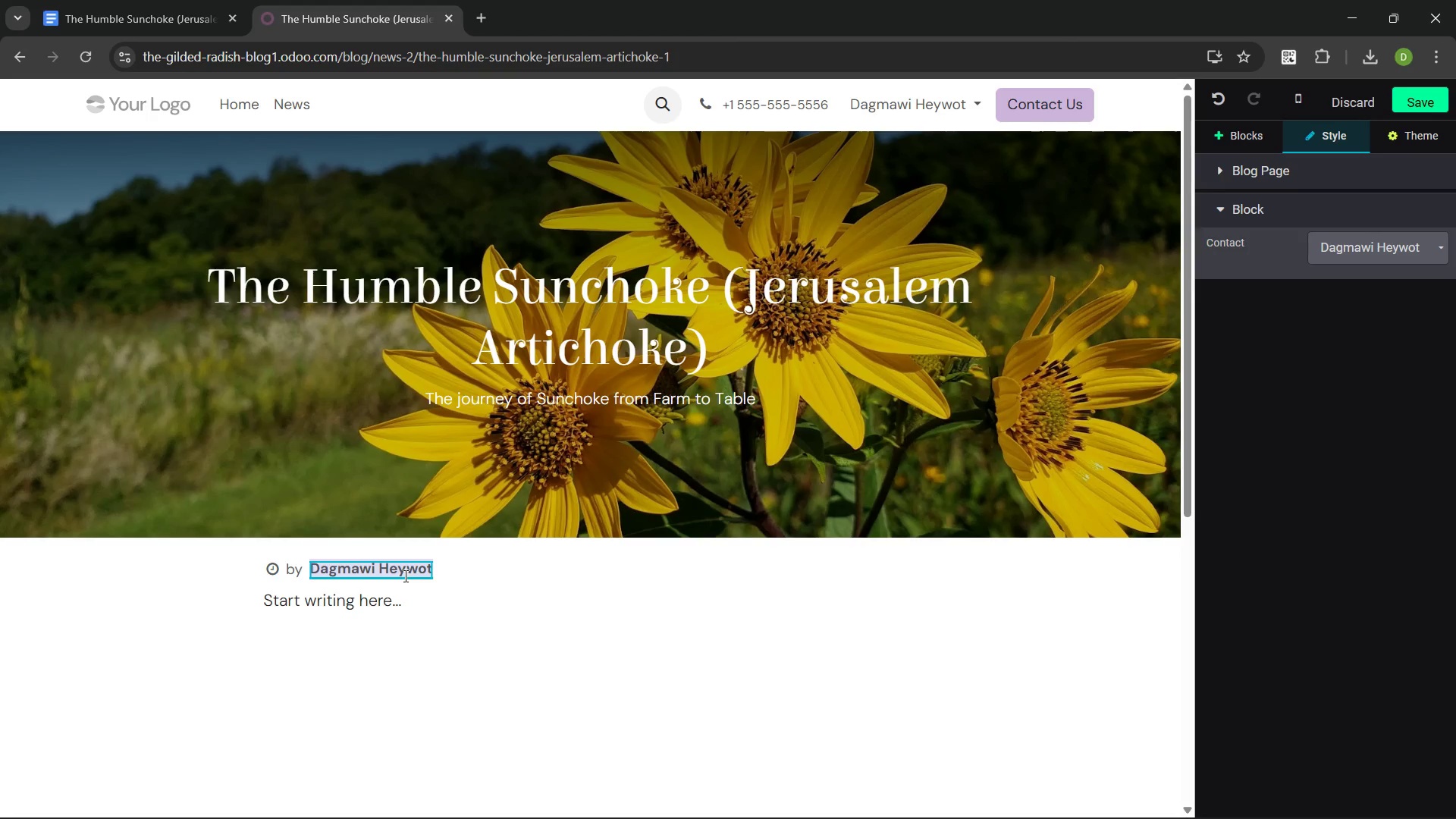 
hold_key(key=ShiftLeft, duration=1.53)
 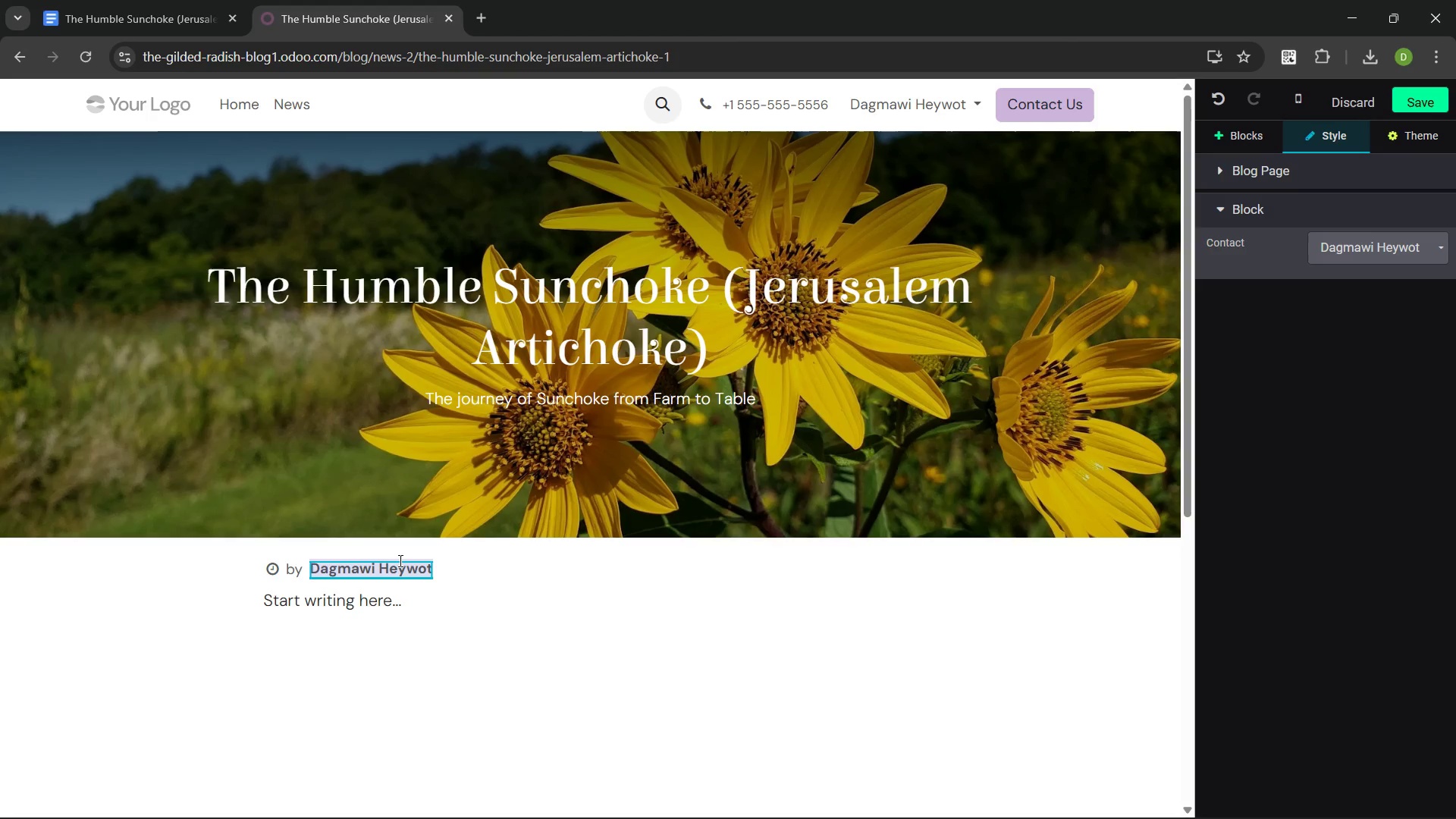 
hold_key(key=ShiftLeft, duration=0.42)
 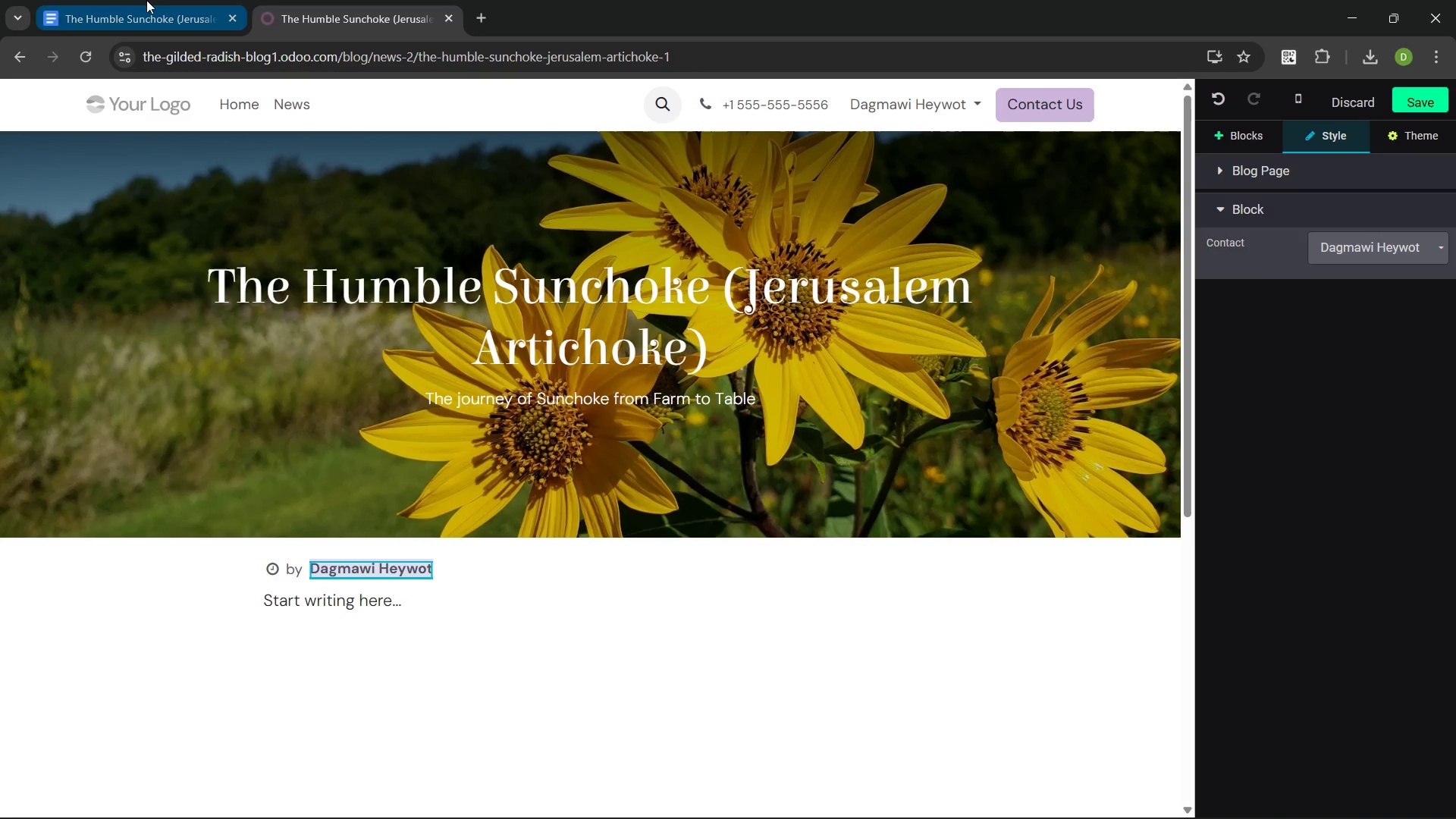 
left_click([146, 0])
 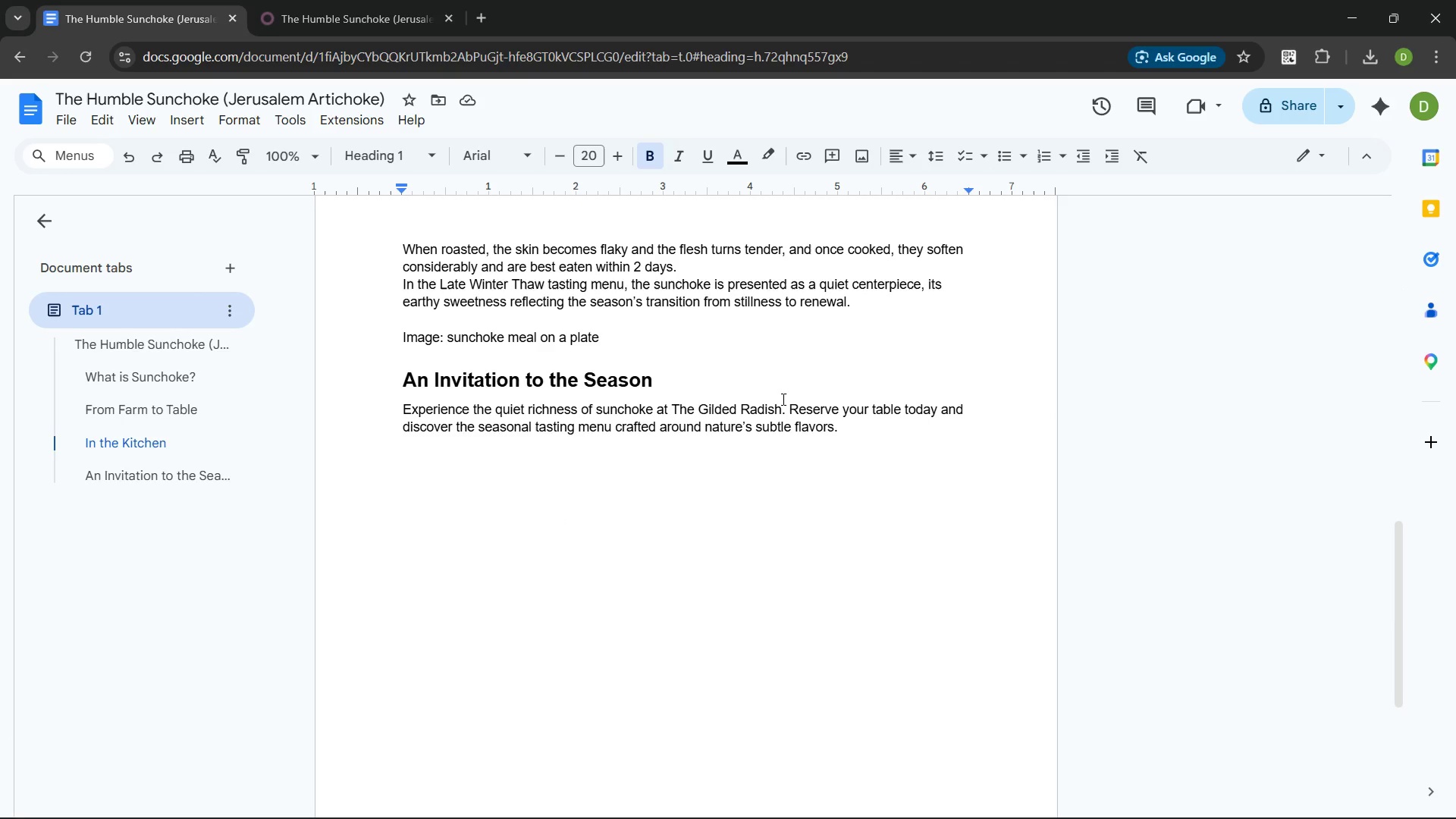 
left_click_drag(start_coordinate=[781, 411], to_coordinate=[676, 416])
 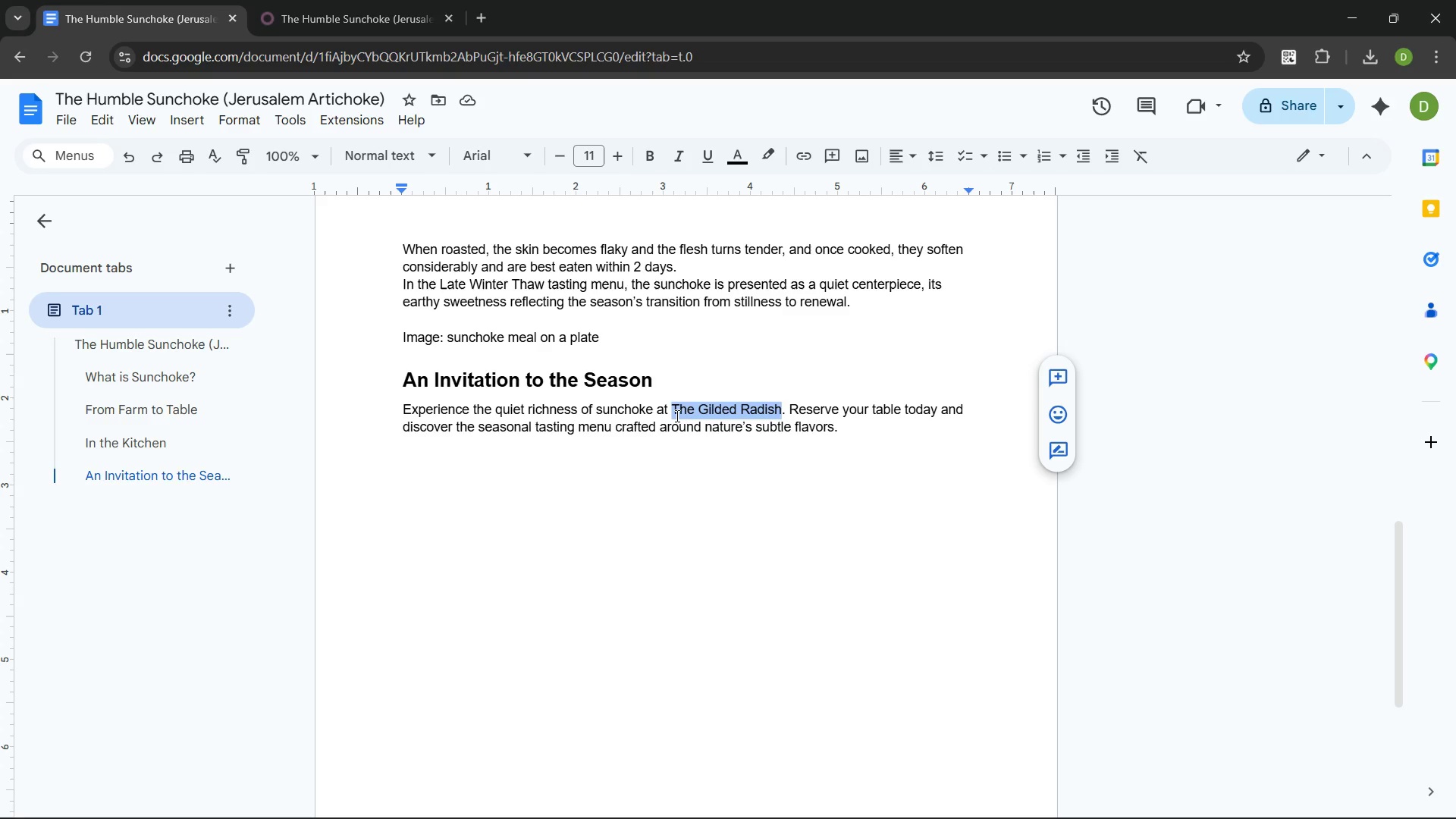 
hold_key(key=ControlLeft, duration=0.61)
 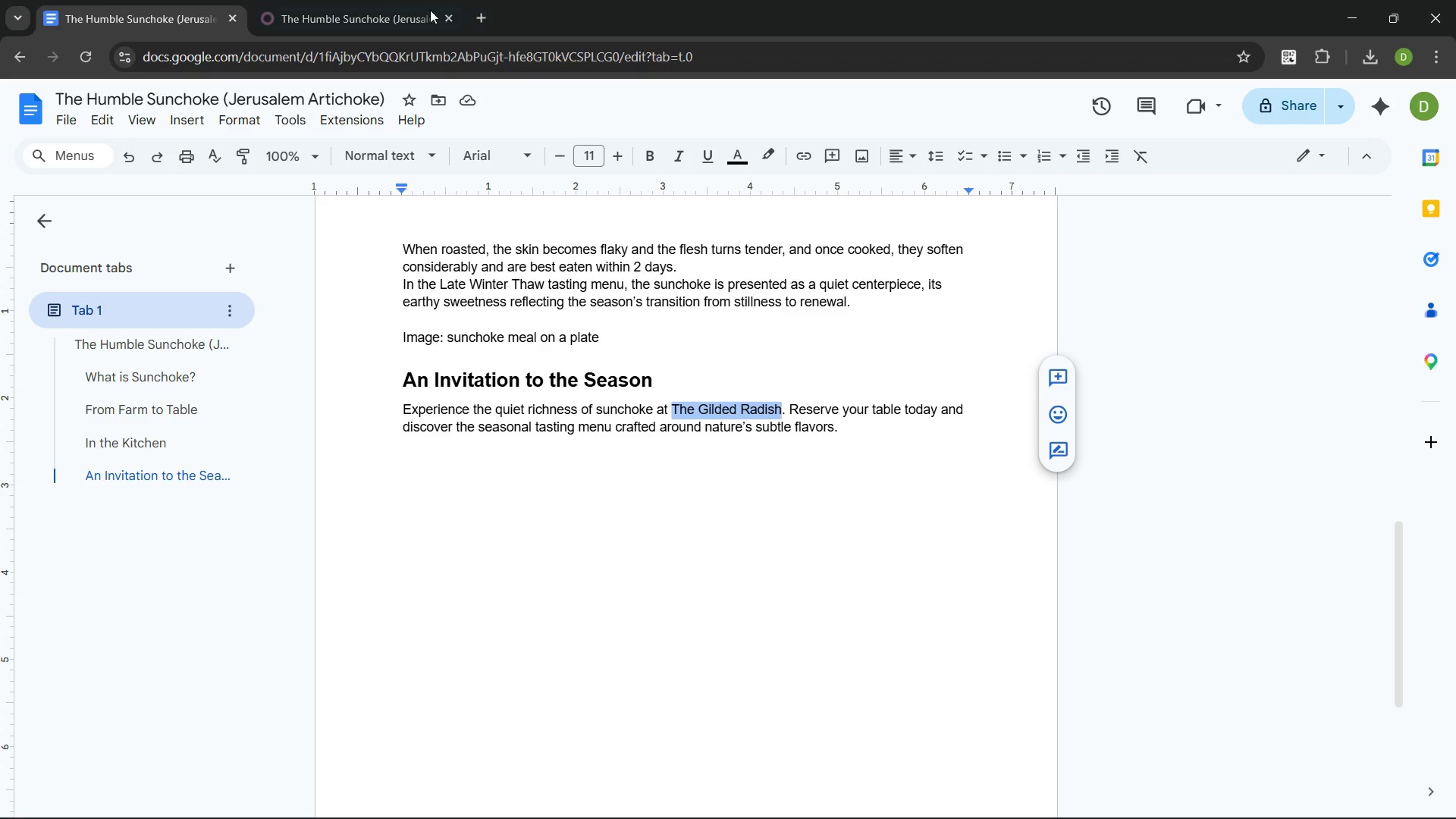 
key(C)
 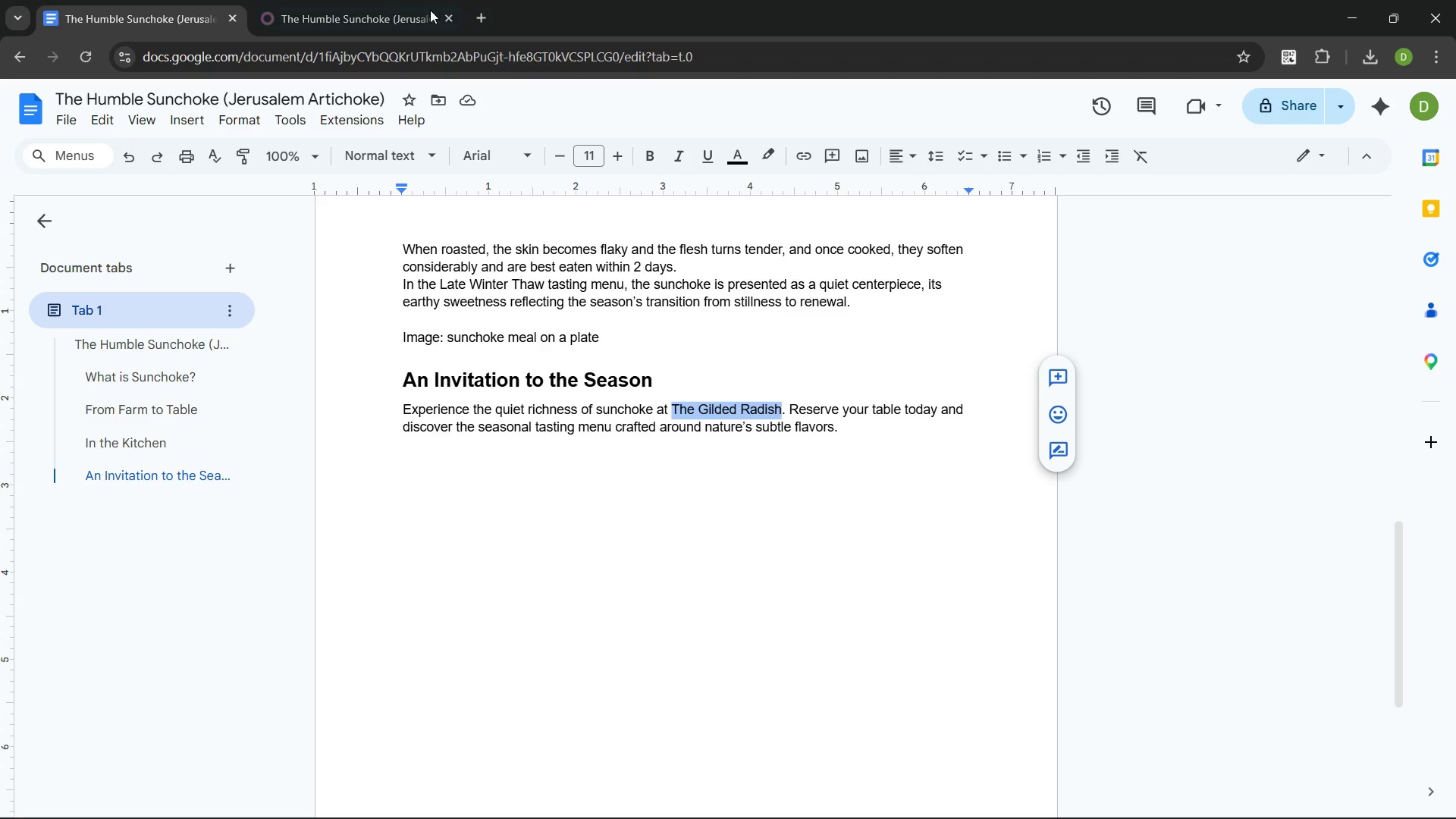 
left_click([394, 10])
 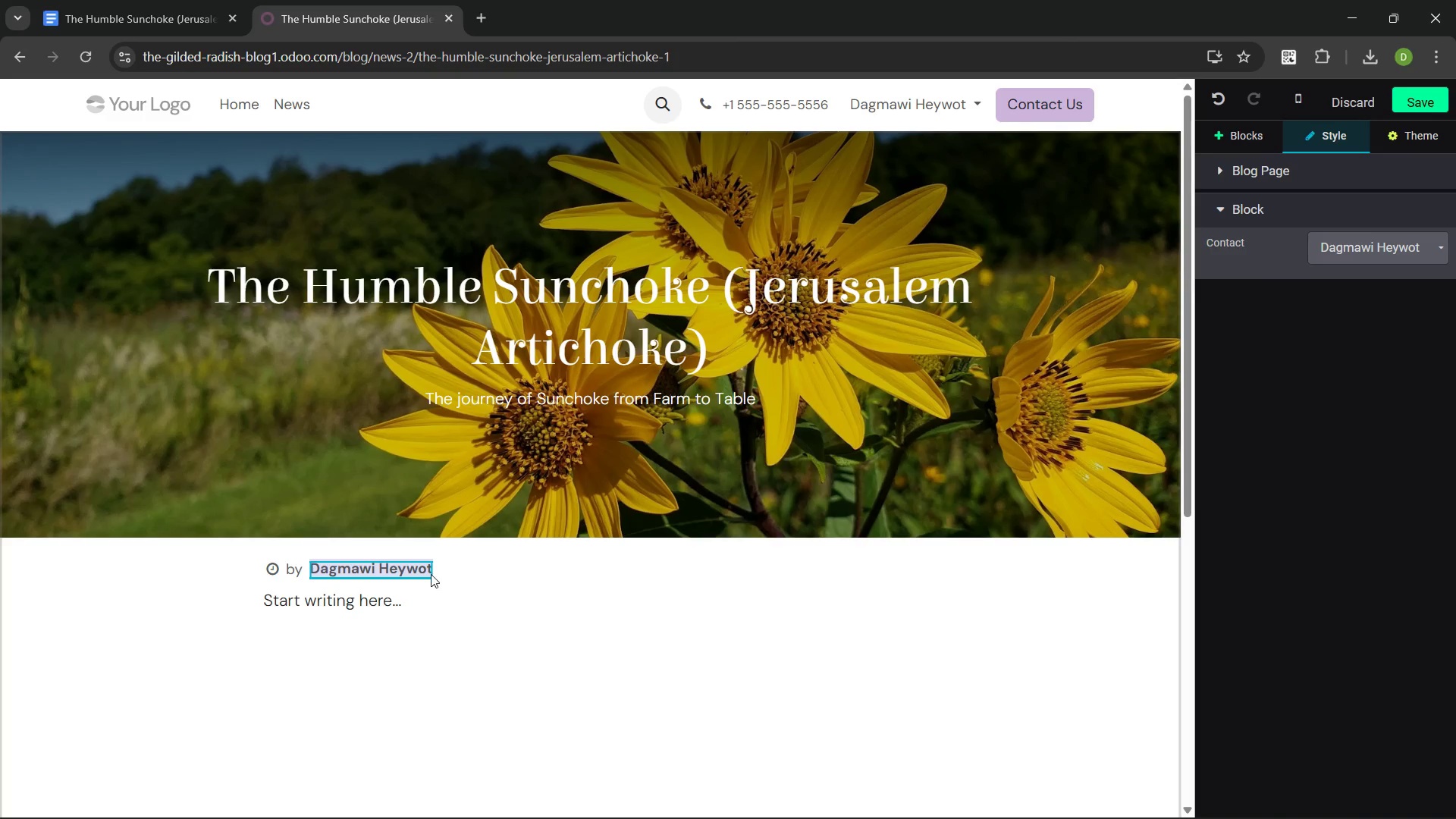 
key(Control+V)
 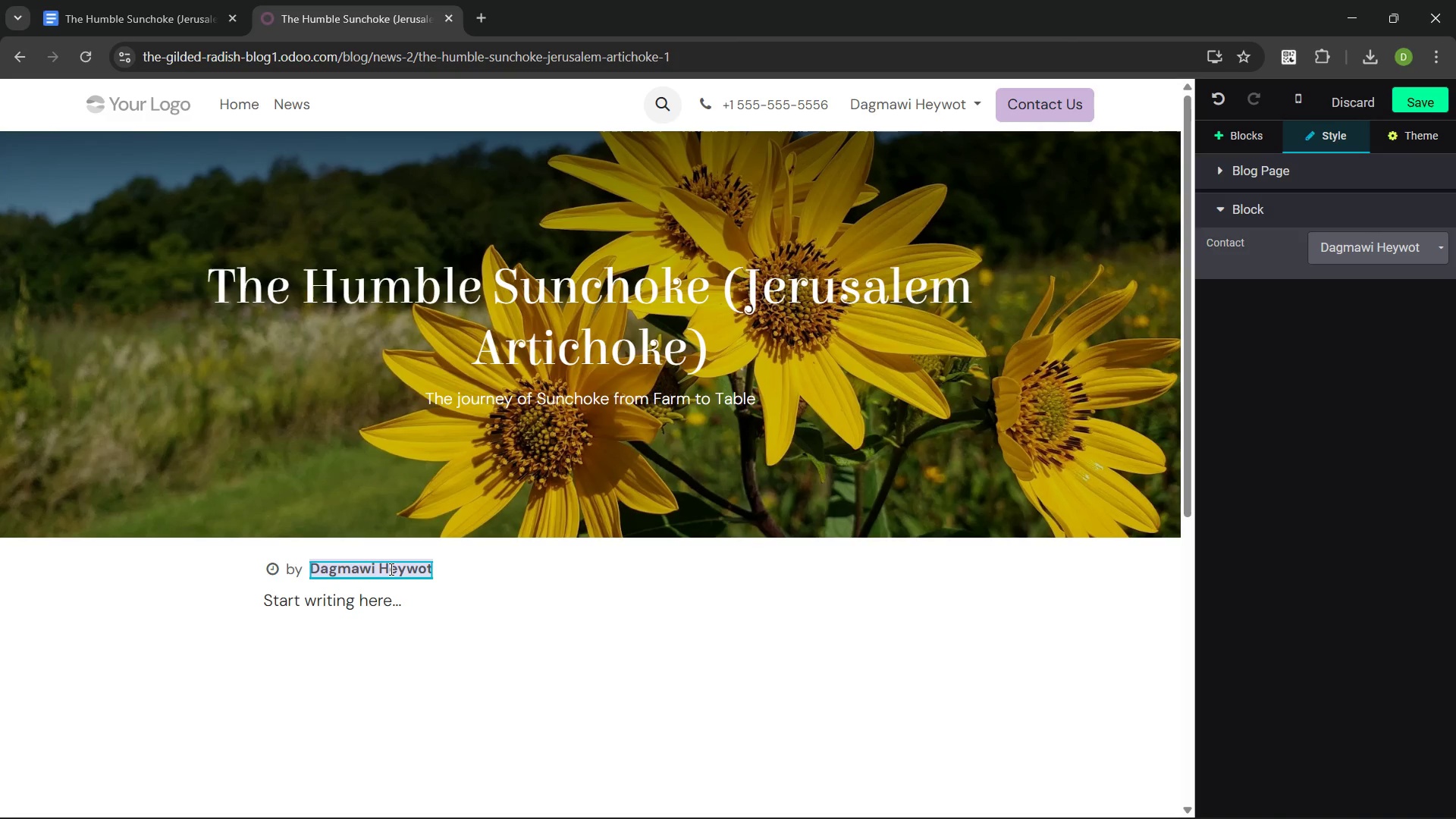 
double_click([390, 569])
 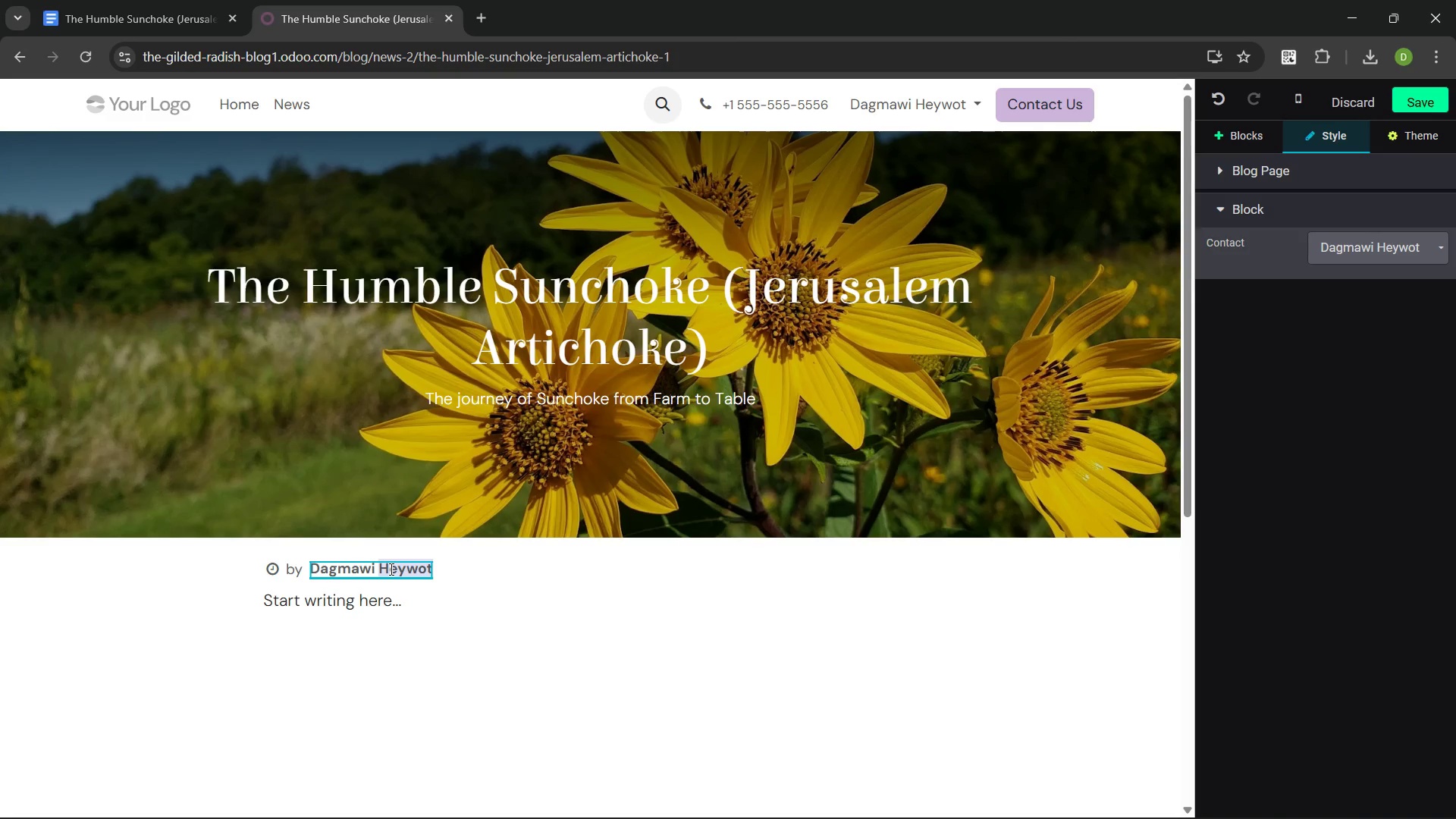 
triple_click([390, 569])
 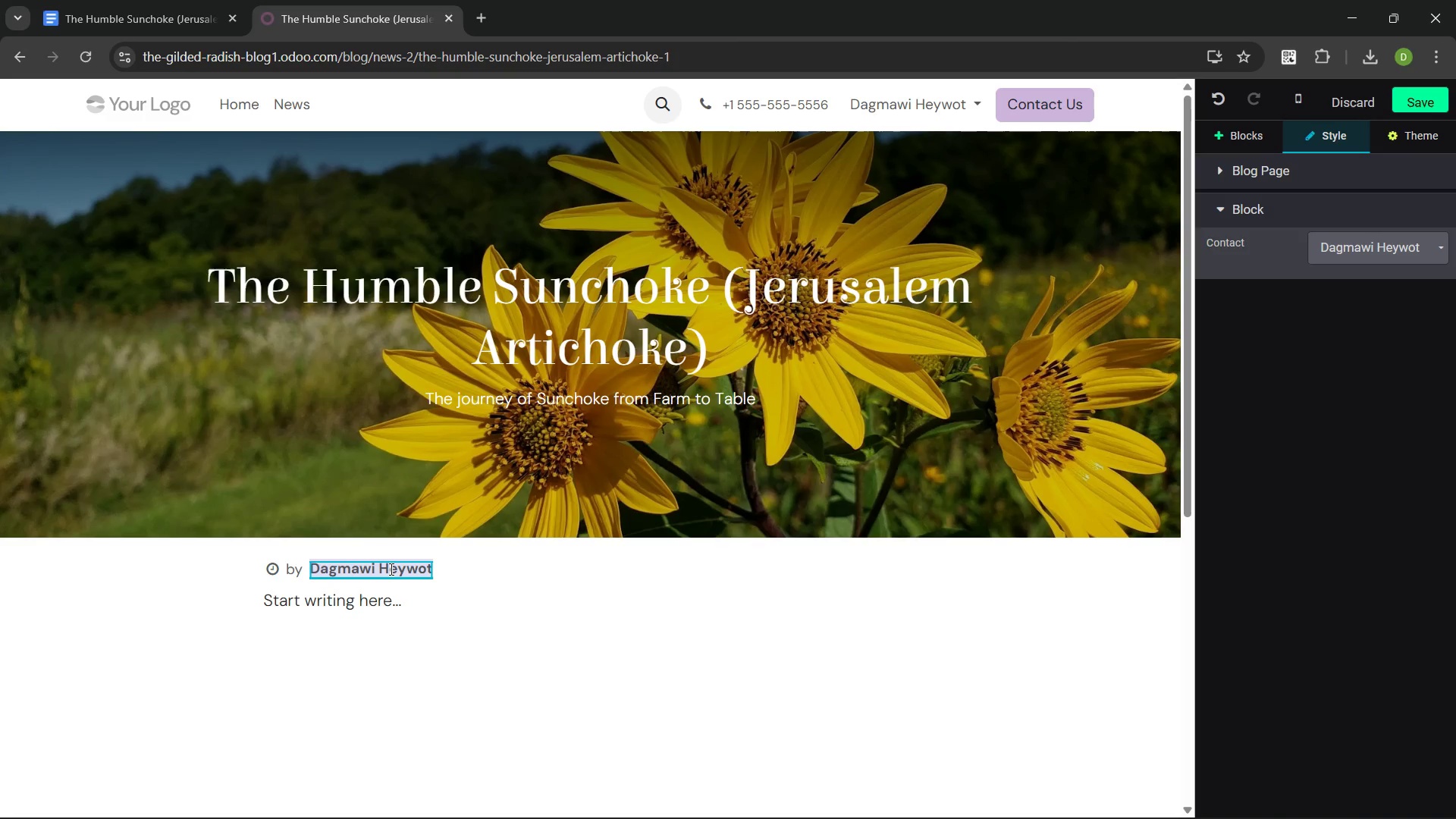 
triple_click([390, 569])
 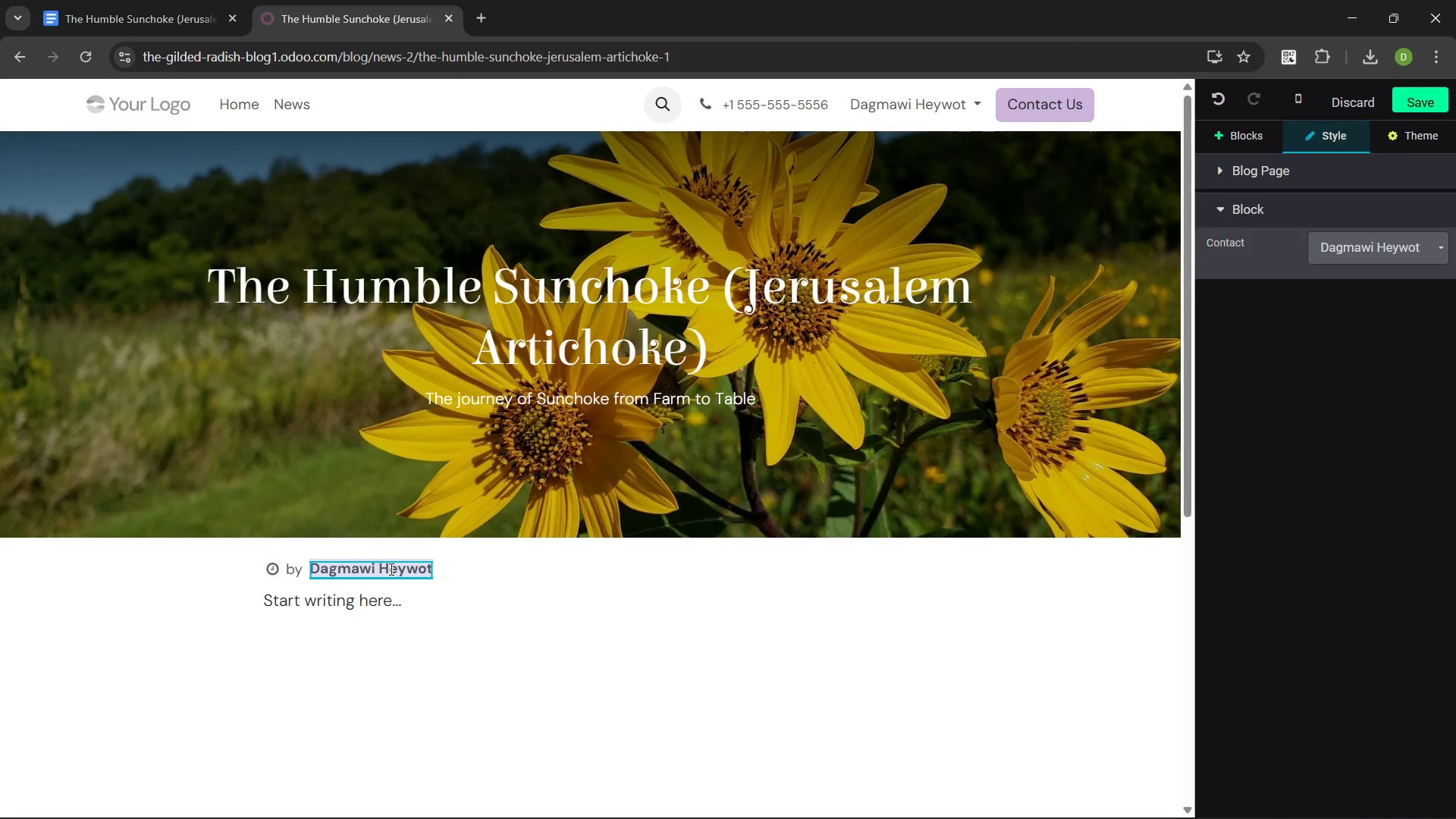 
key(Control+V)
 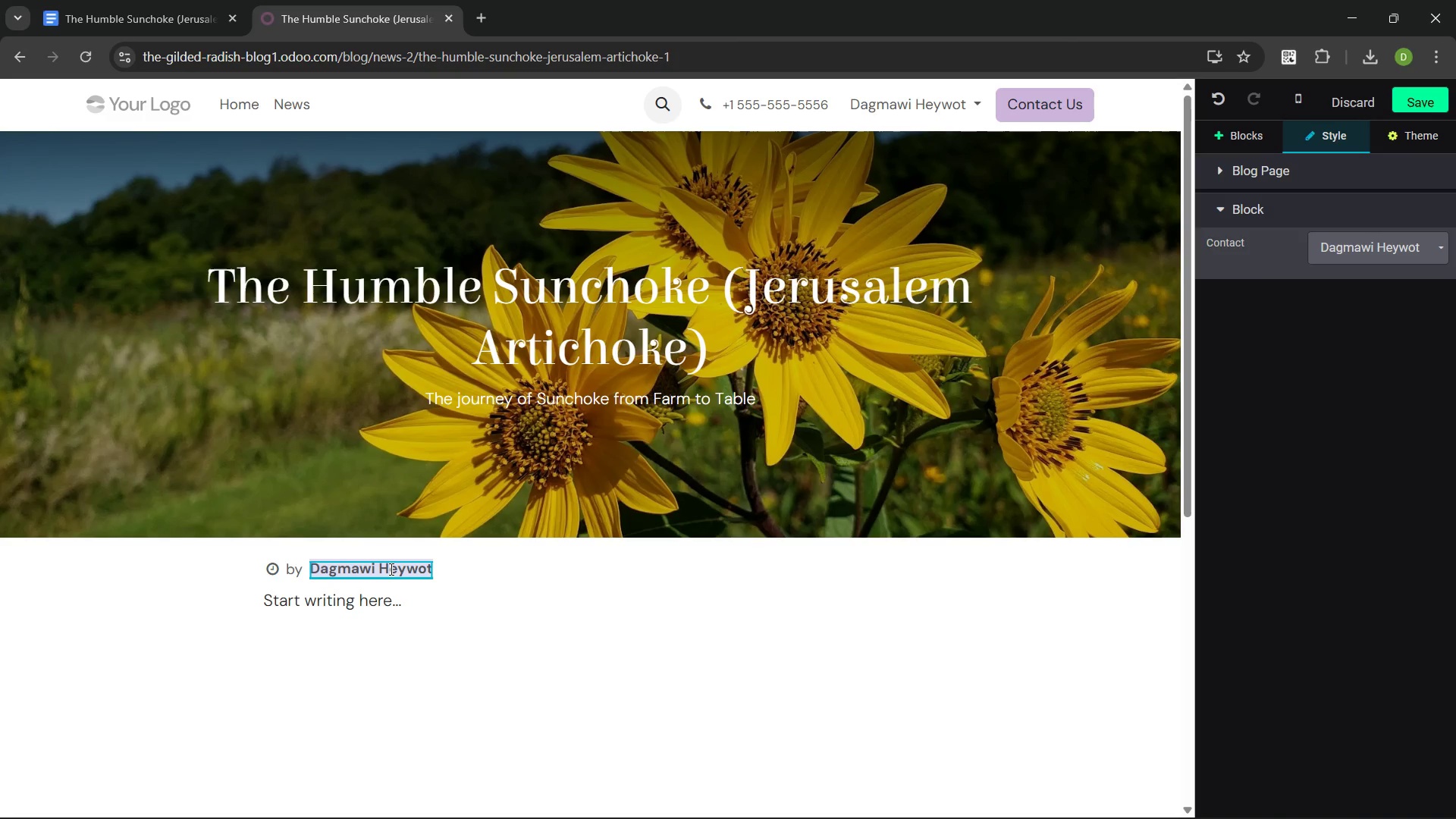 
key(Backspace)
 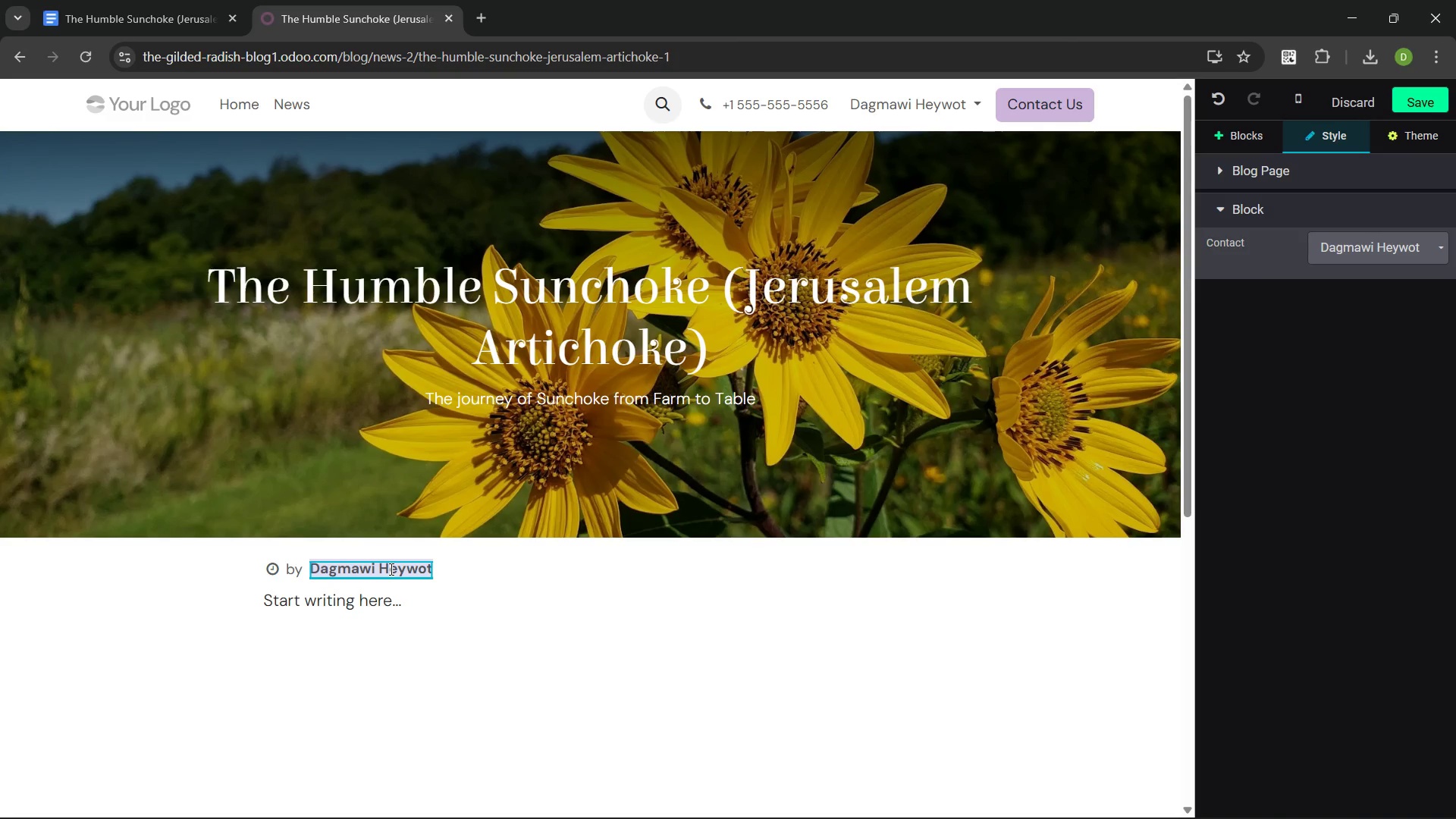 
double_click([390, 569])
 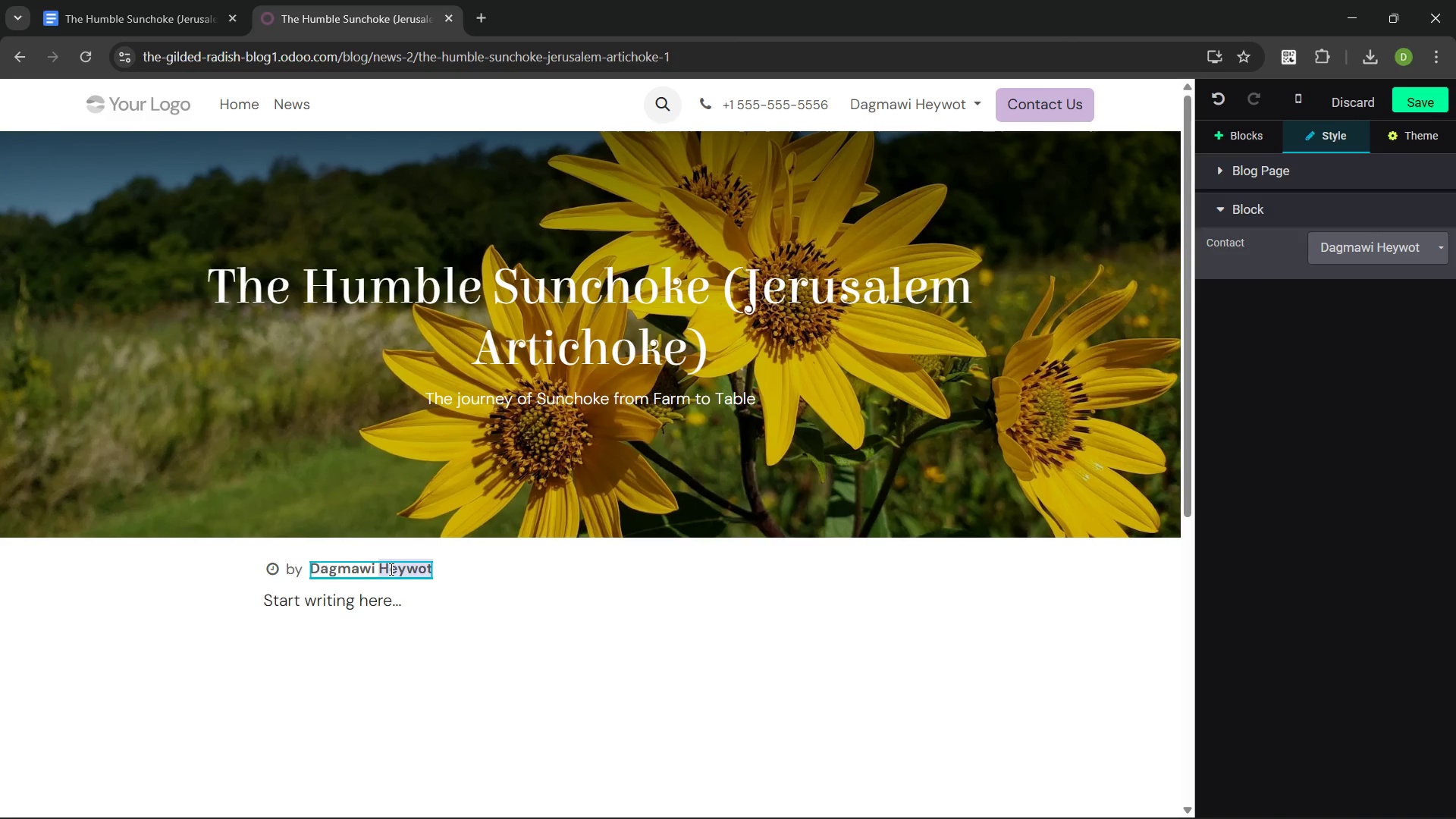 
key(Backspace)
 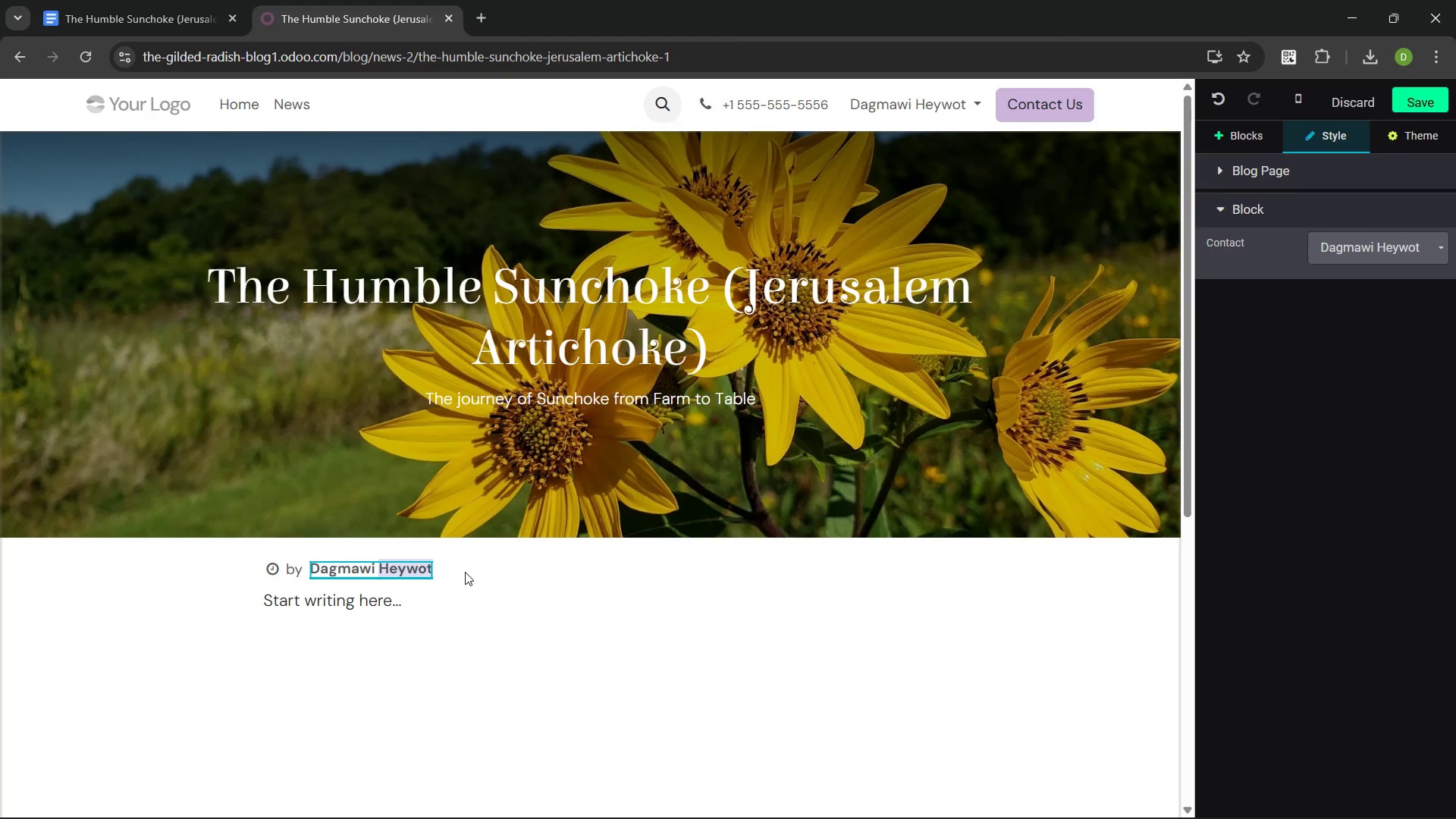 
left_click([470, 575])
 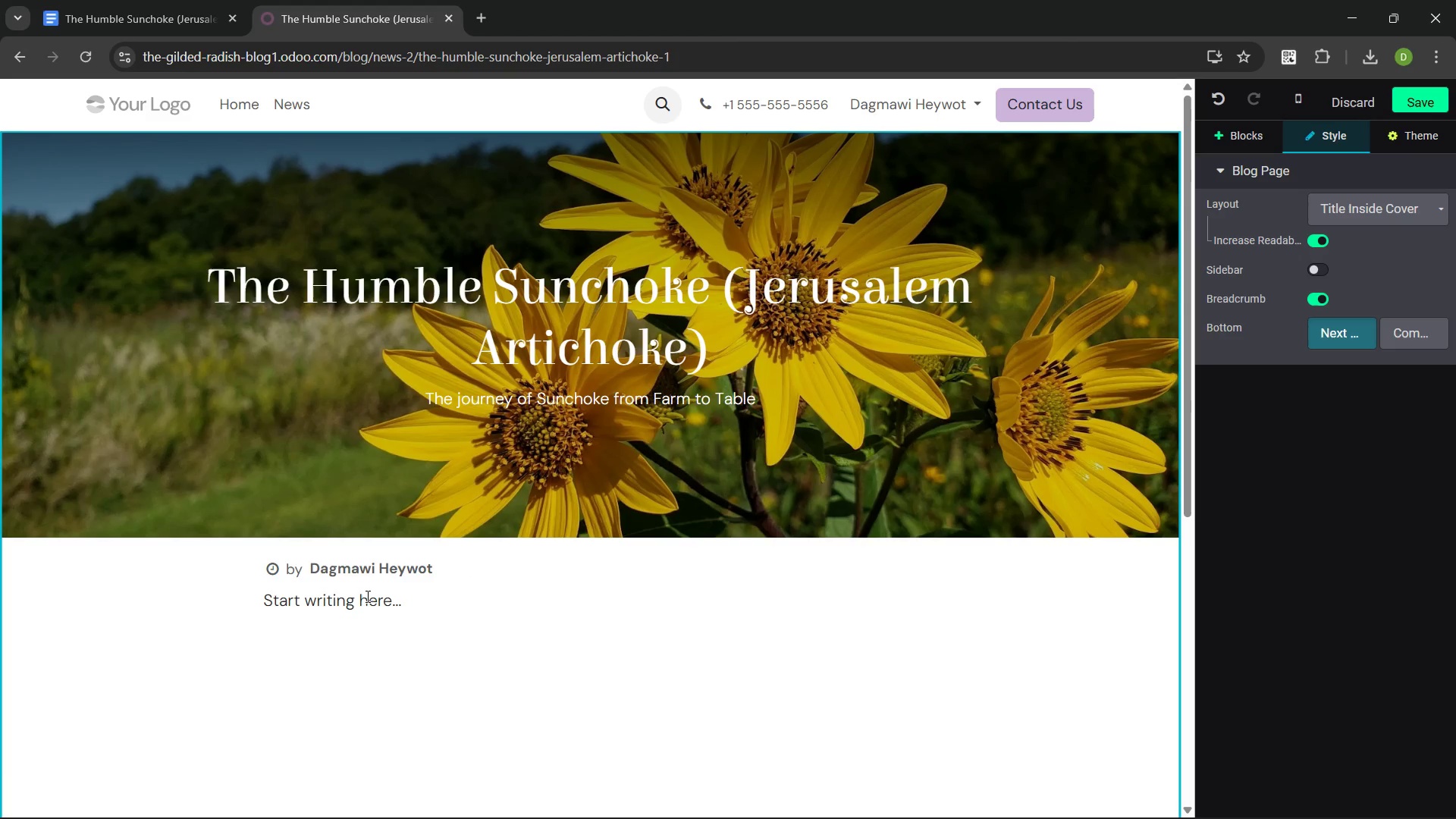 
left_click([365, 598])
 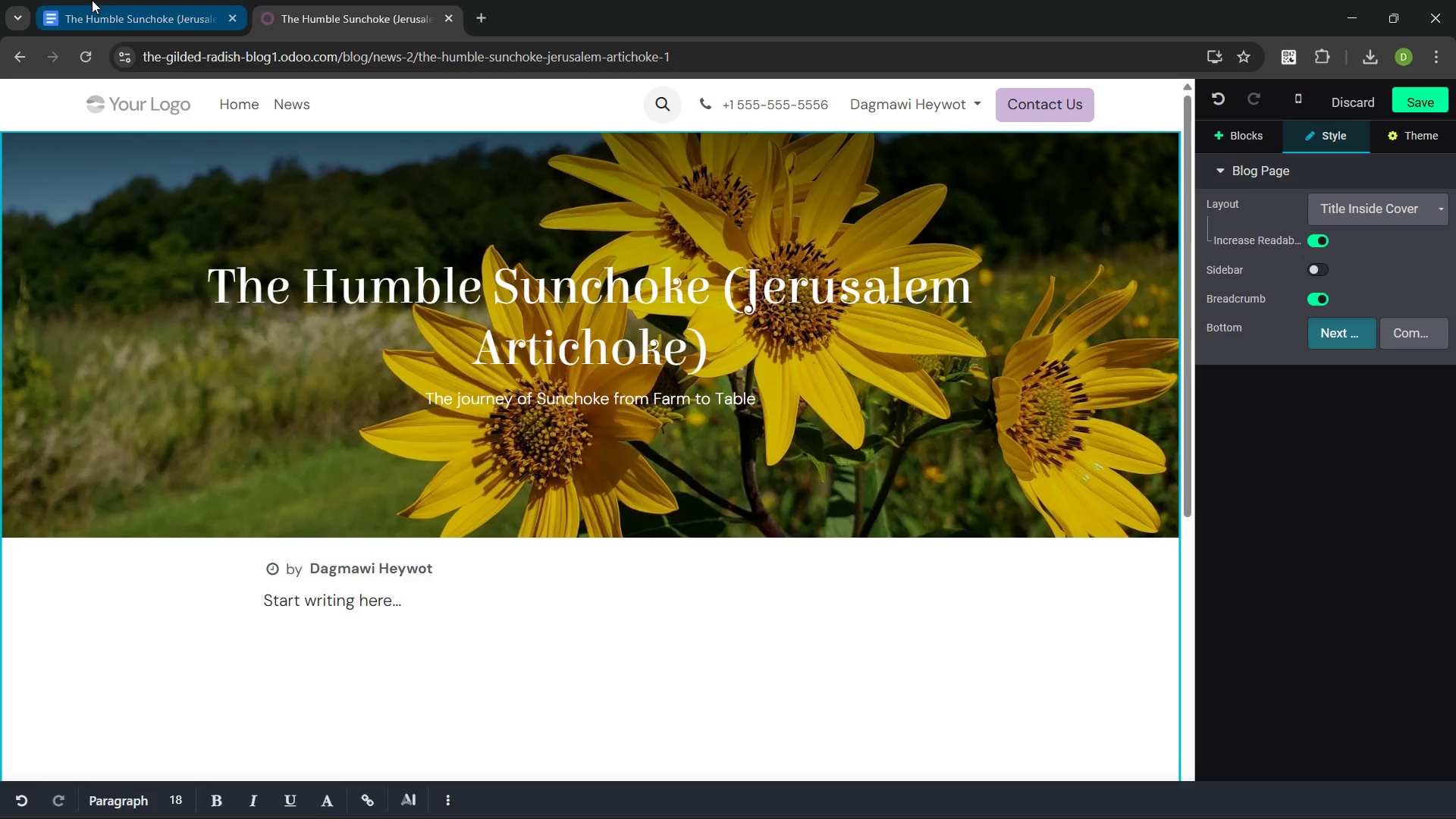 
left_click([102, 0])
 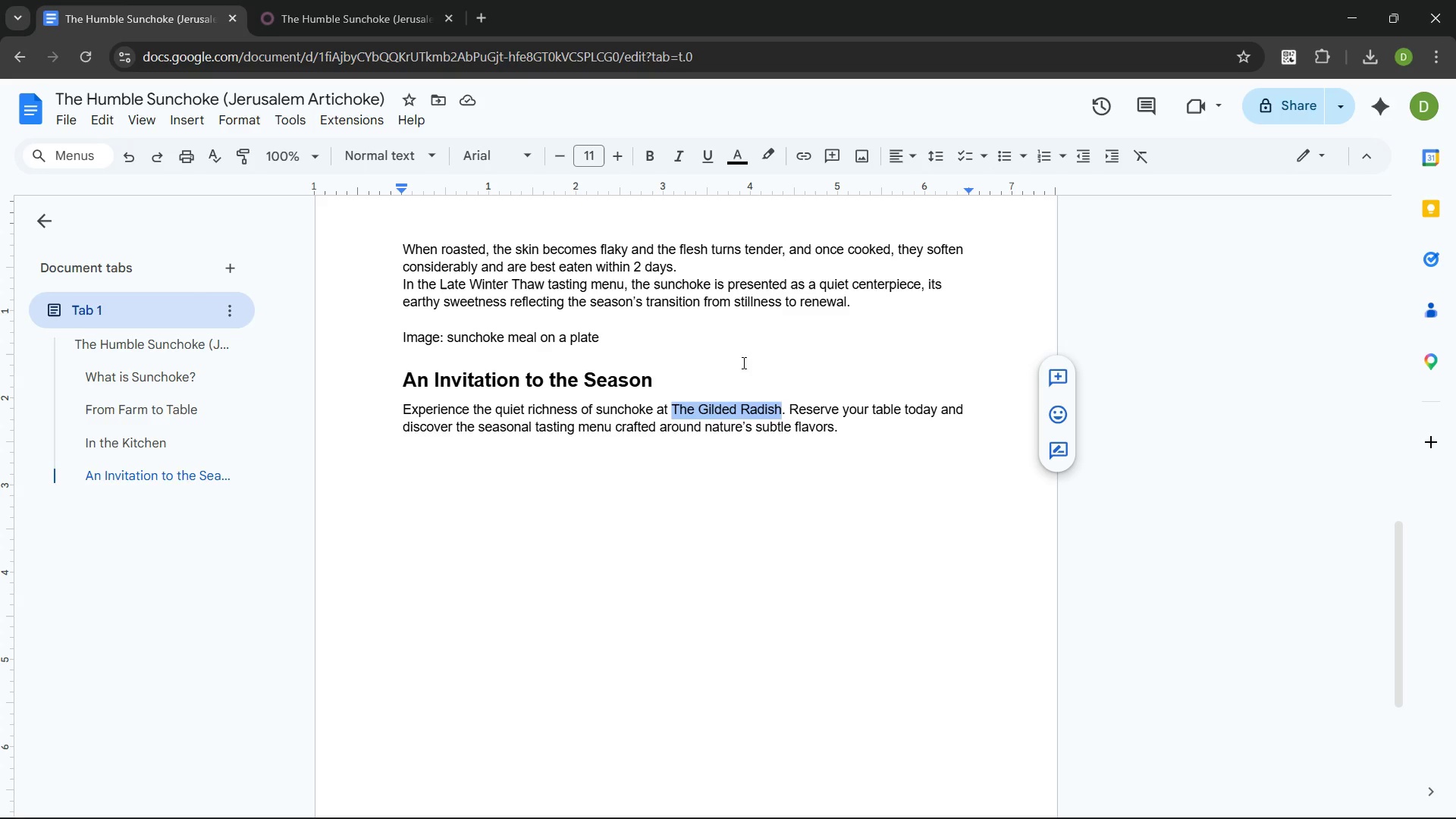 
key(Control+A)
 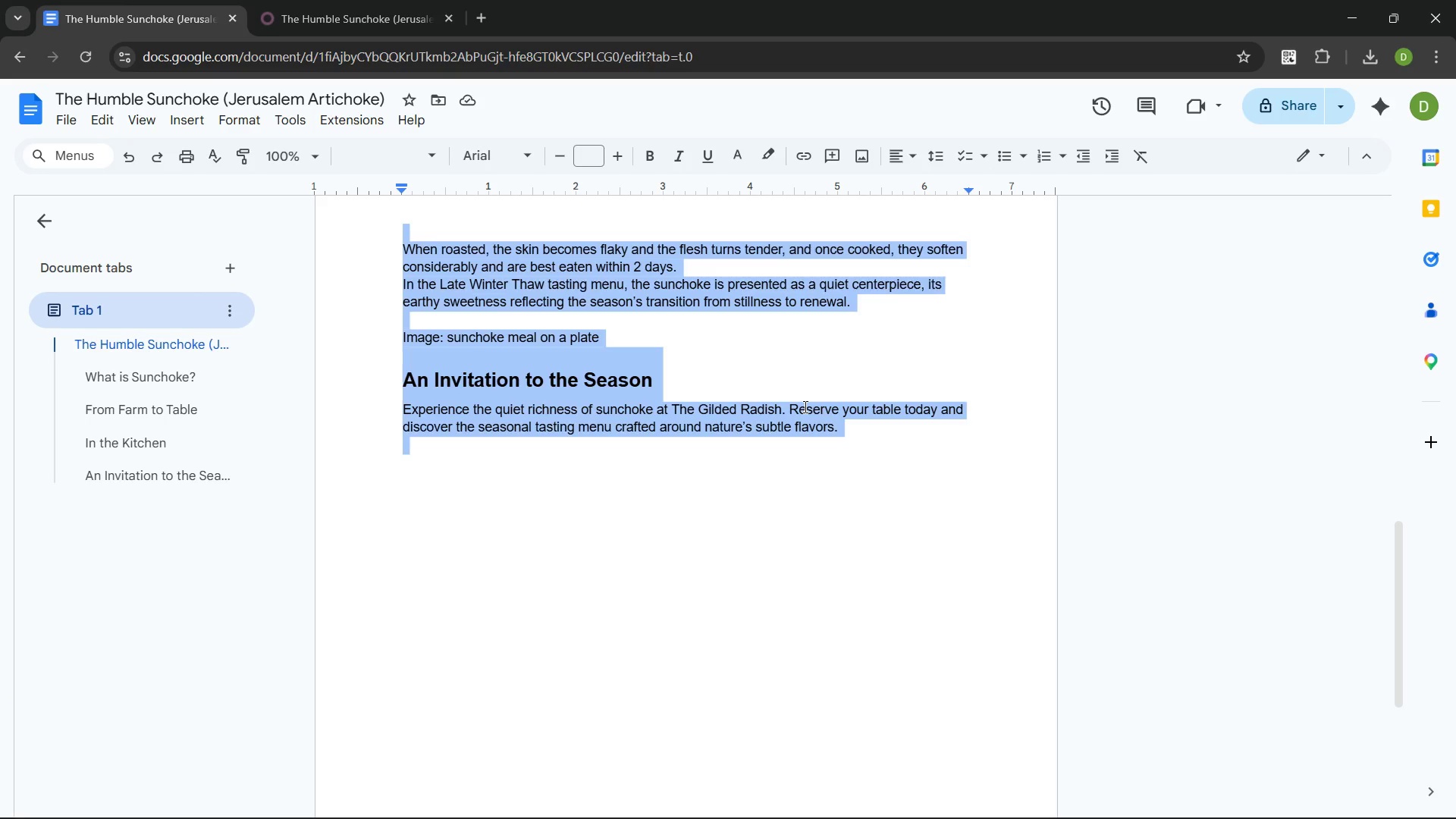 
key(Control+C)
 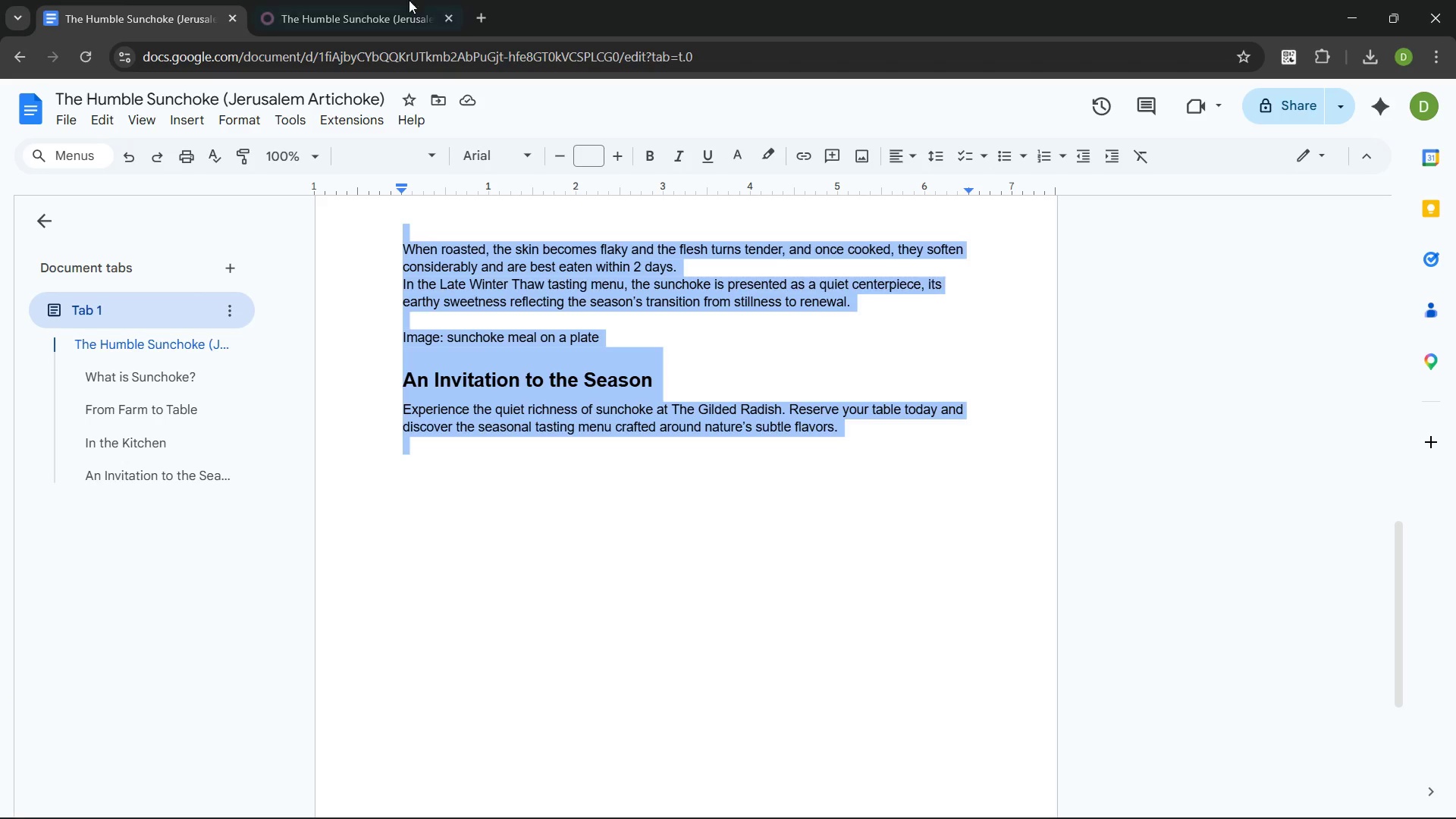 
left_click([384, 0])
 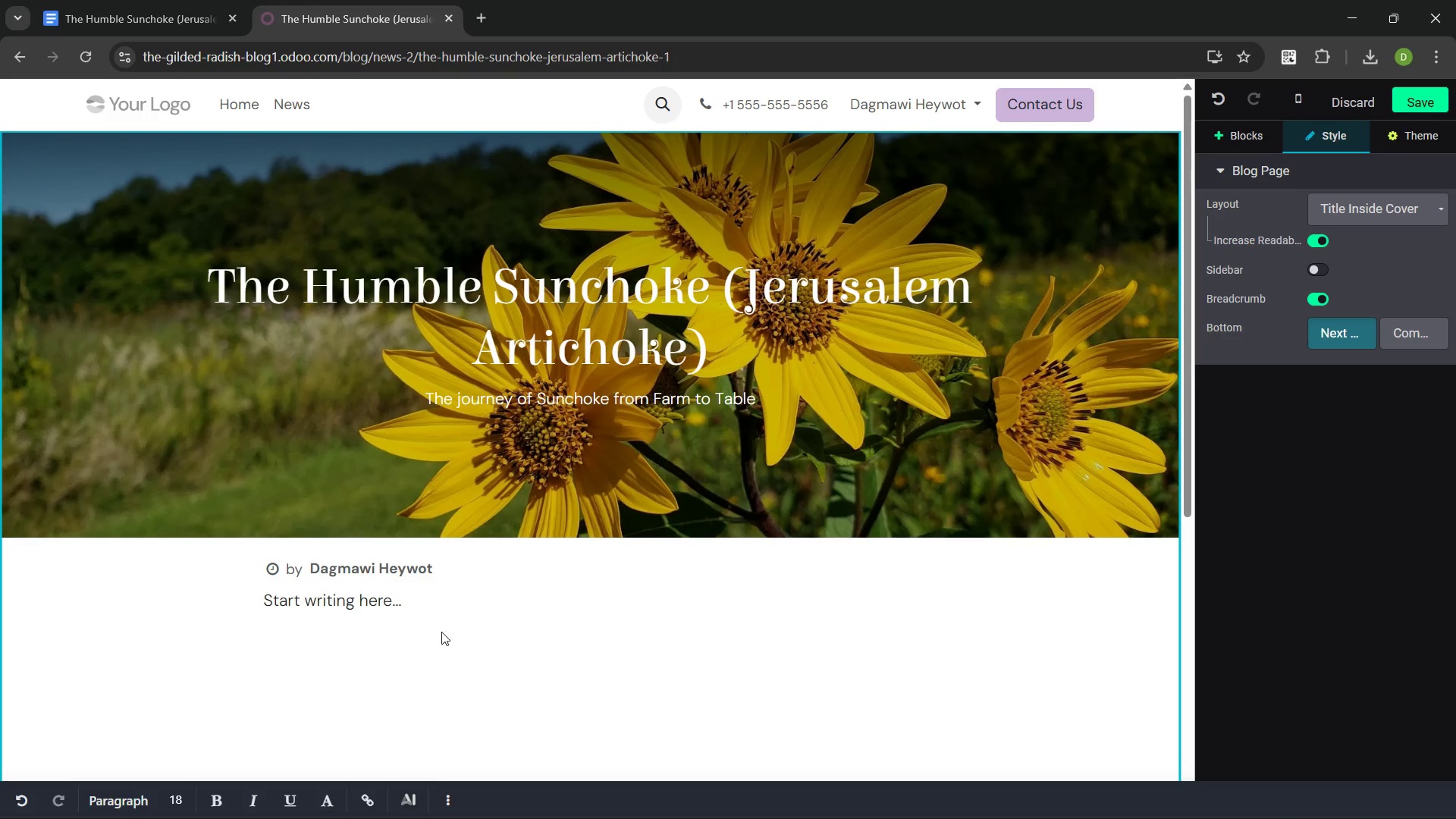 
key(Control+V)
 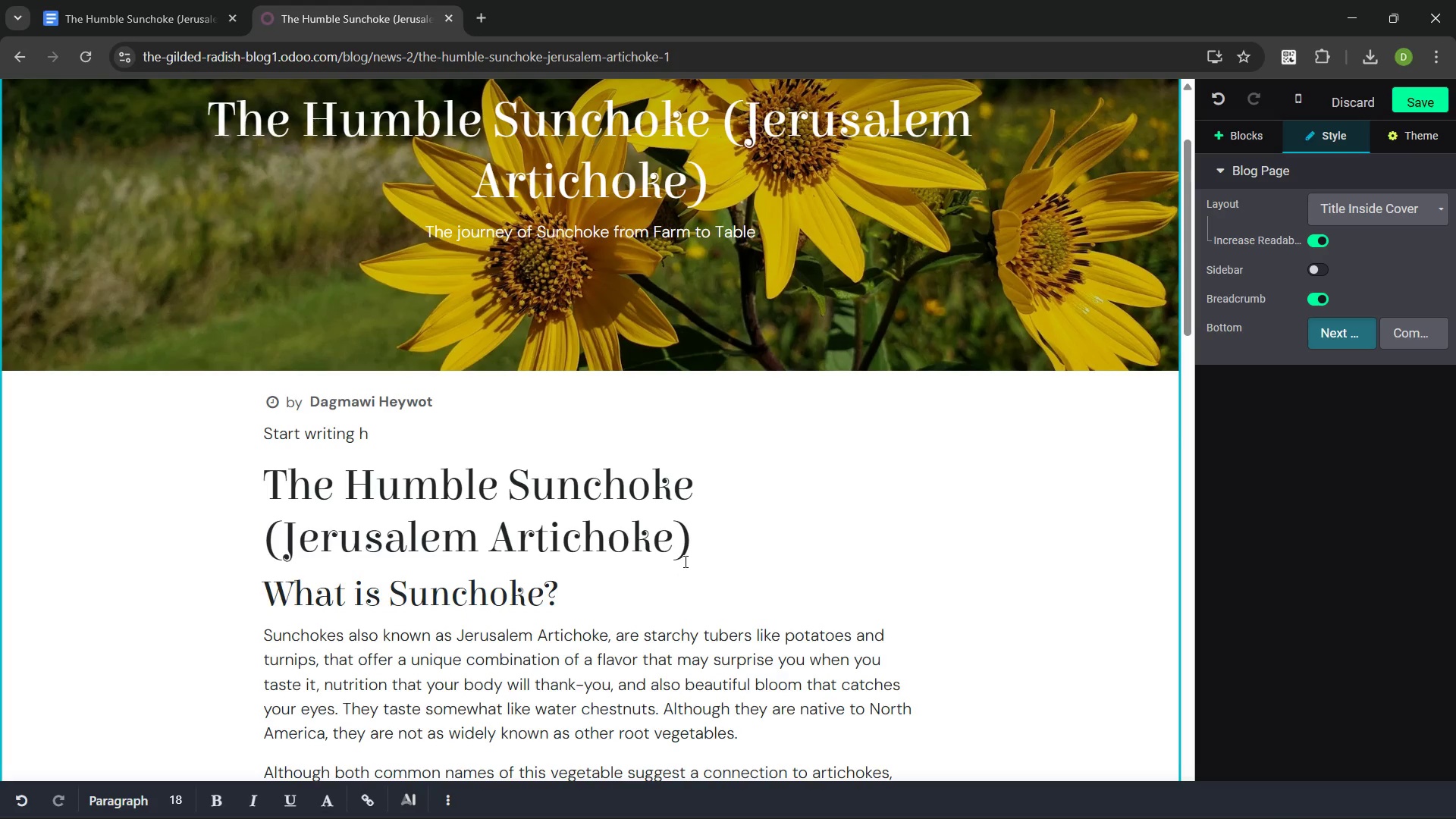 
left_click_drag(start_coordinate=[692, 533], to_coordinate=[271, 494])
 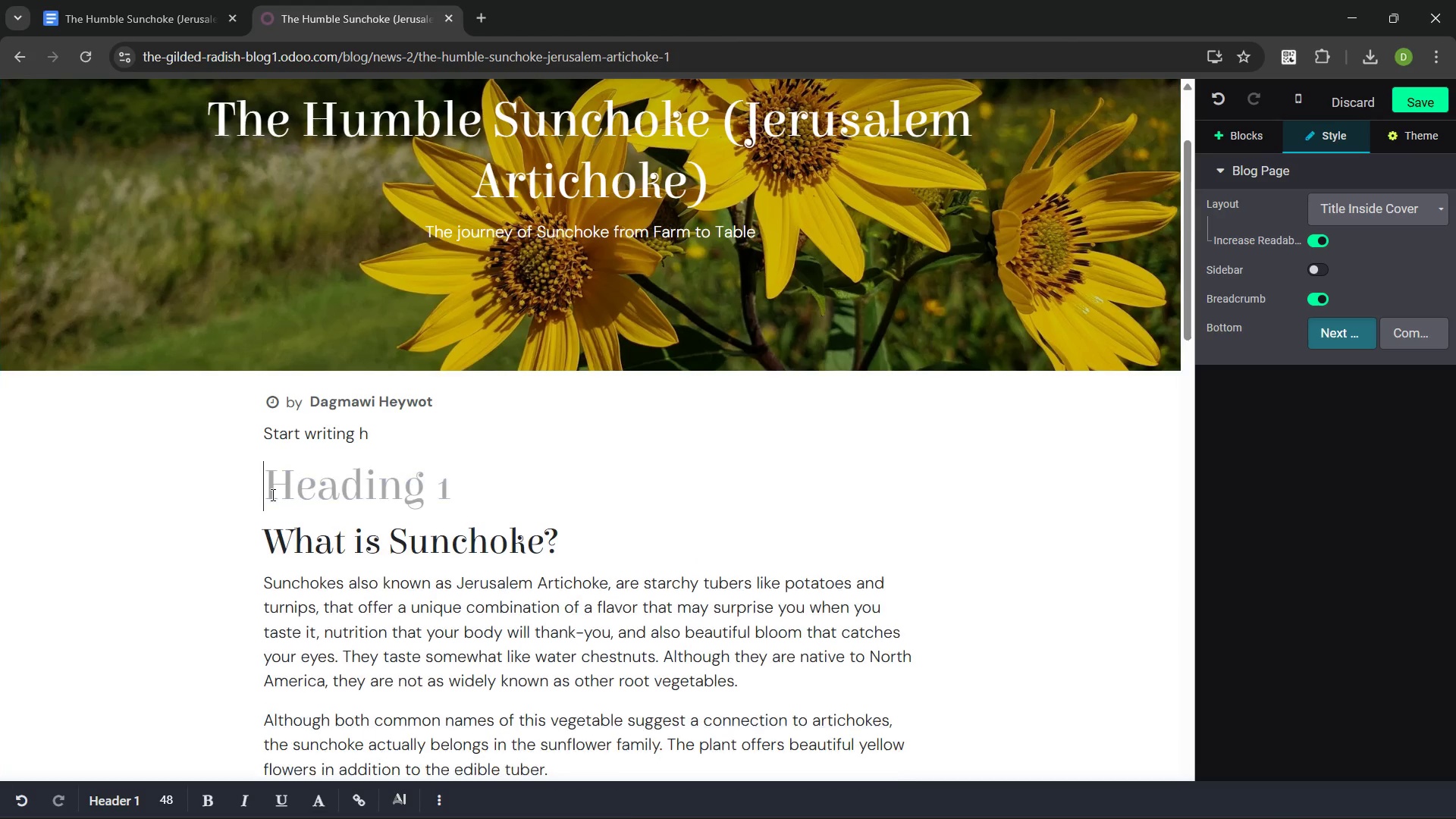 
key(Backspace)
 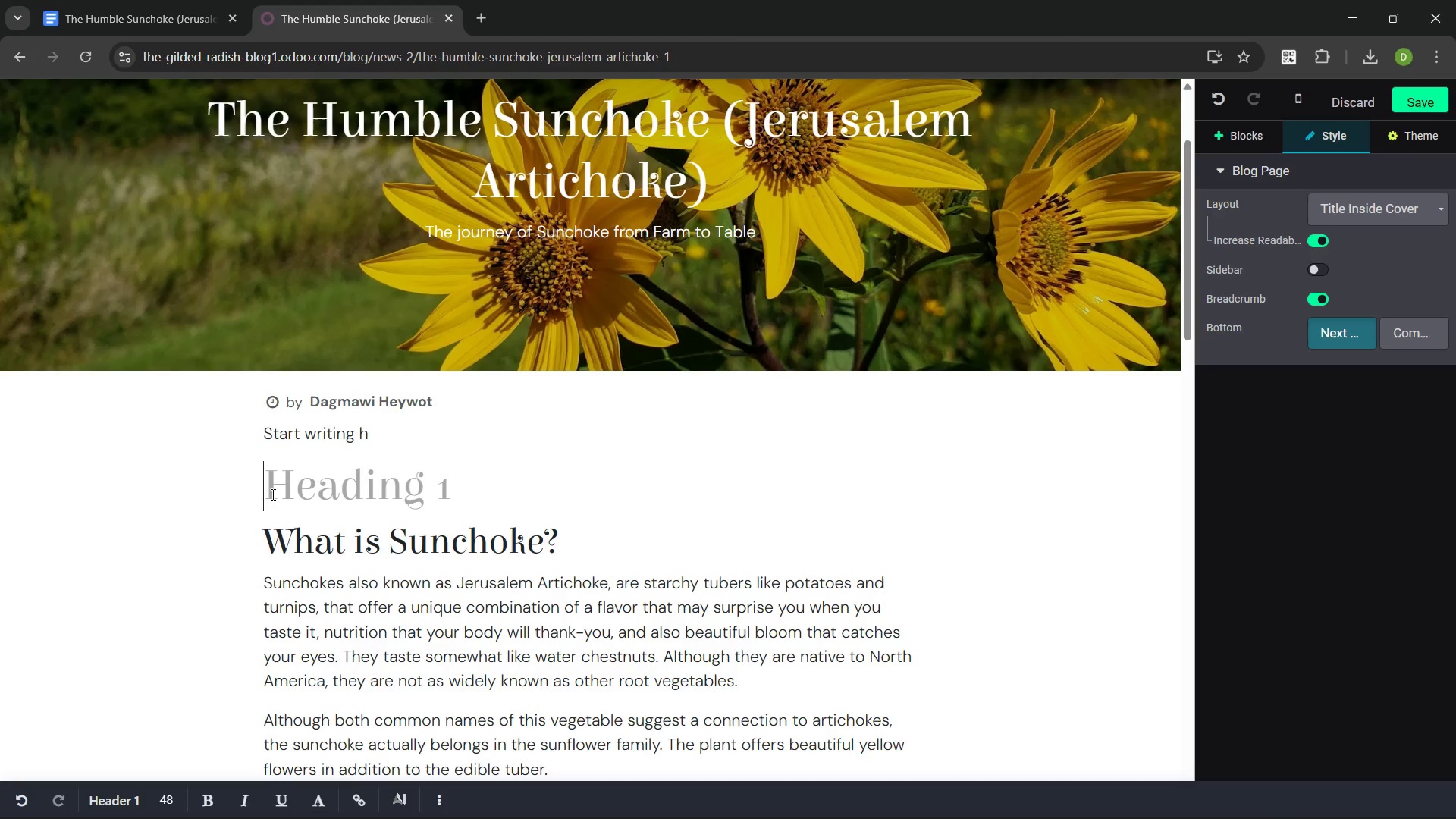 
key(Backspace)
 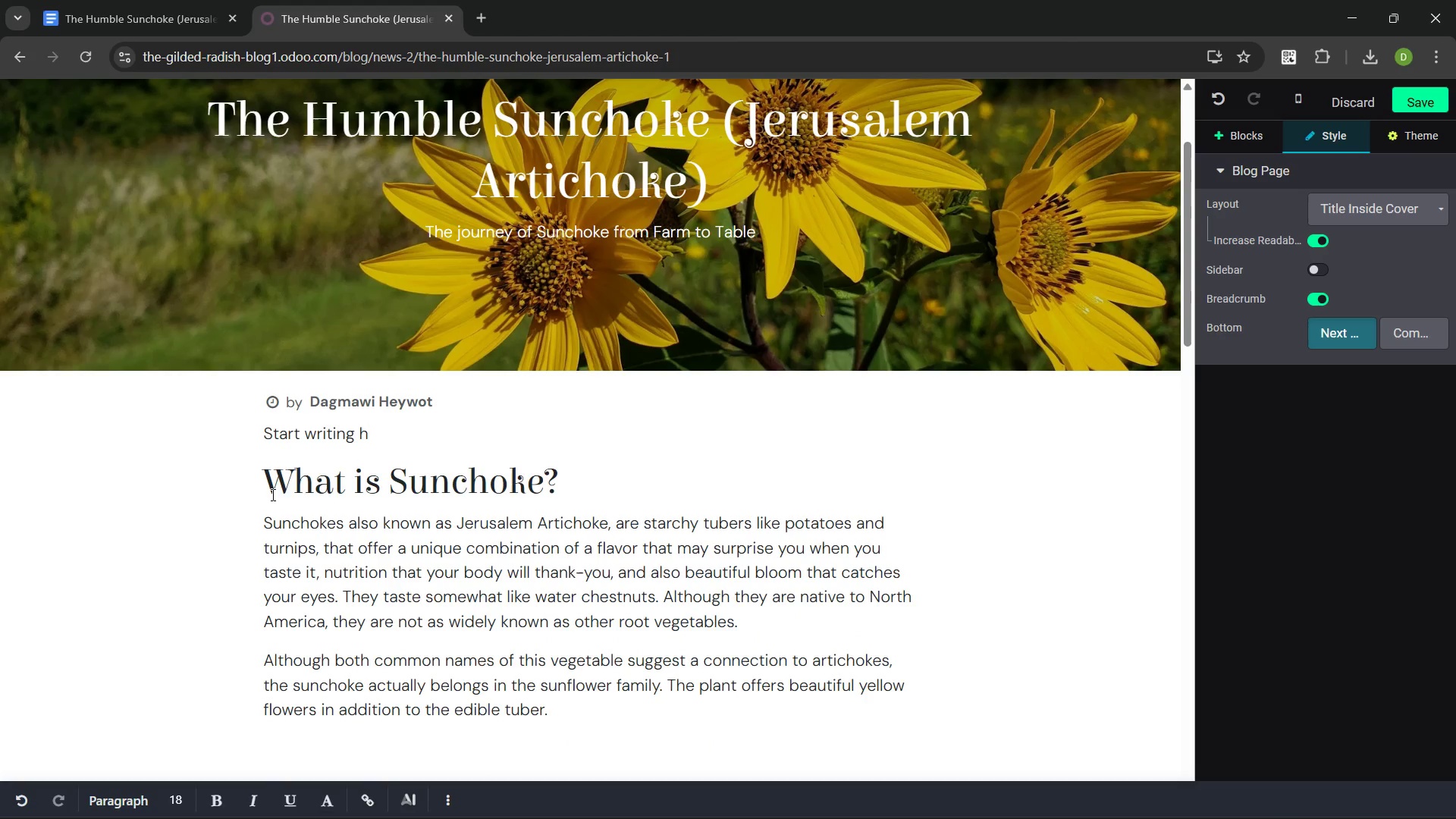 
hold_key(key=ControlLeft, duration=0.5)
 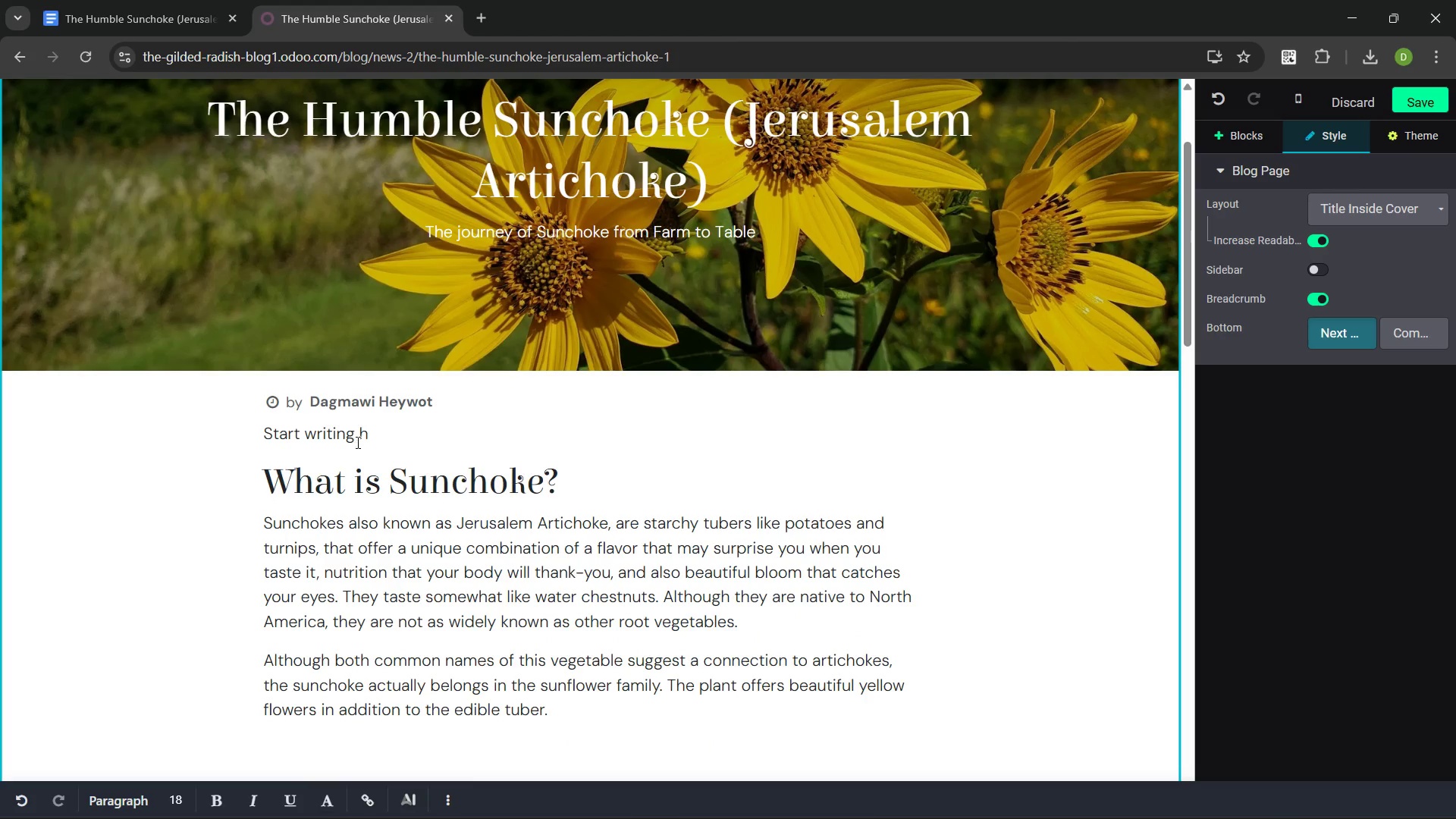 
key(Control+Backspace)
 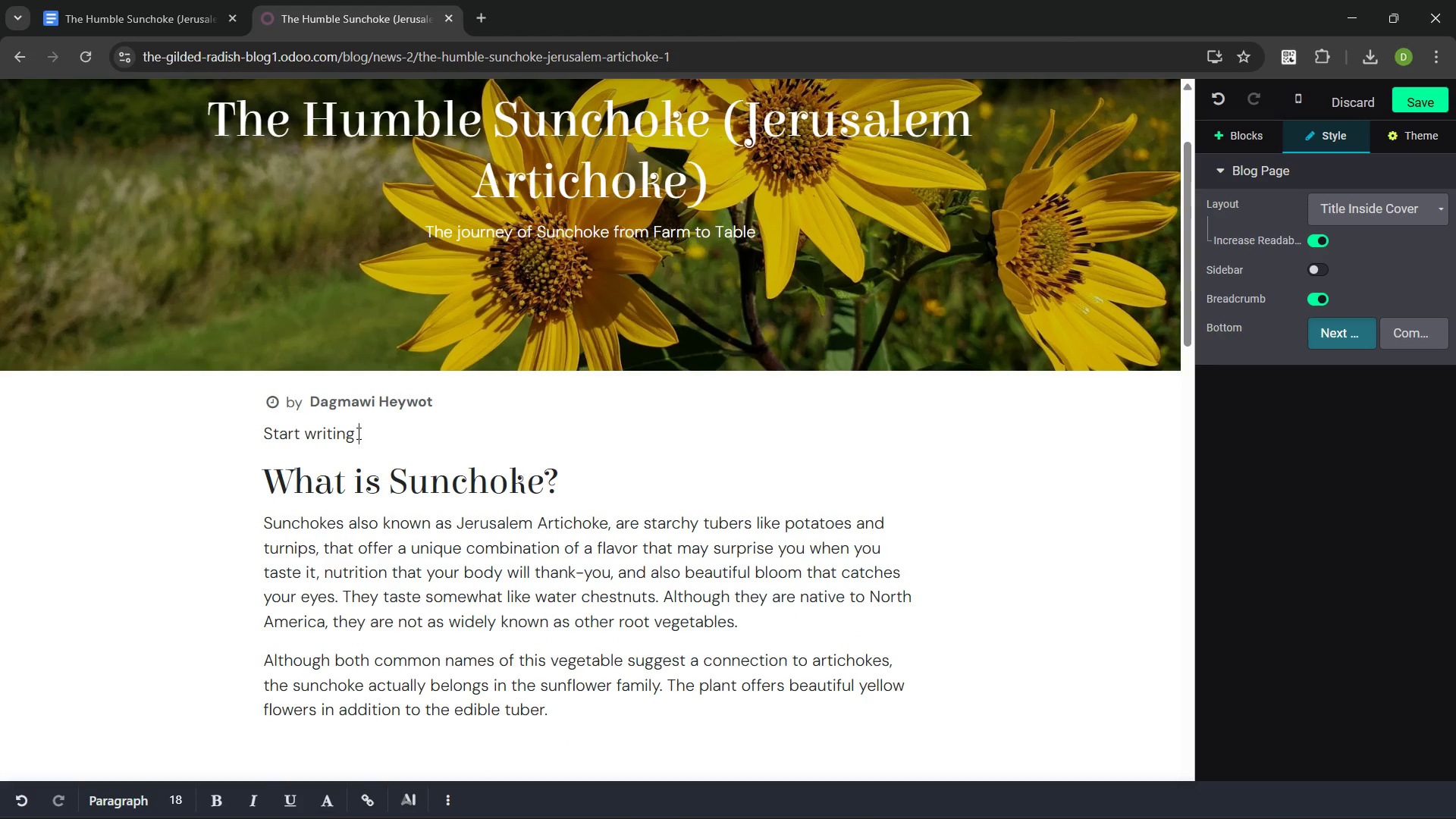 
key(Control+Backspace)
 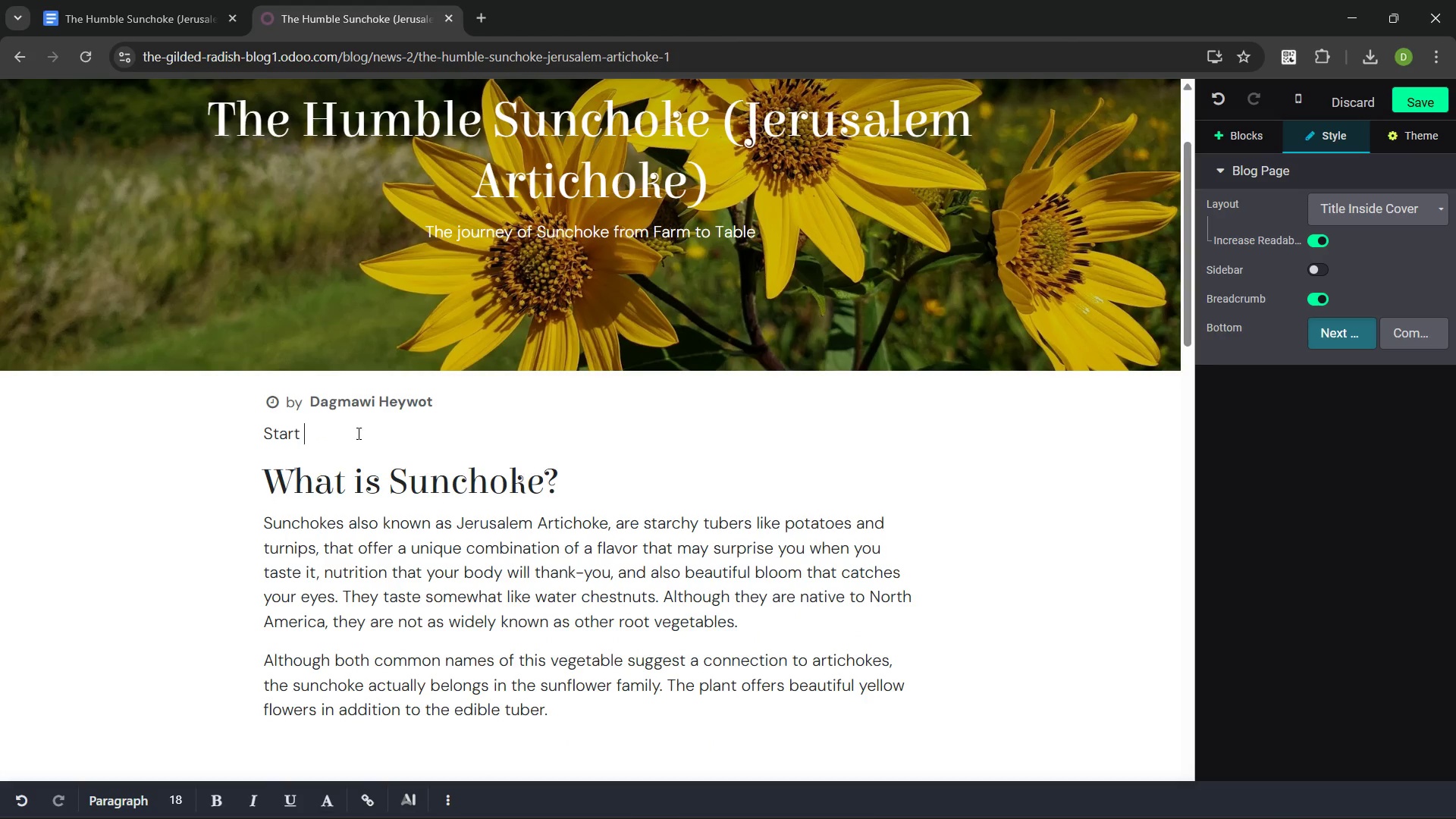 
key(Control+Backspace)
 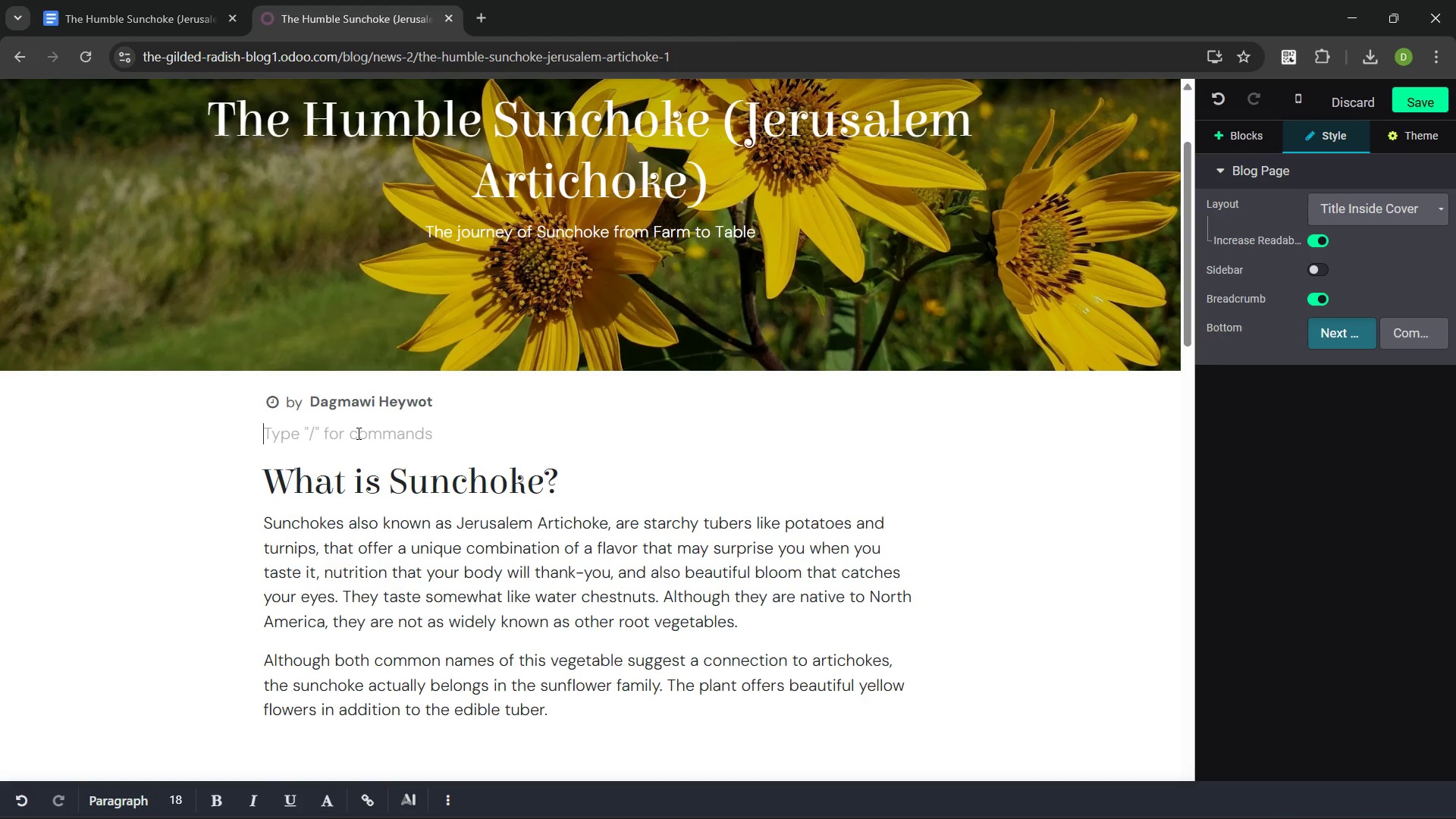 
key(Backspace)
 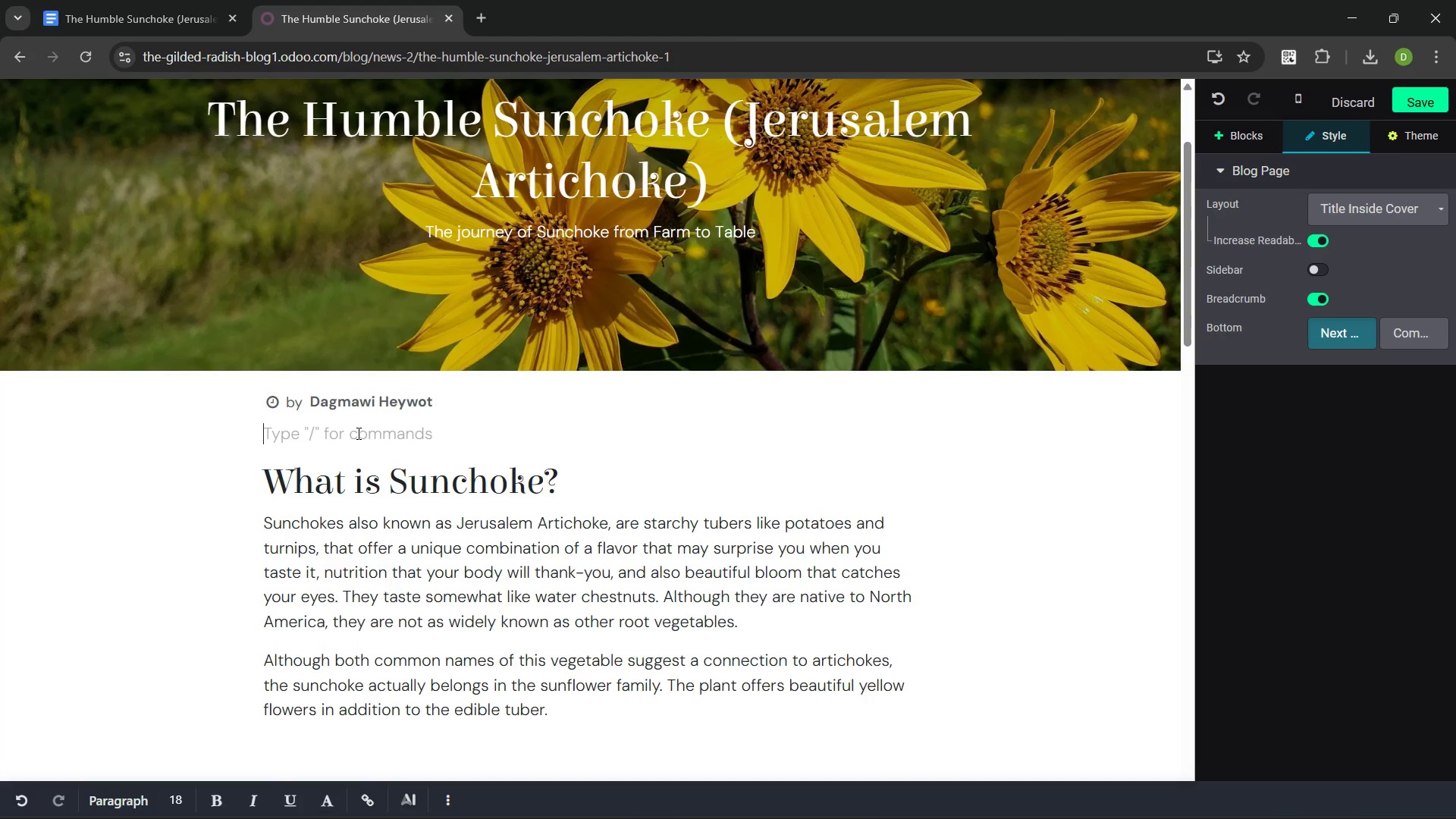 
key(ArrowDown)
 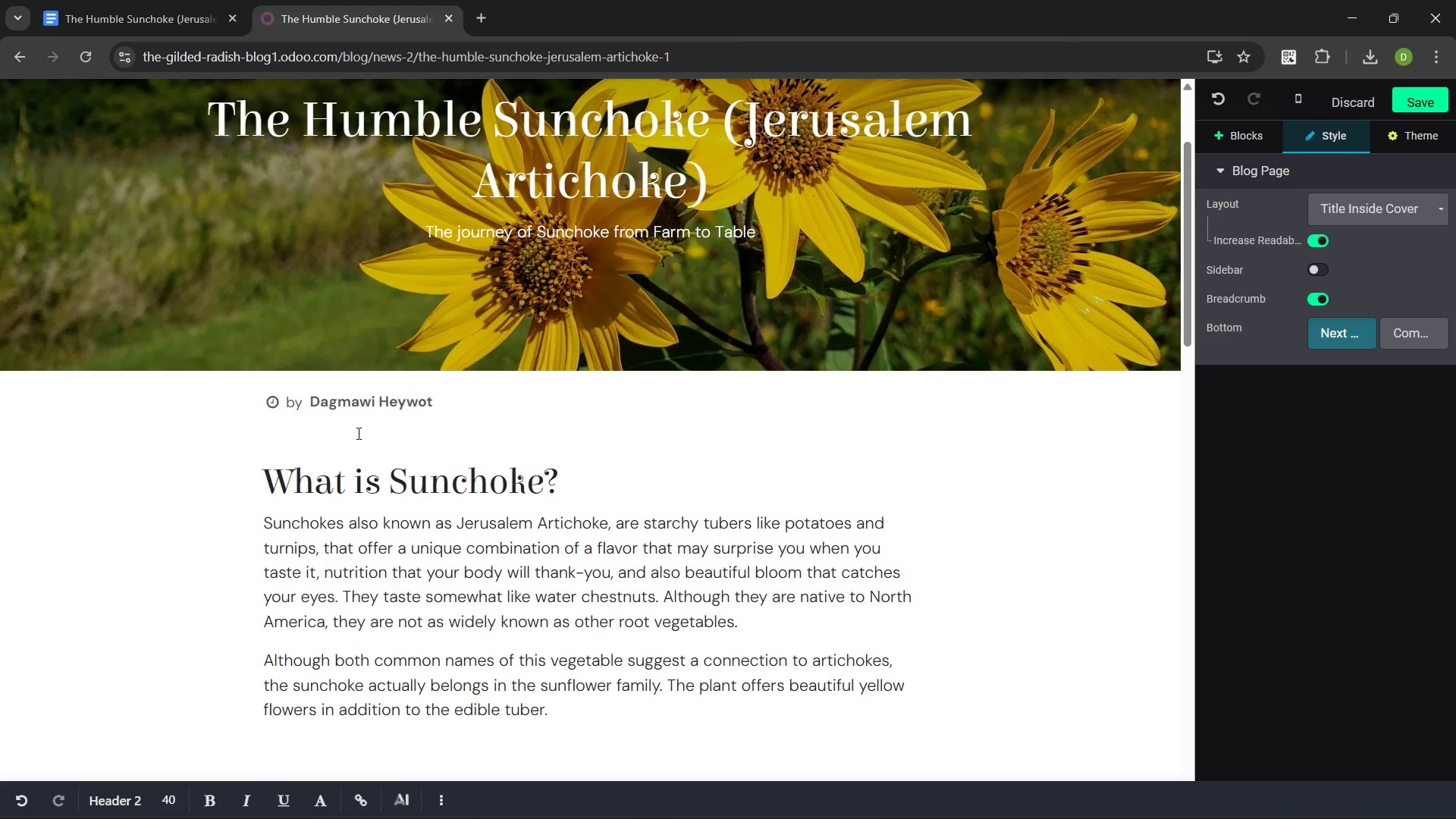 
key(Backspace)
 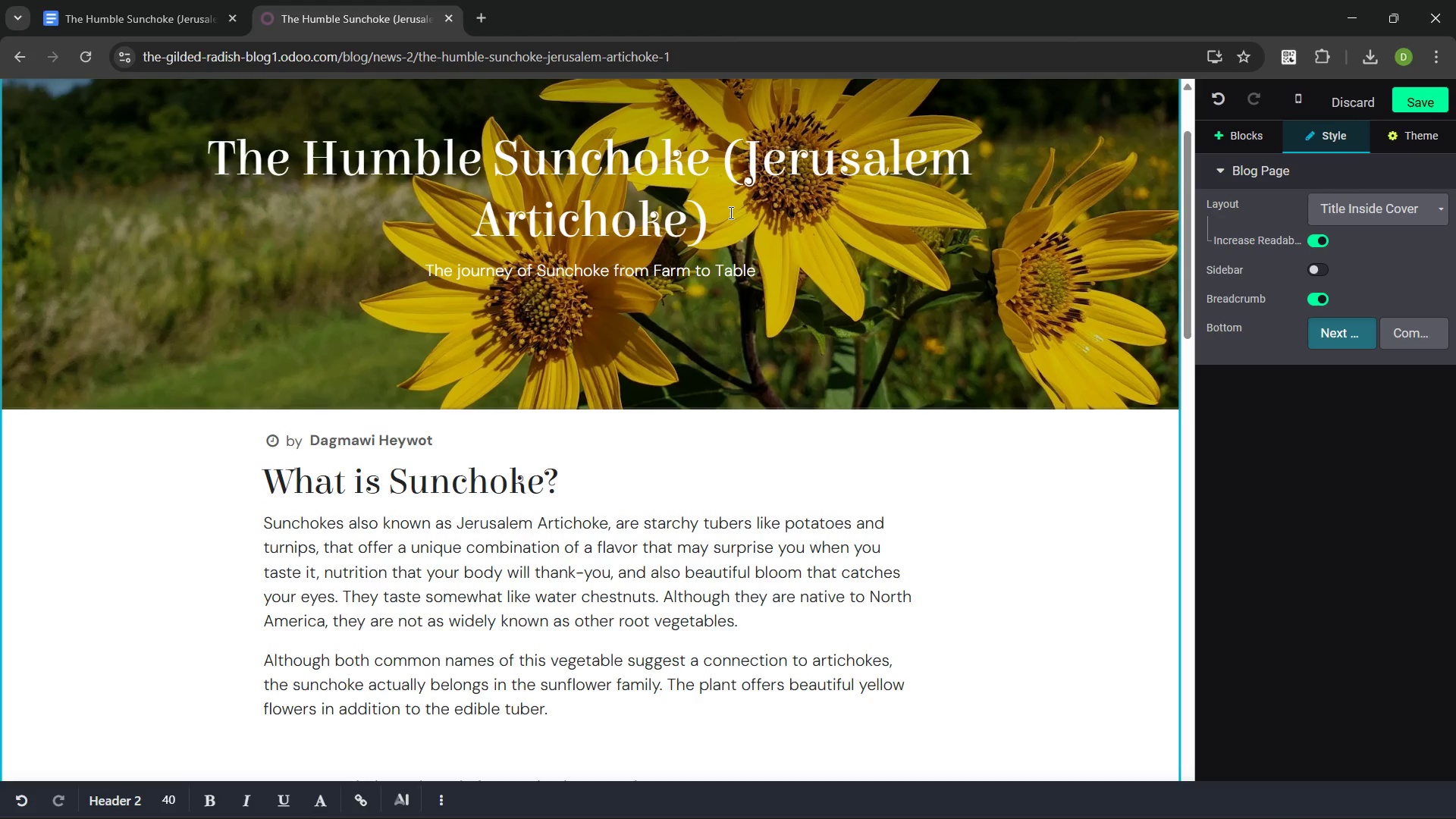 
wait(7.86)
 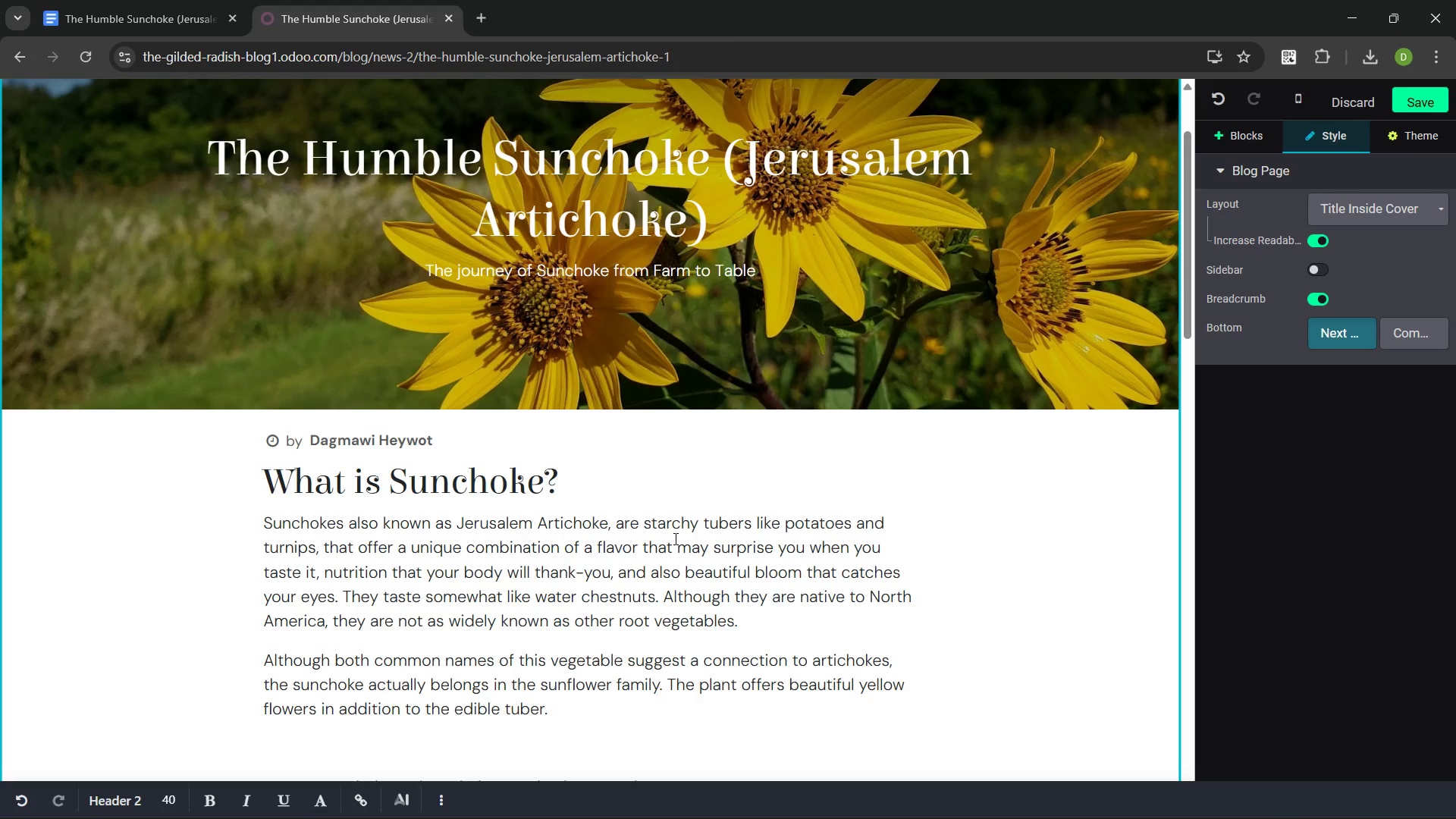 
left_click([645, 517])
 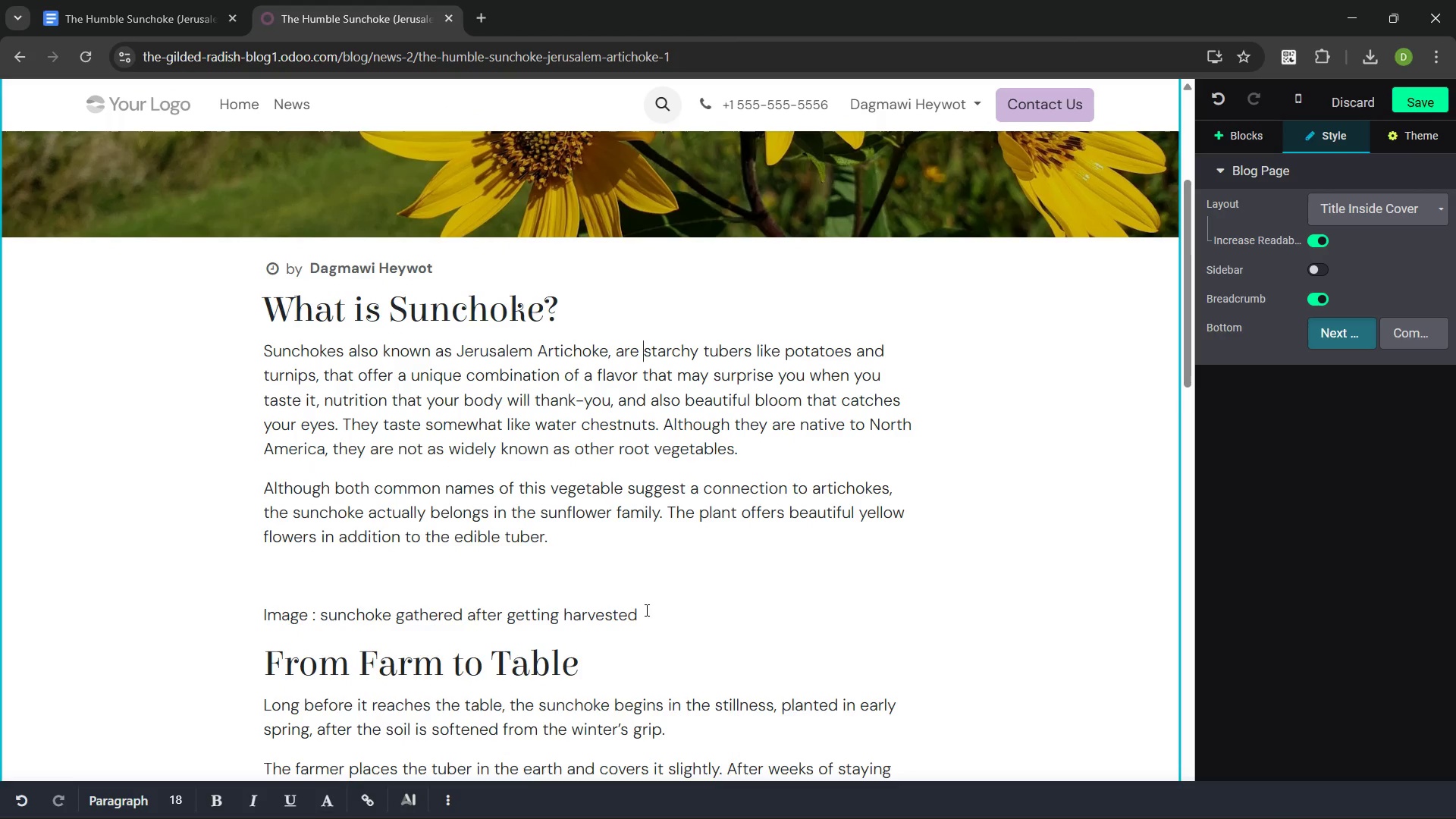 
left_click_drag(start_coordinate=[645, 610], to_coordinate=[261, 613])
 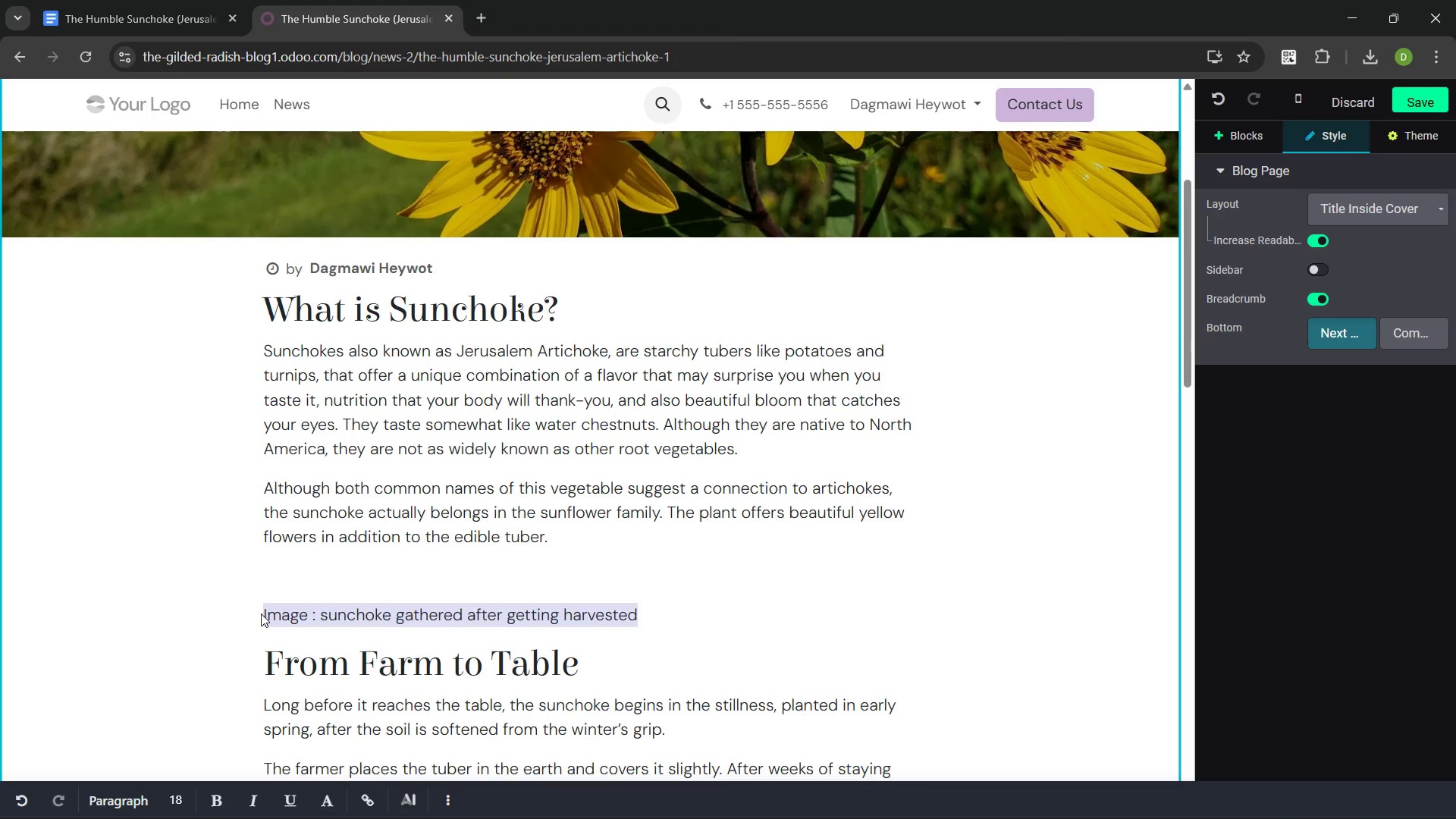 
key(Backspace)
key(Backspace)
type(/ima)
 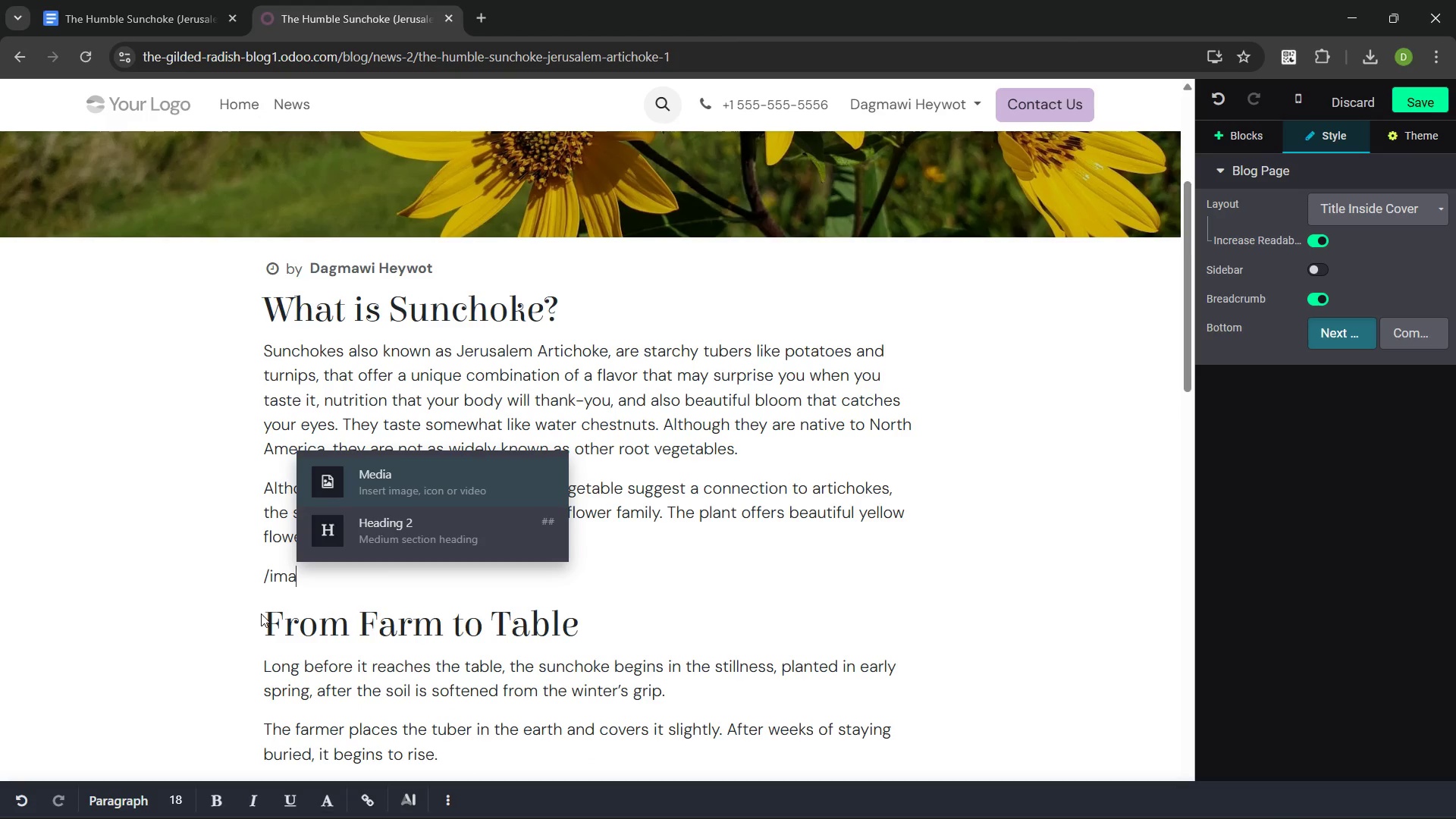 
left_click([396, 479])
 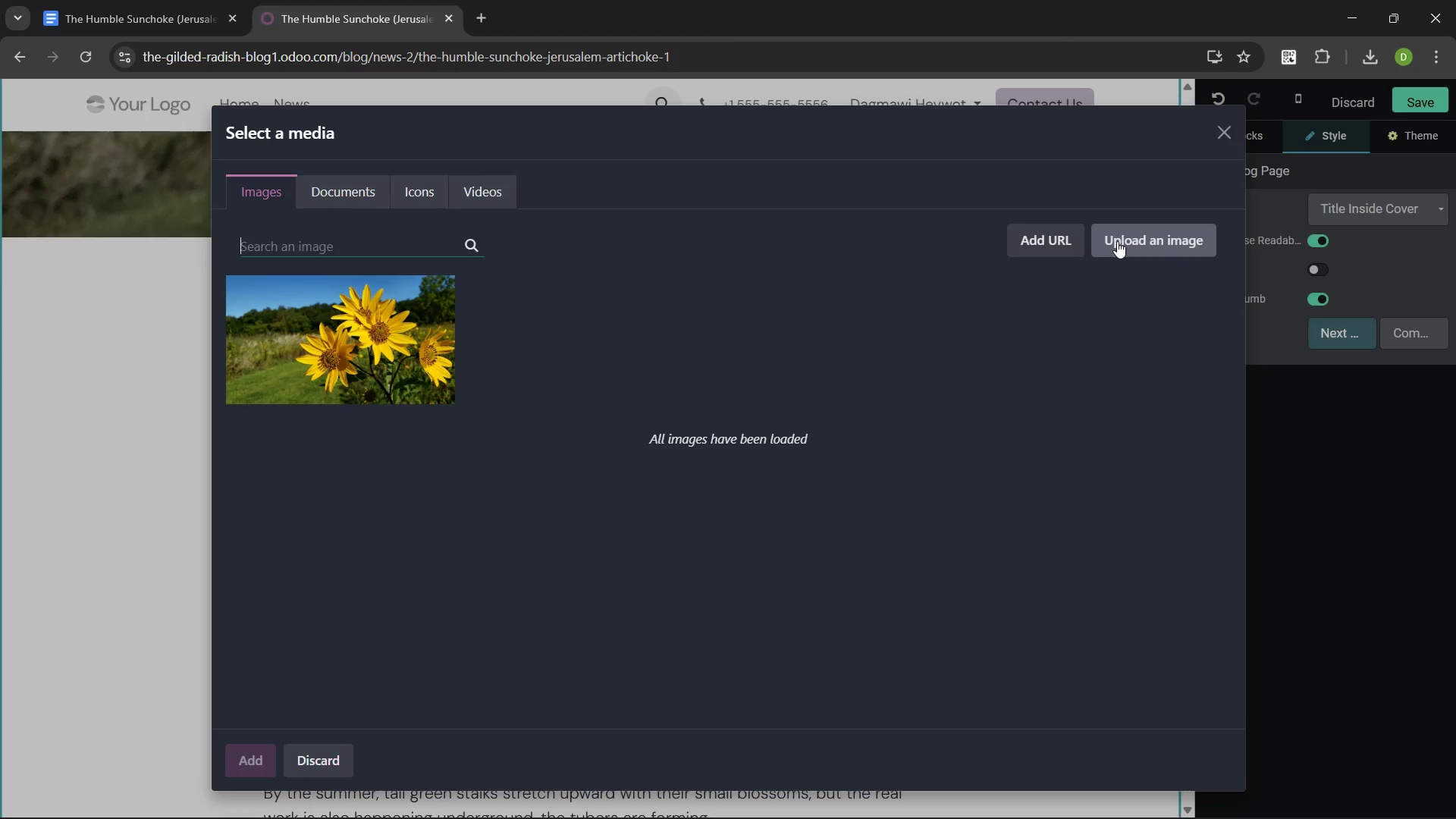 
wait(5.17)
 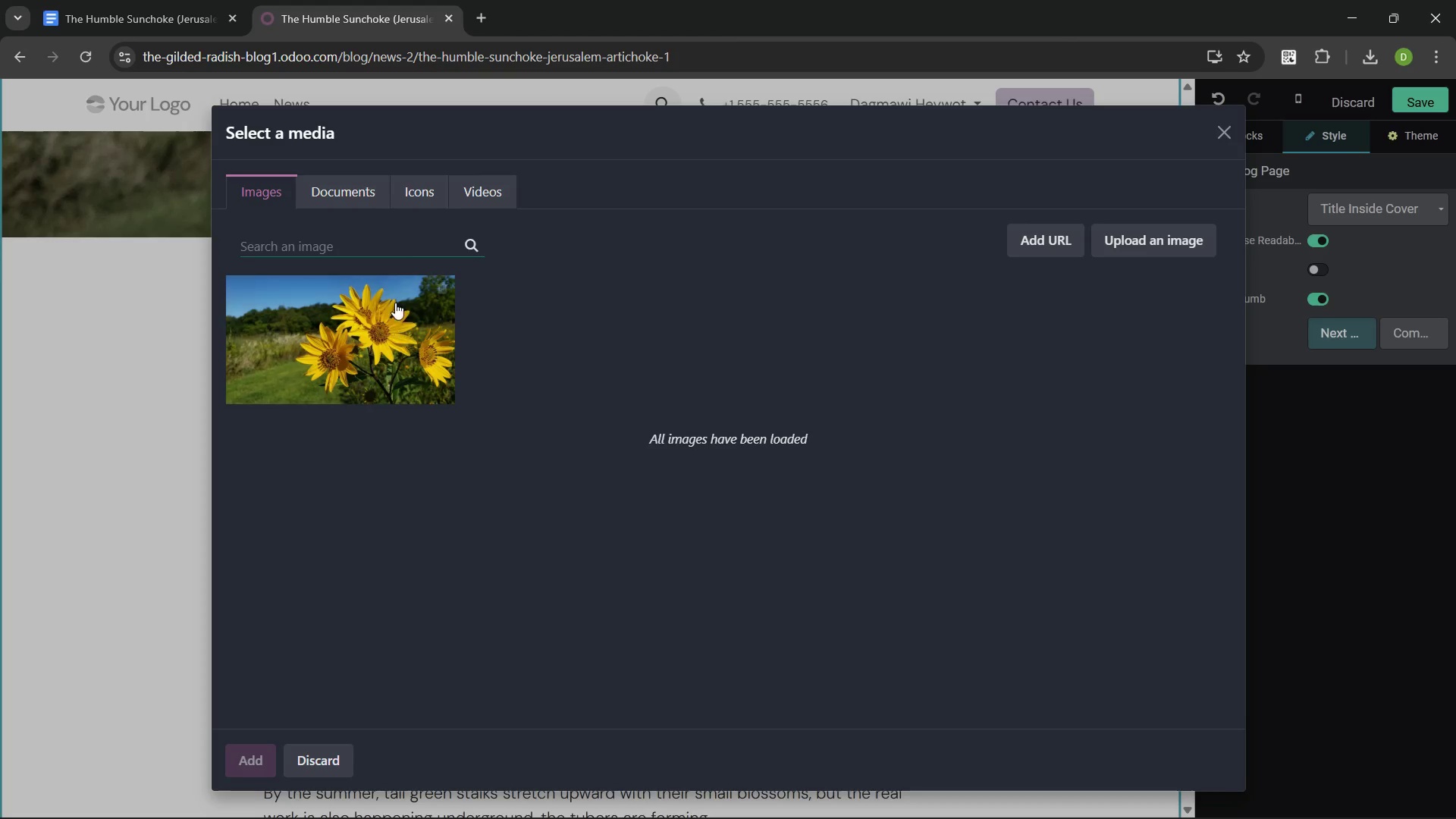 
left_click([1117, 241])
 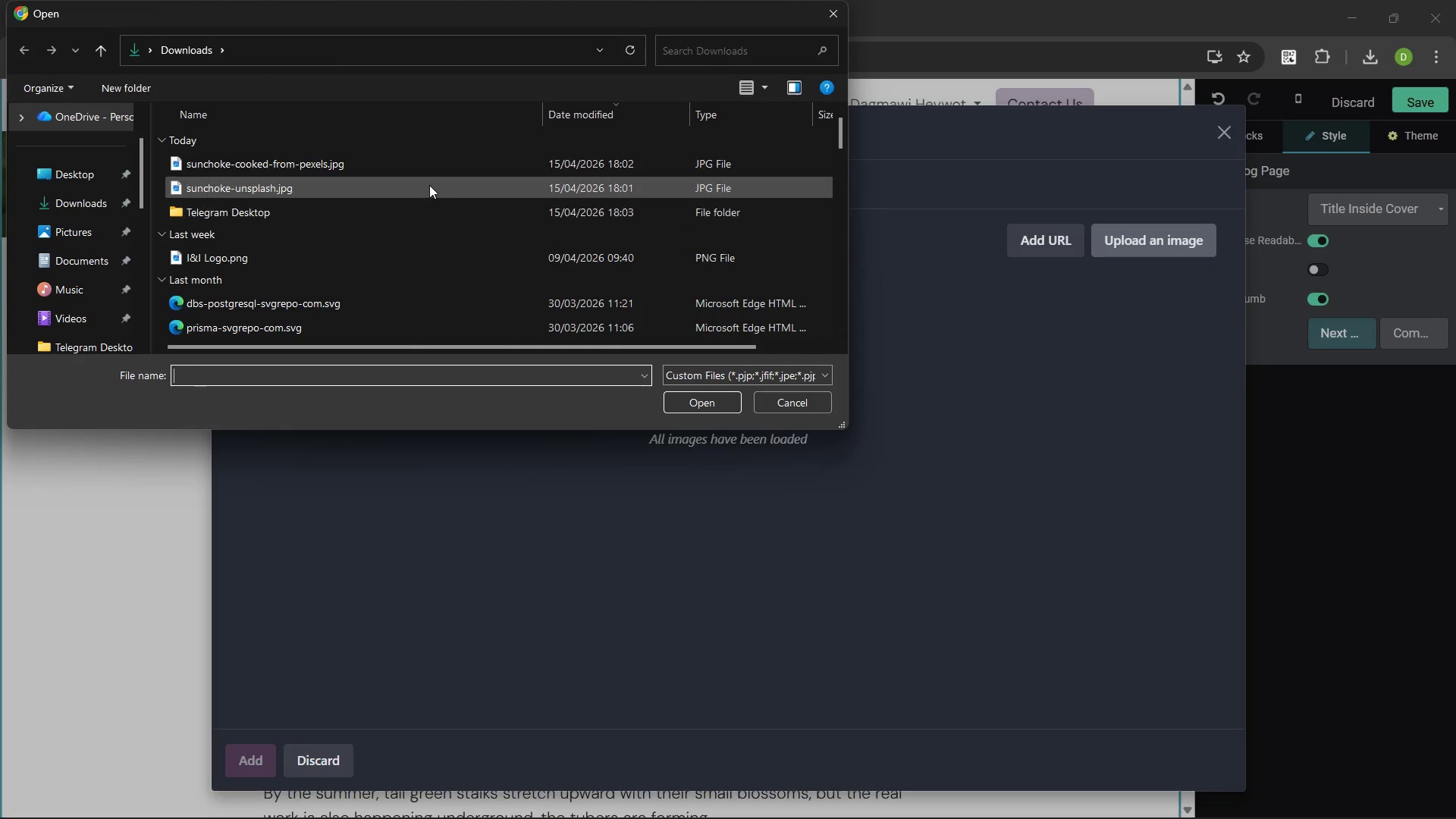 
left_click([426, 184])
 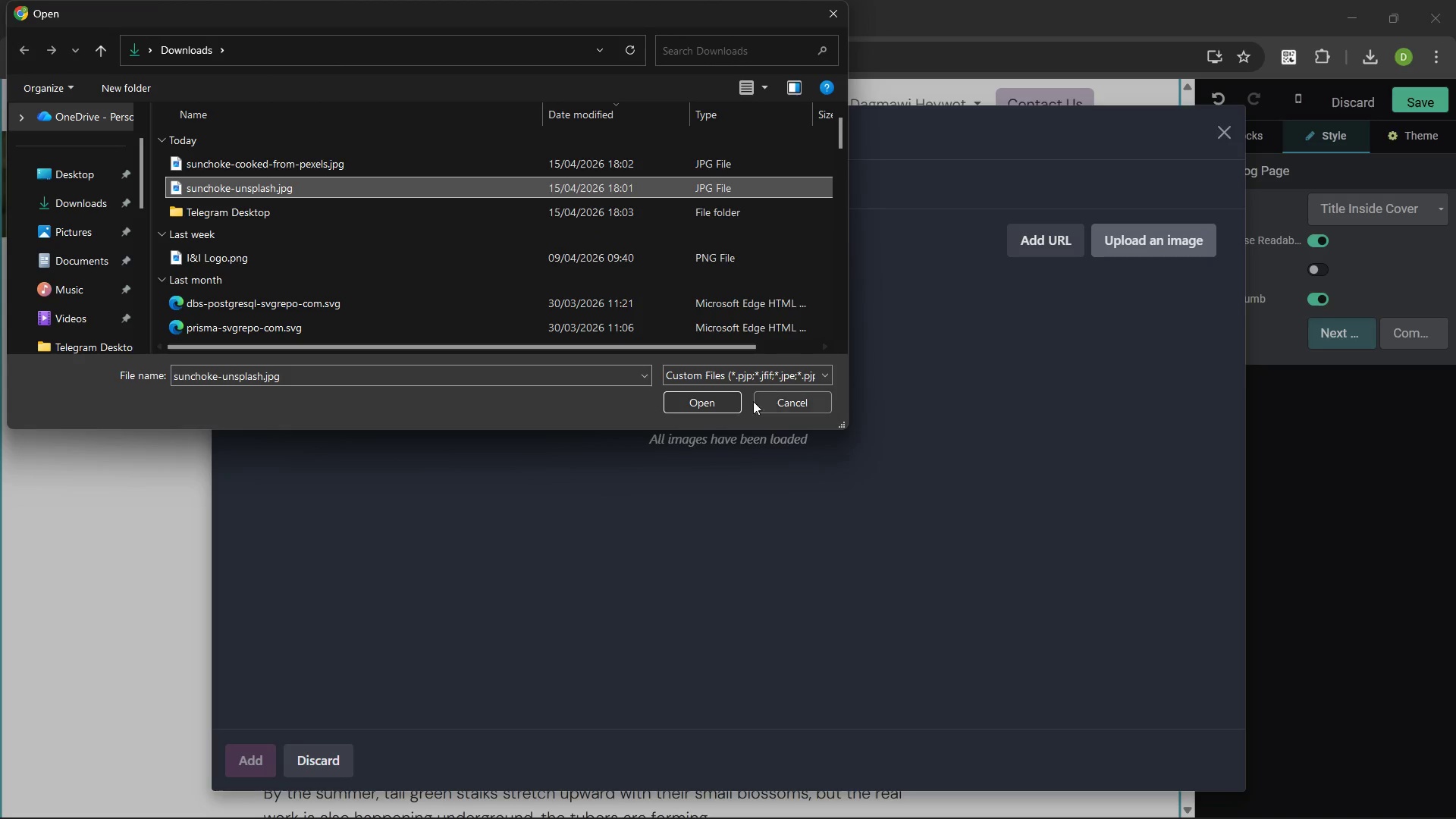 
left_click([727, 401])
 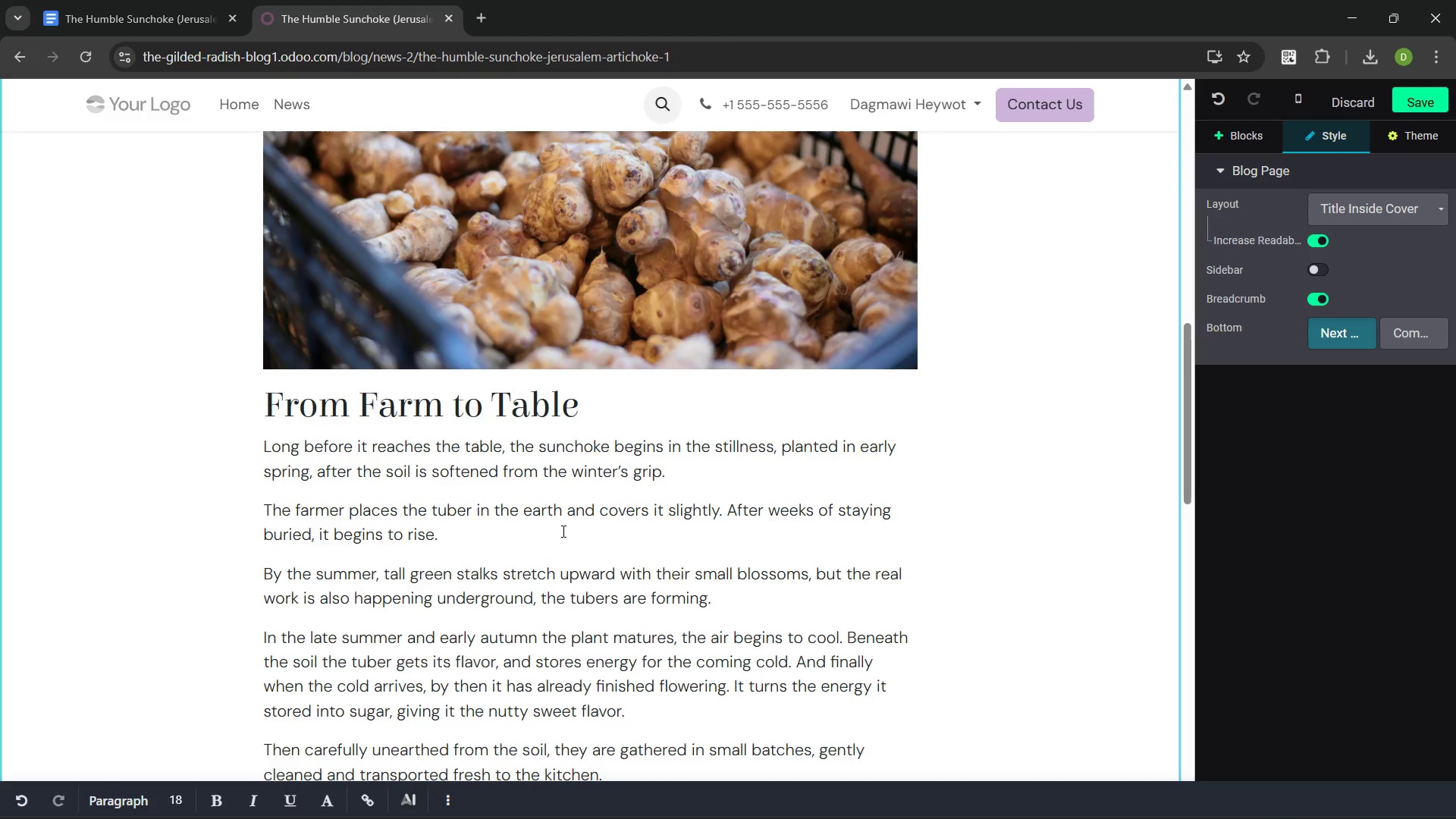 
wait(12.08)
 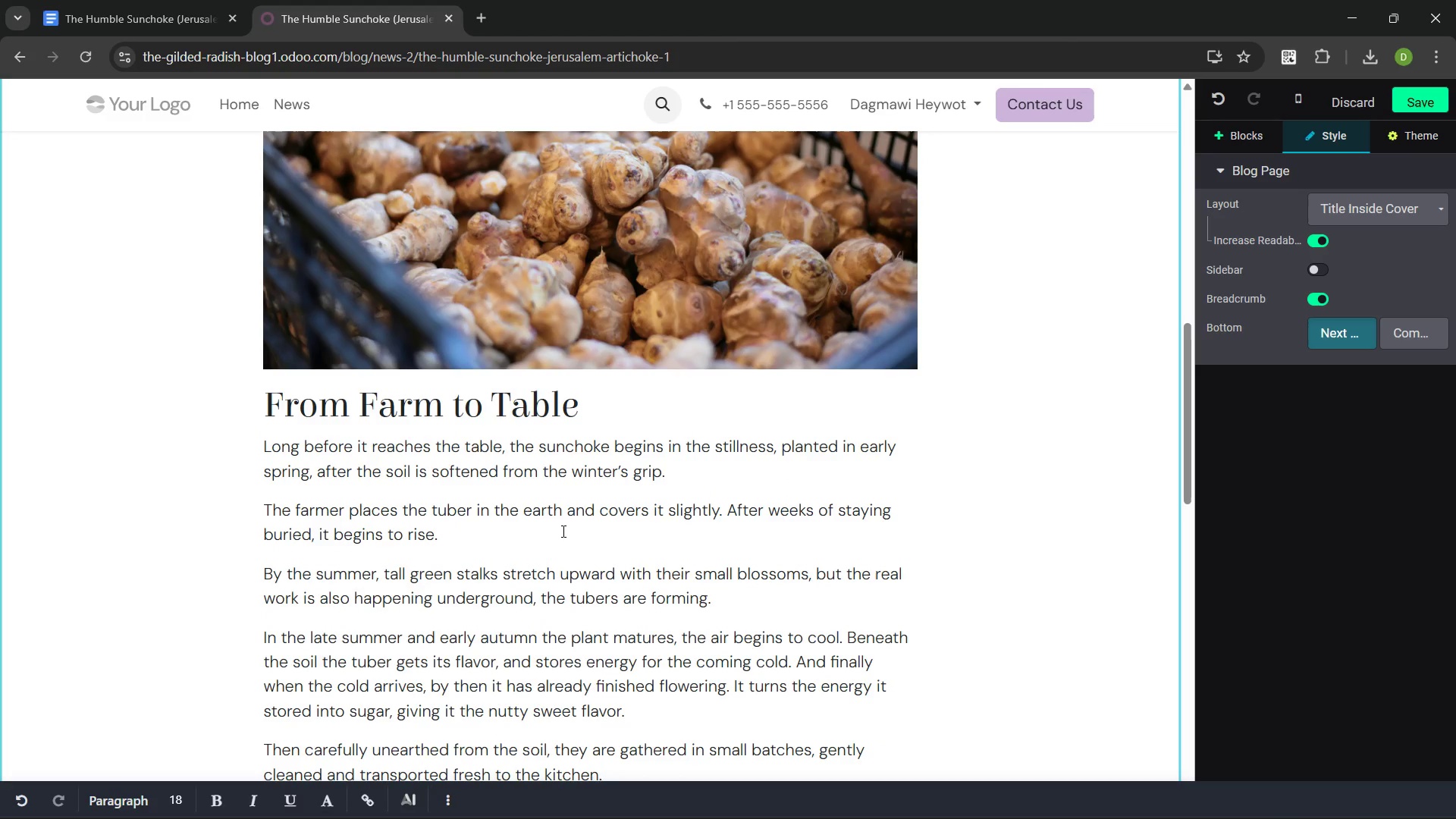 
left_click([308, 481])
 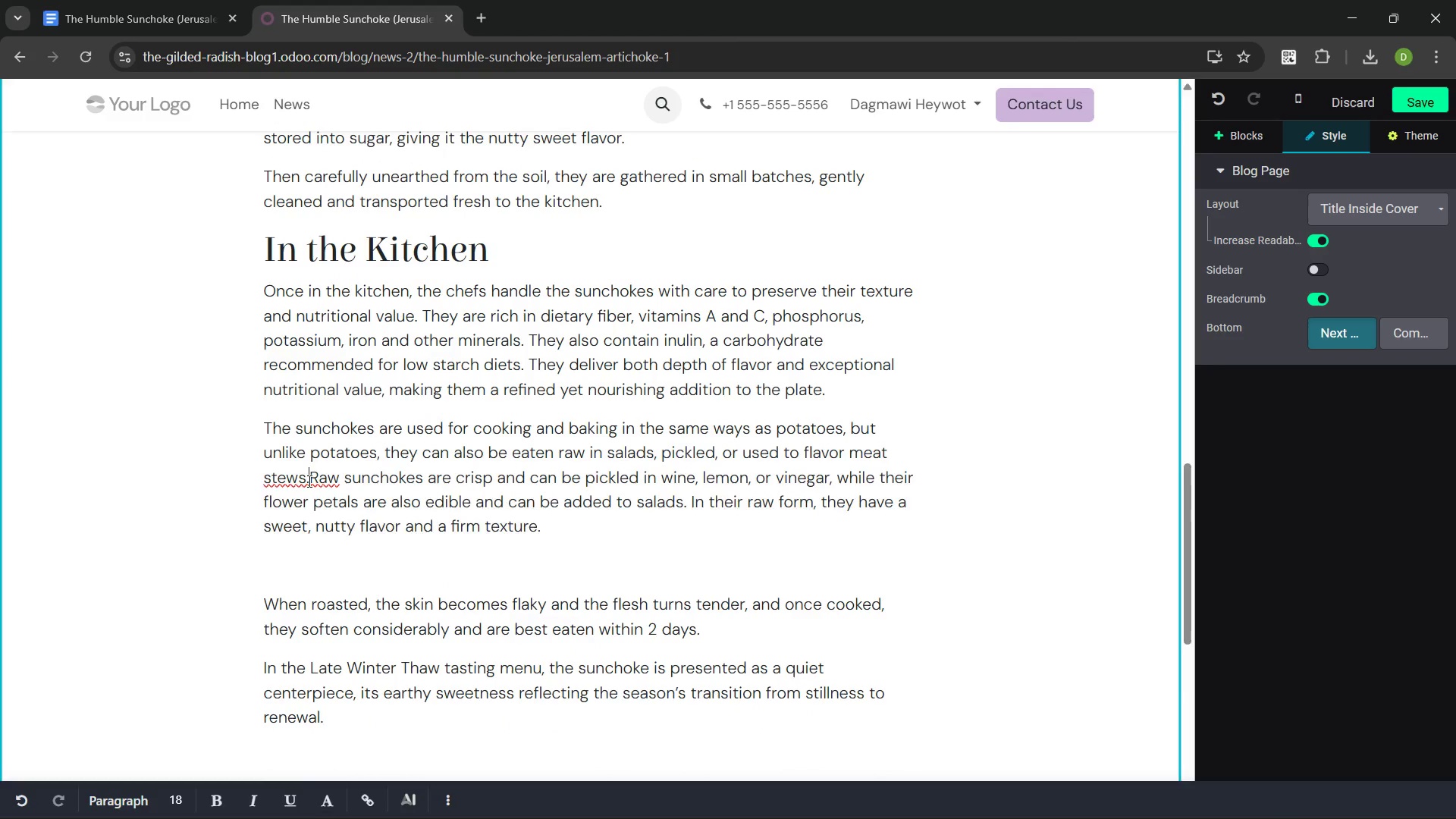 
key(Space)
 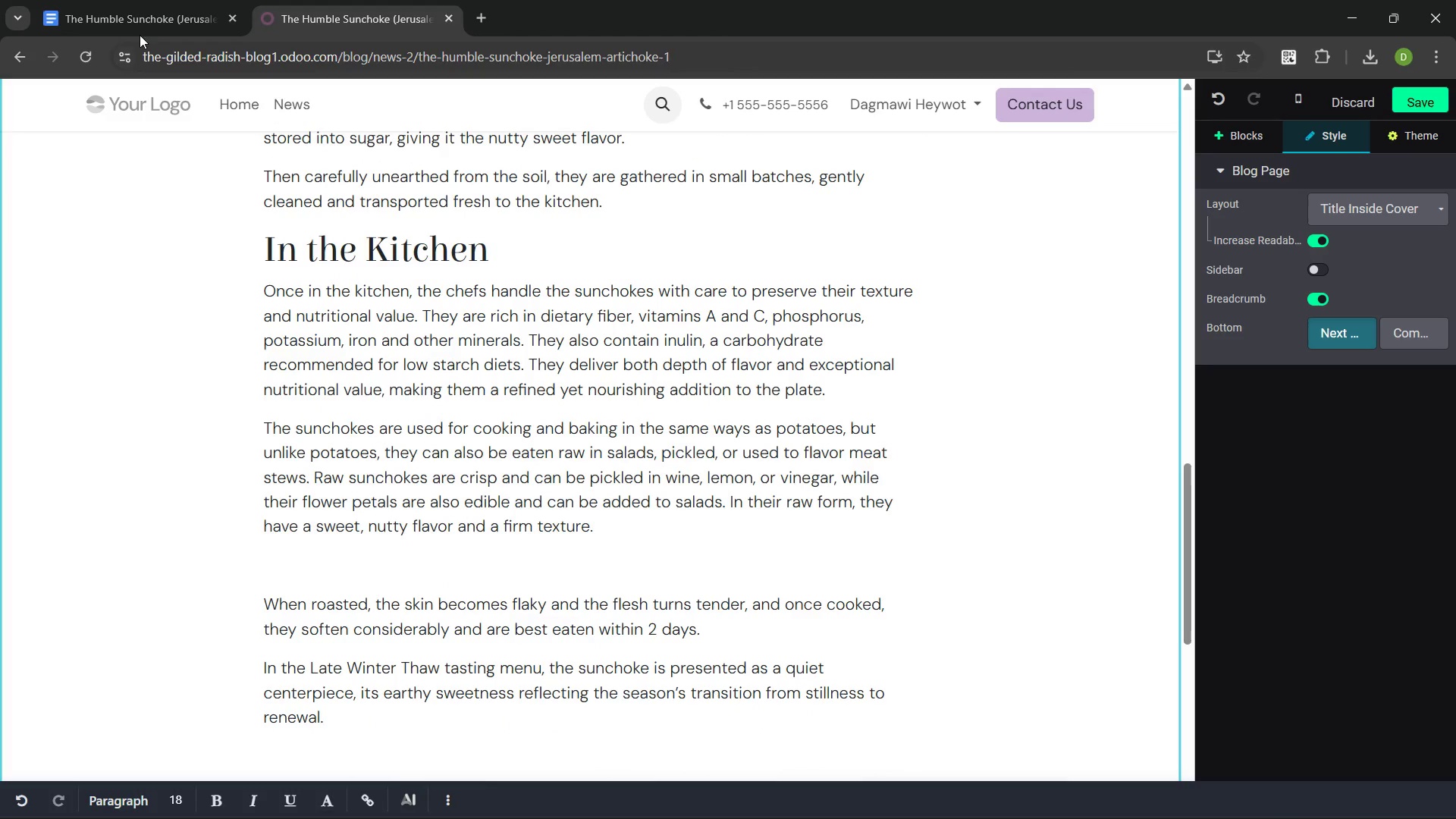 
left_click([130, 11])
 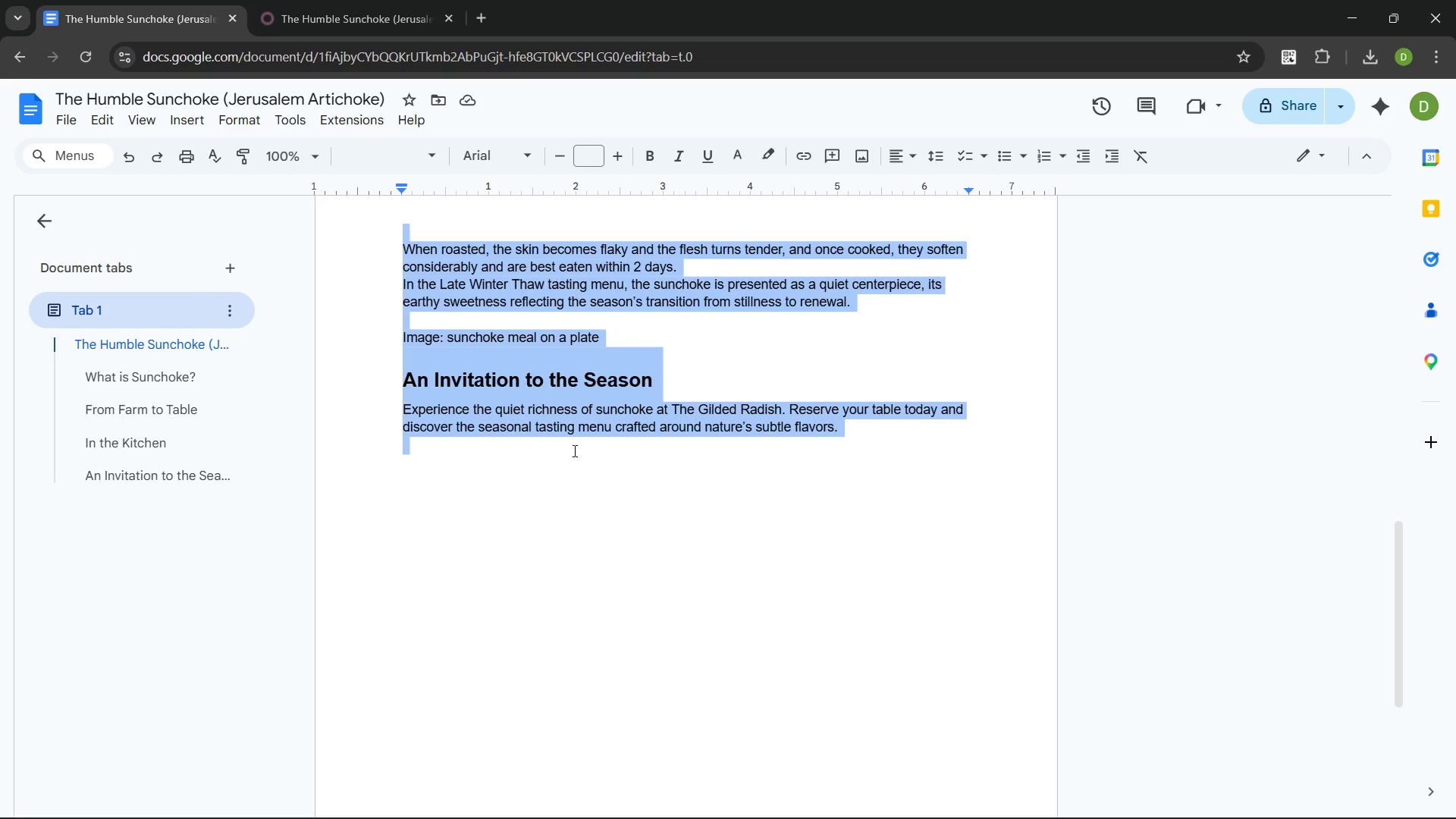 
left_click([576, 454])
 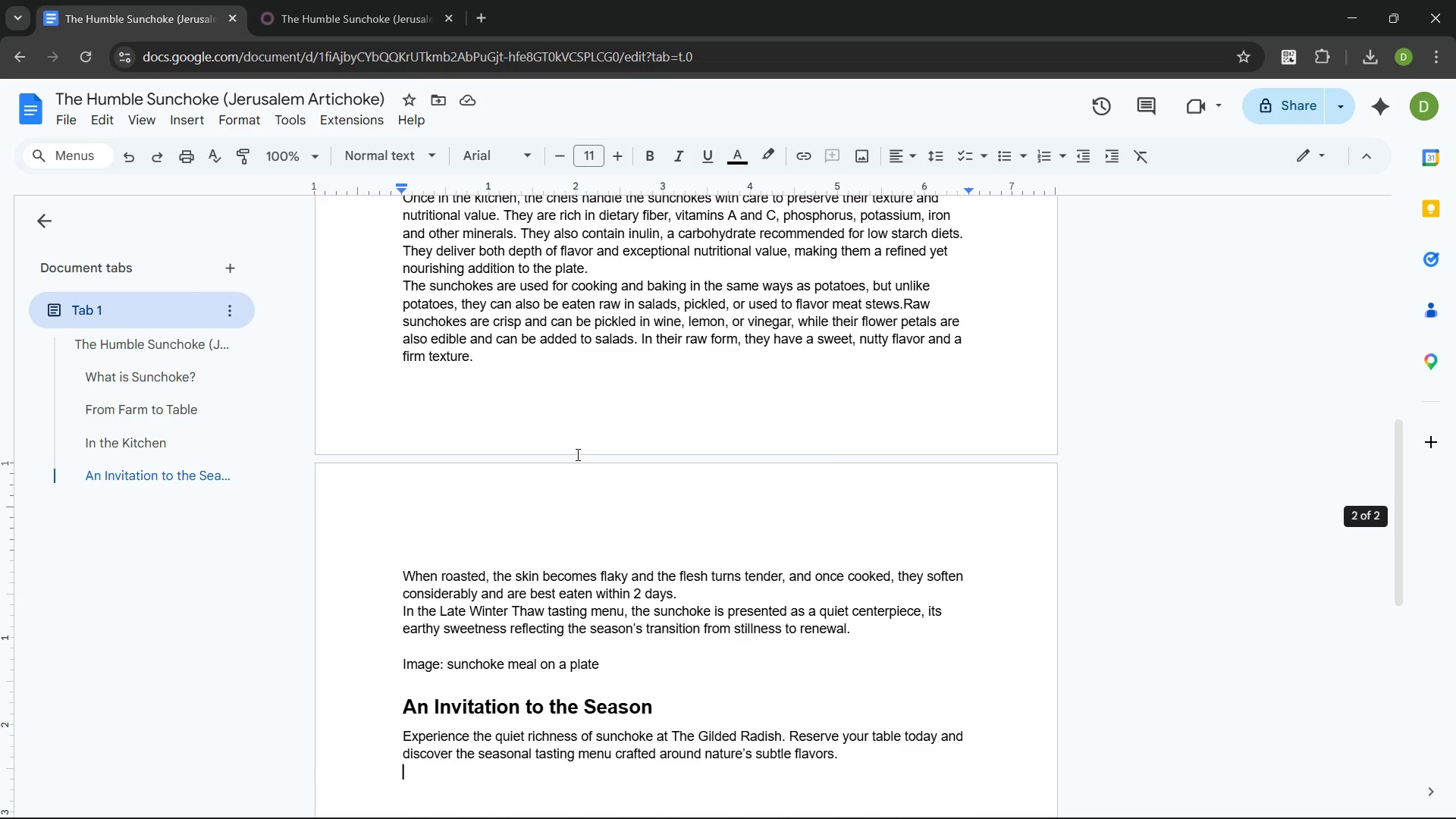 
left_click([350, 11])
 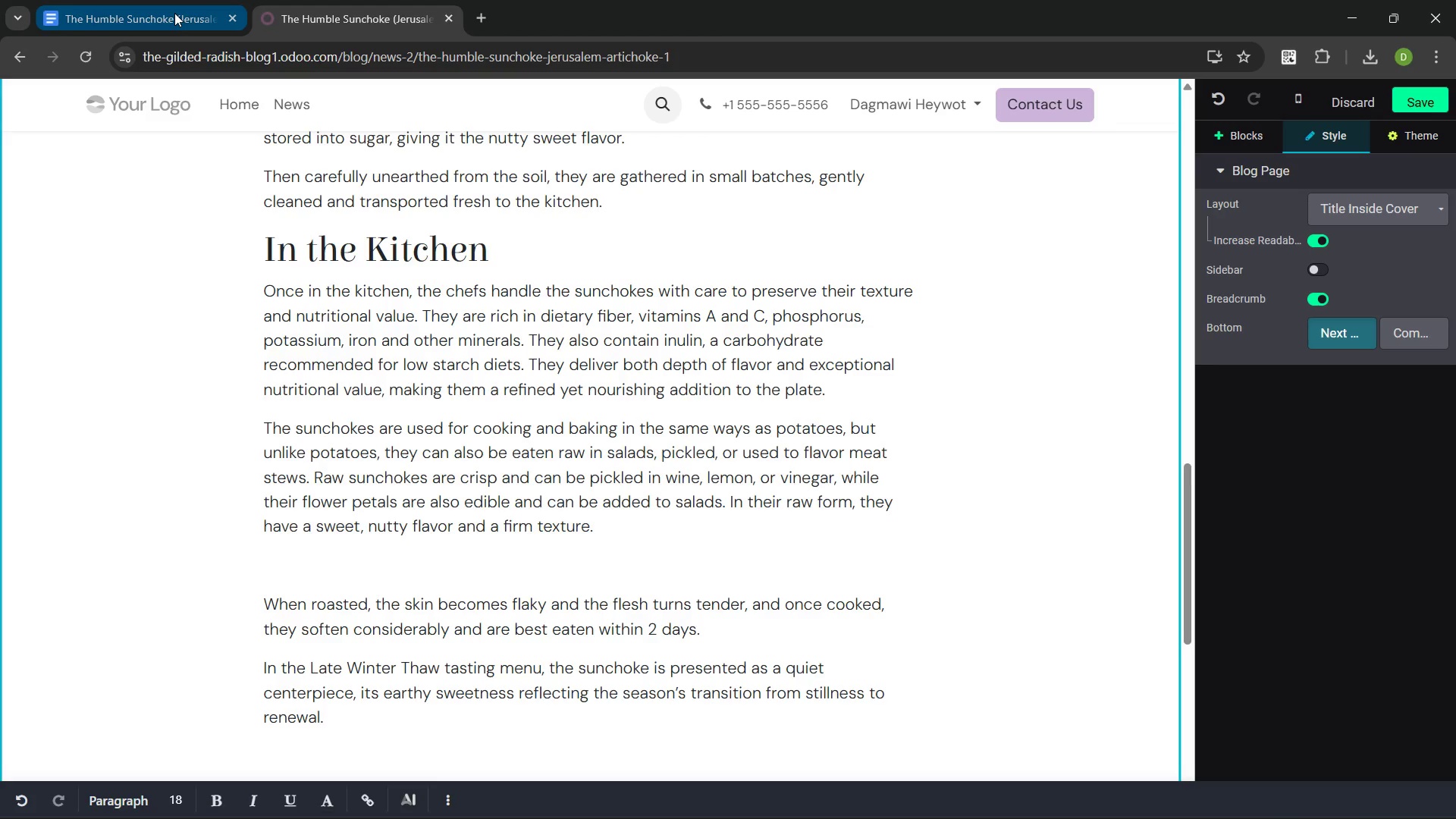 
left_click([174, 13])
 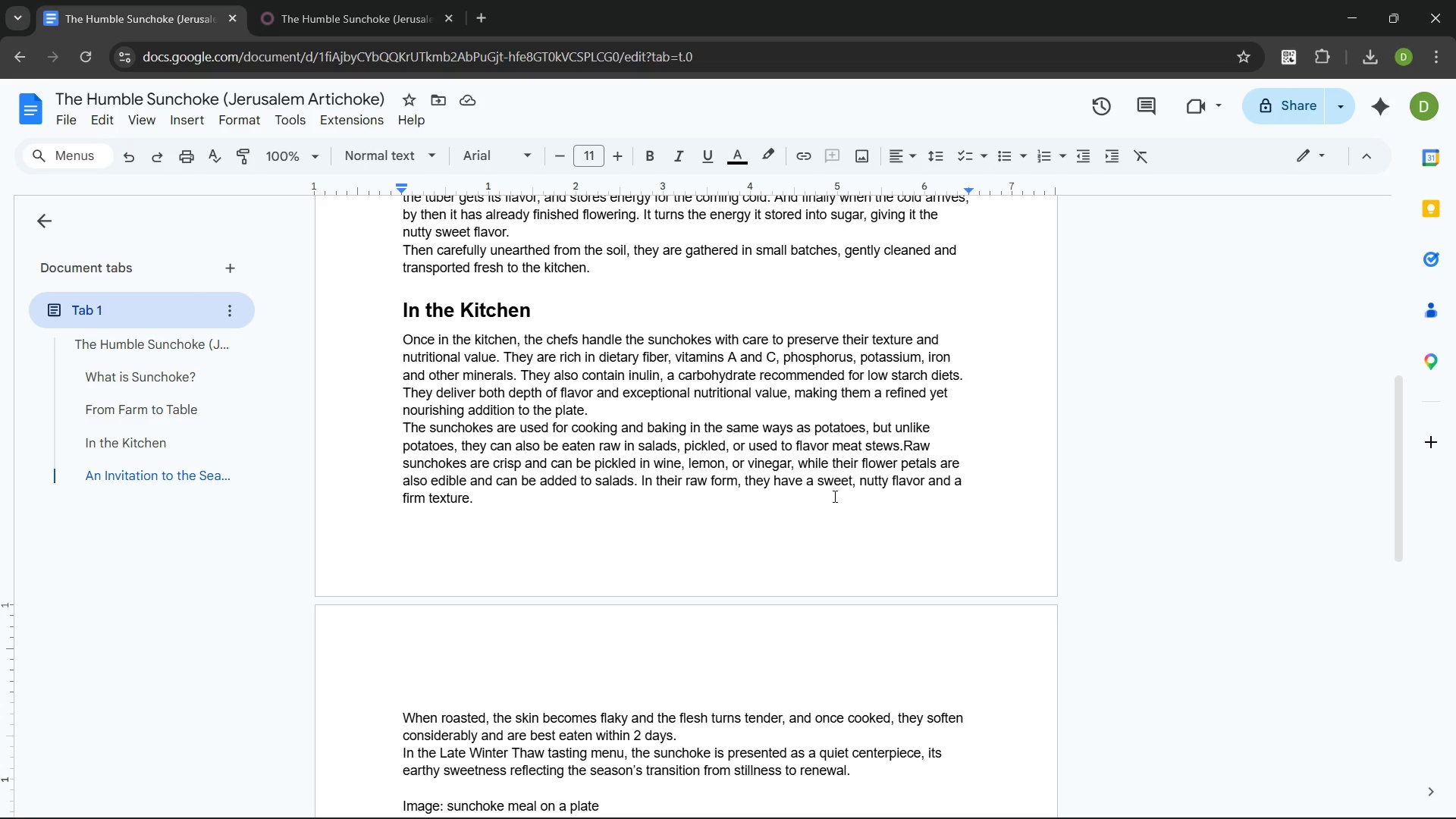 
left_click([902, 444])
 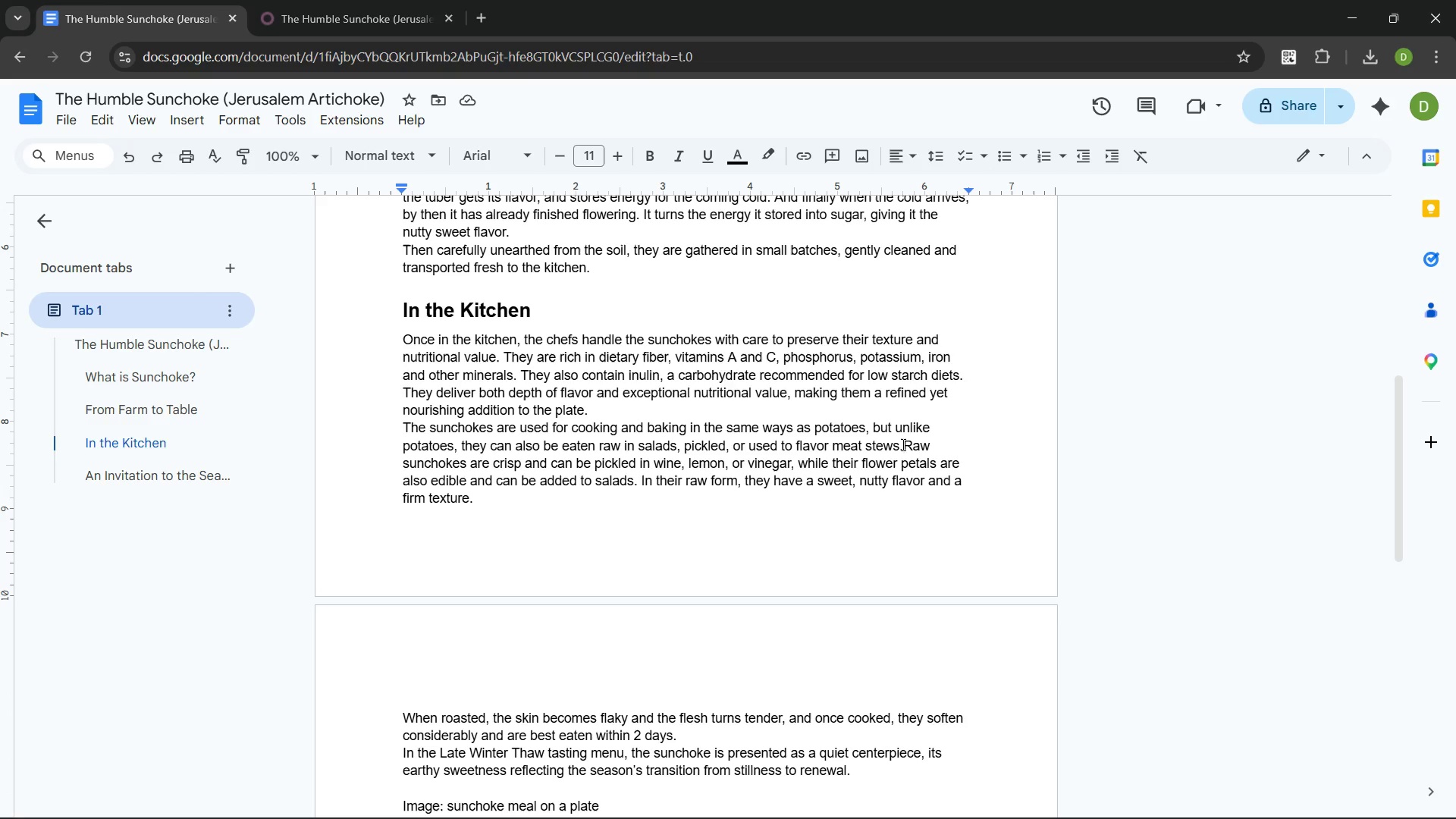 
key(Space)
 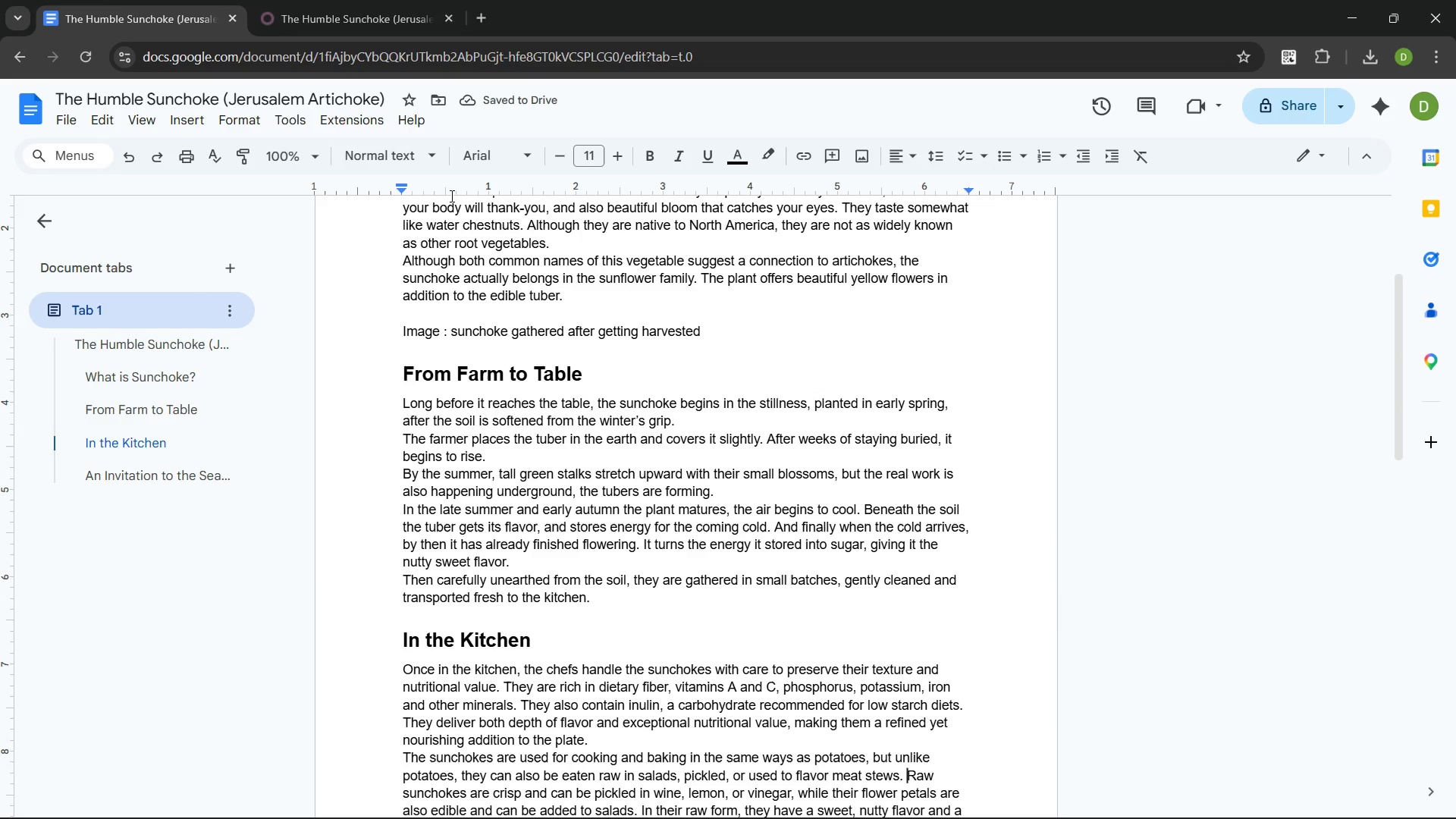 
left_click([304, 0])
 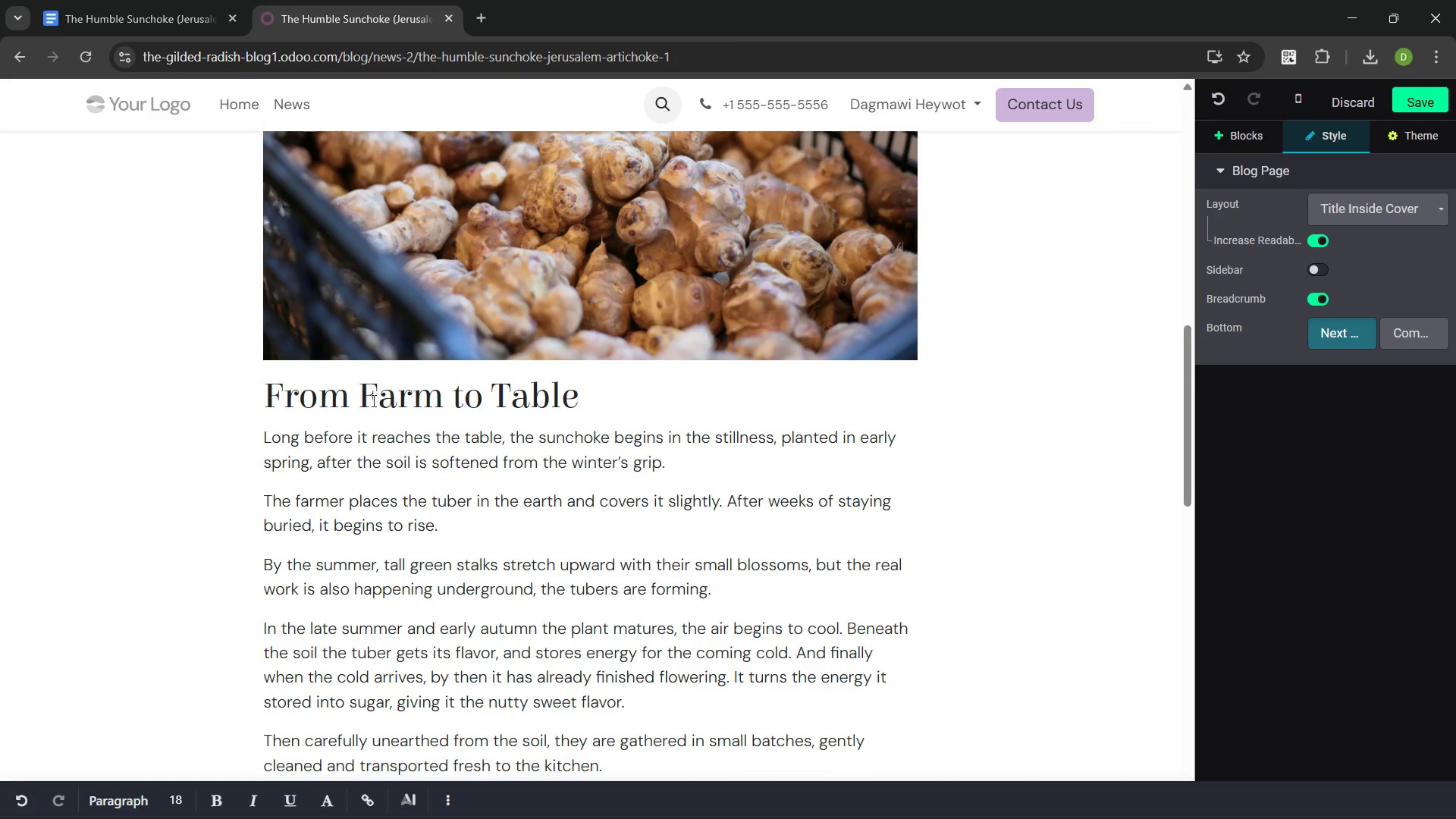 
left_click([357, 387])
 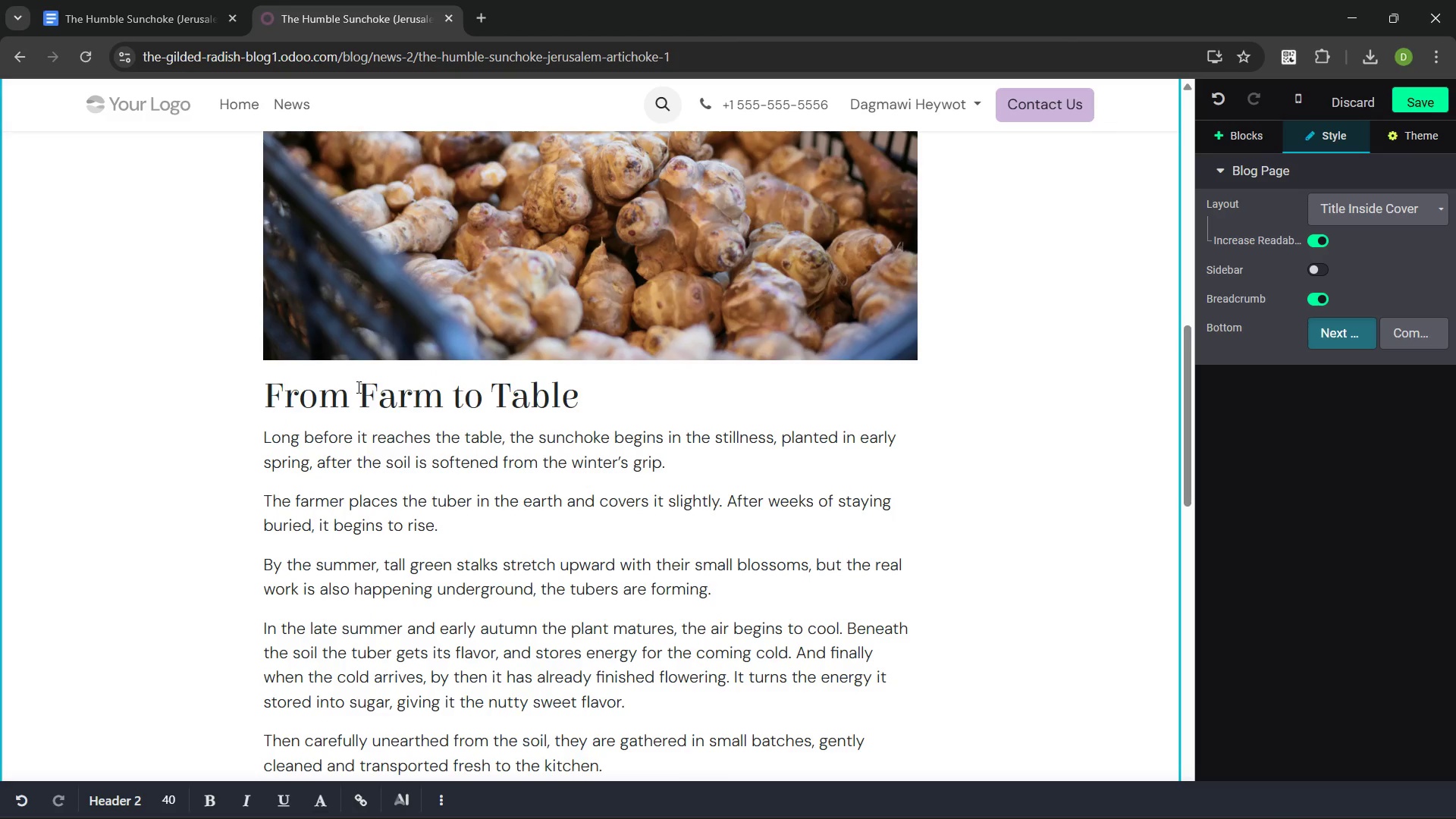 
key(Control+Backspace)
 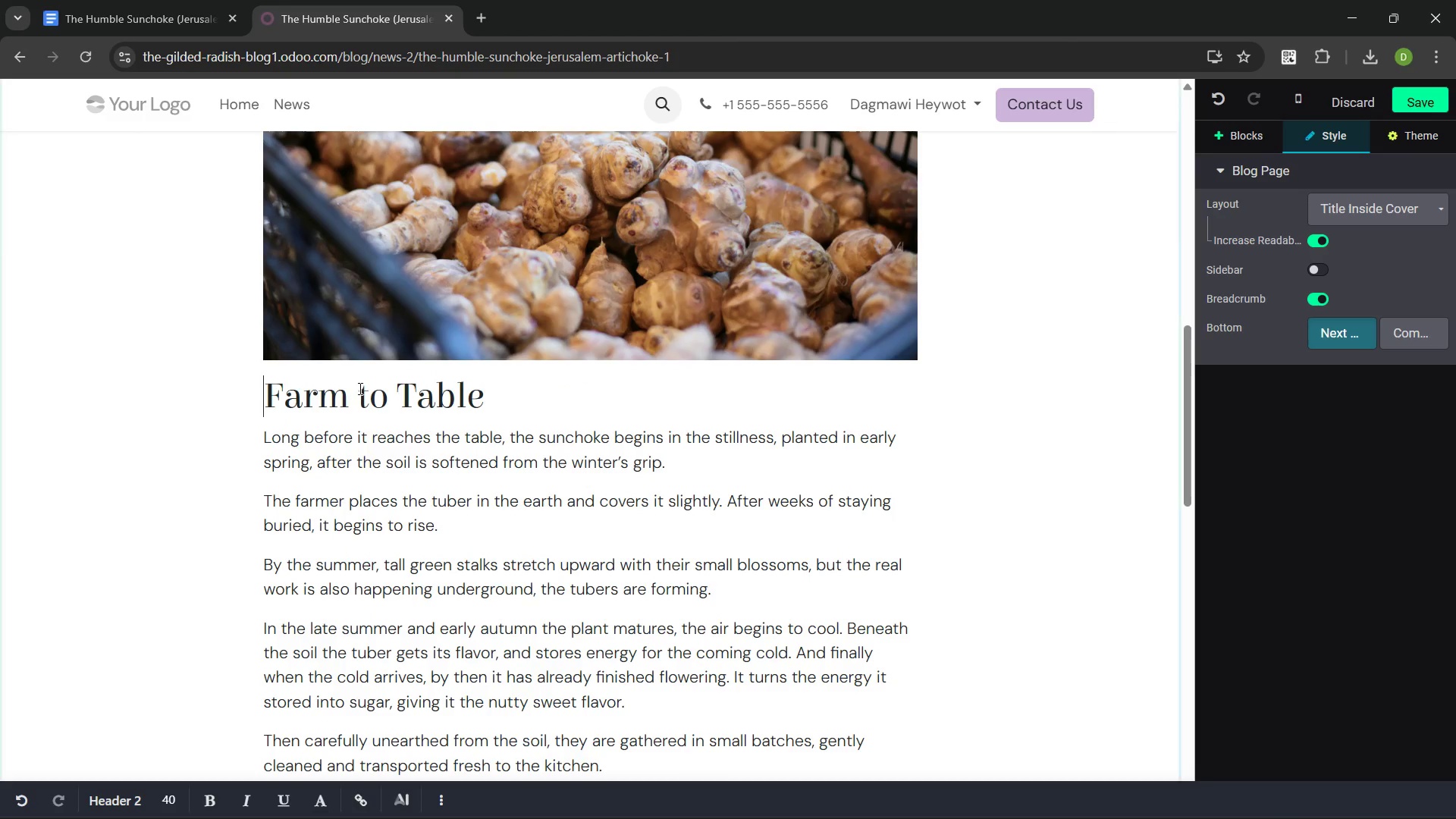 
left_click([360, 391])
 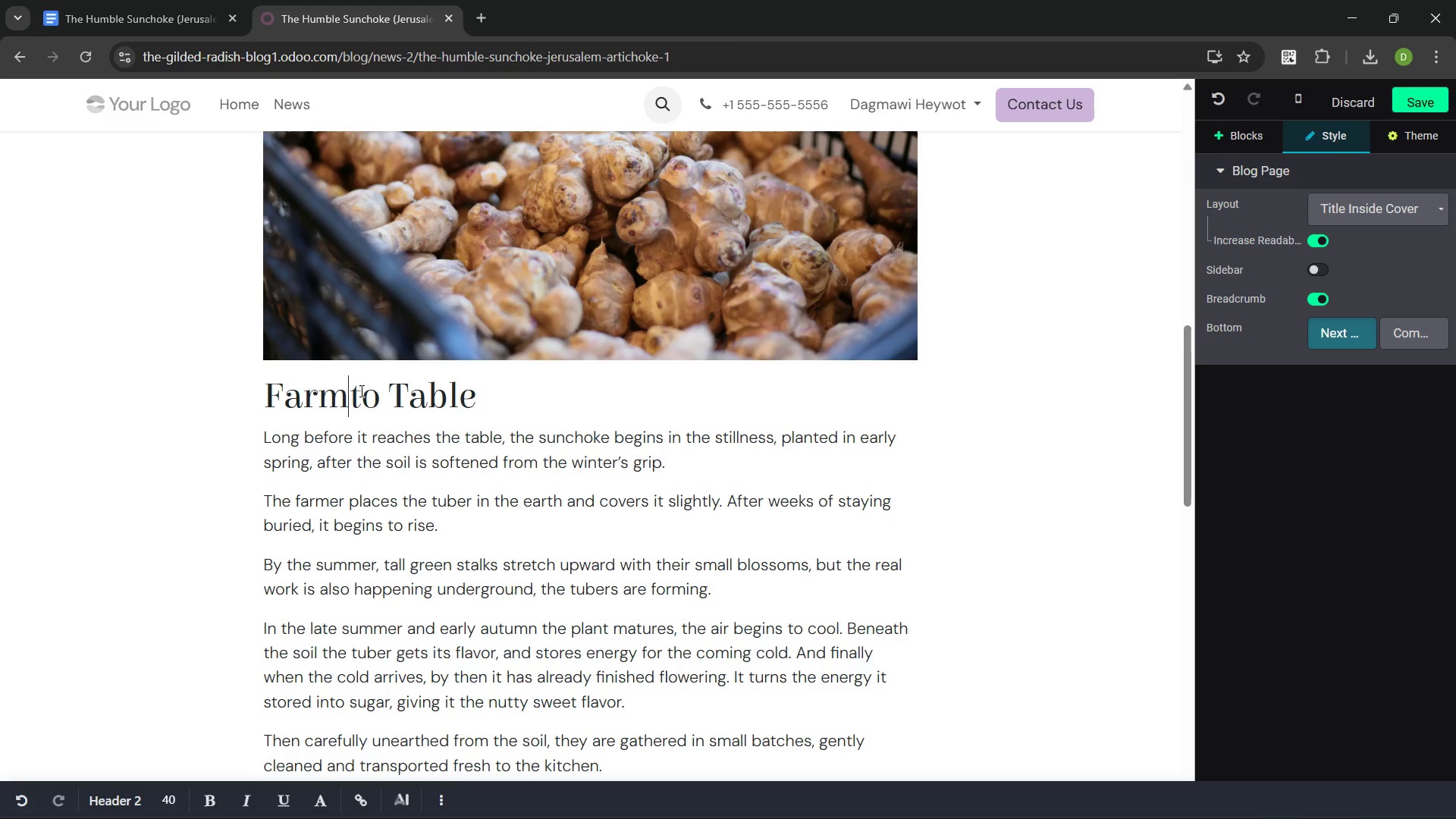 
key(Backspace)
 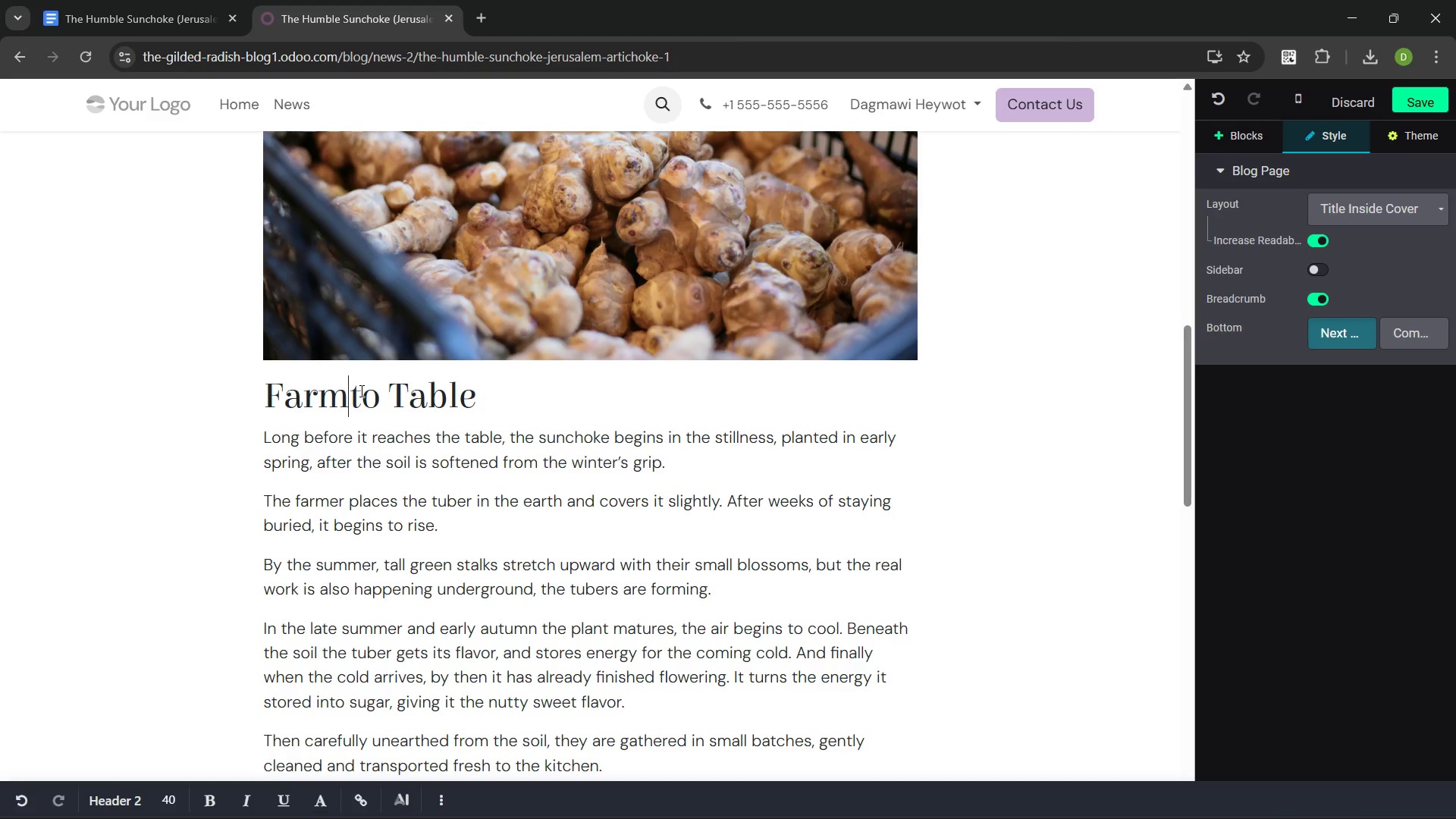 
key(Minus)
 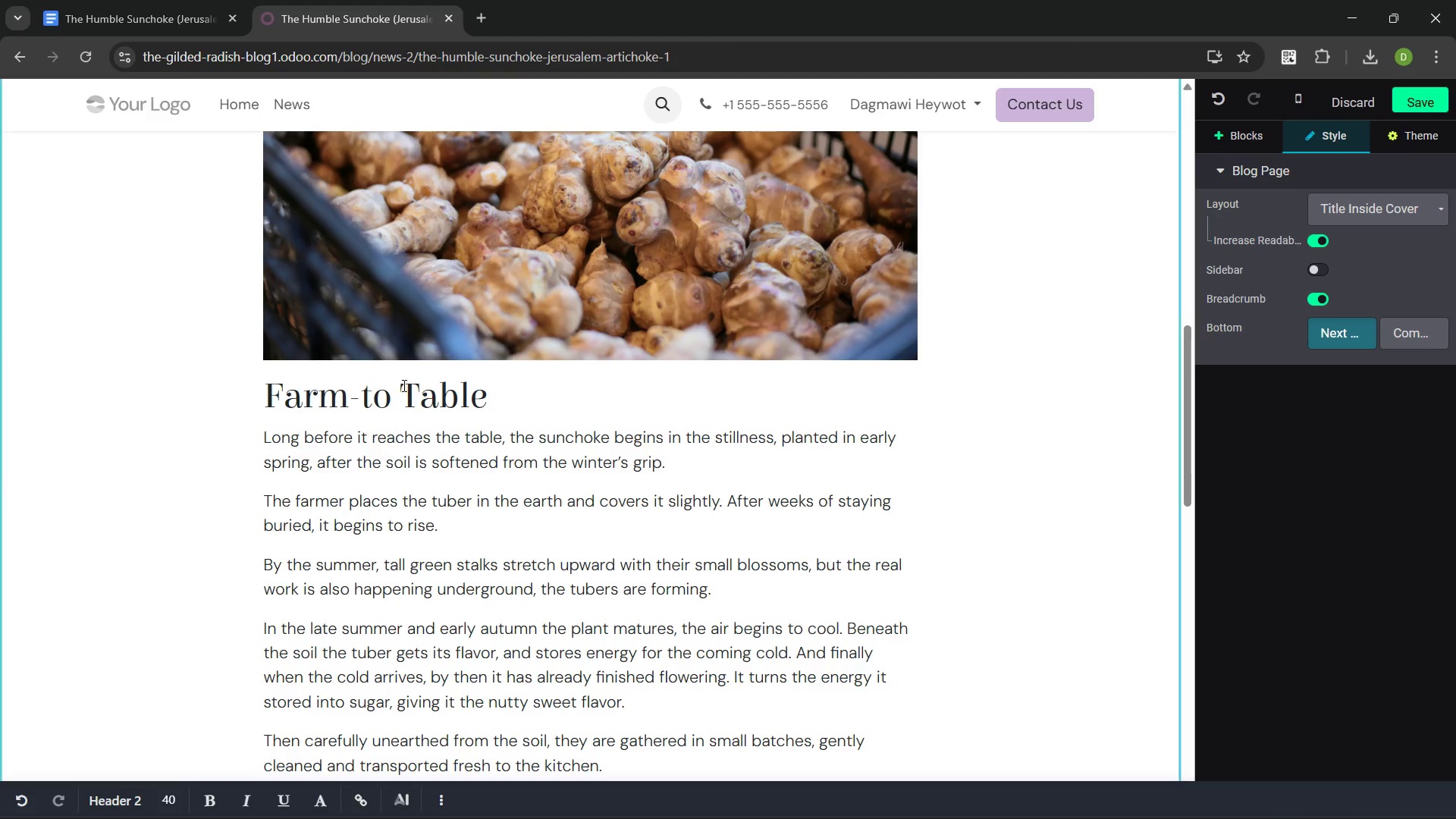 
left_click([403, 385])
 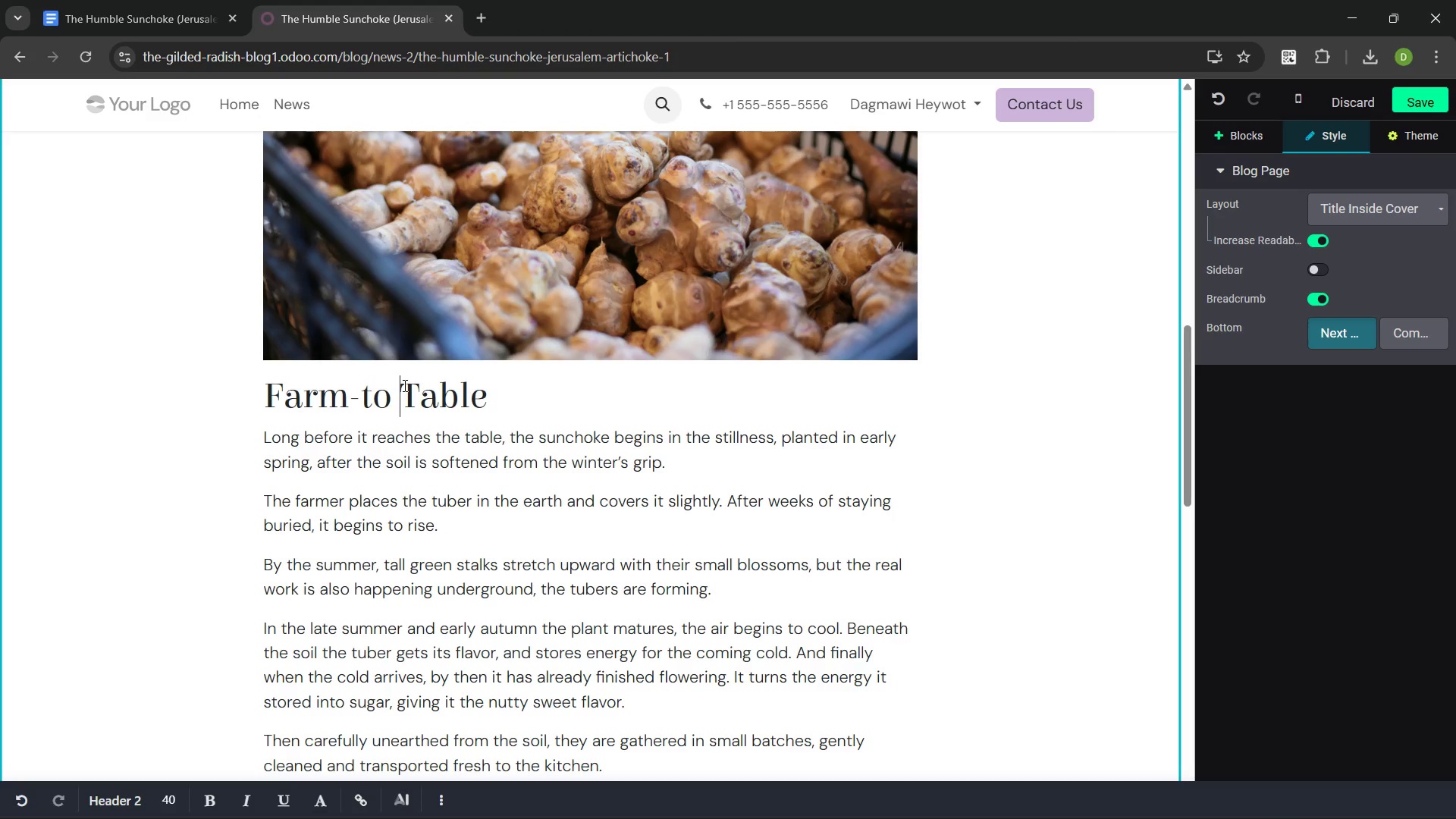 
key(Backspace)
 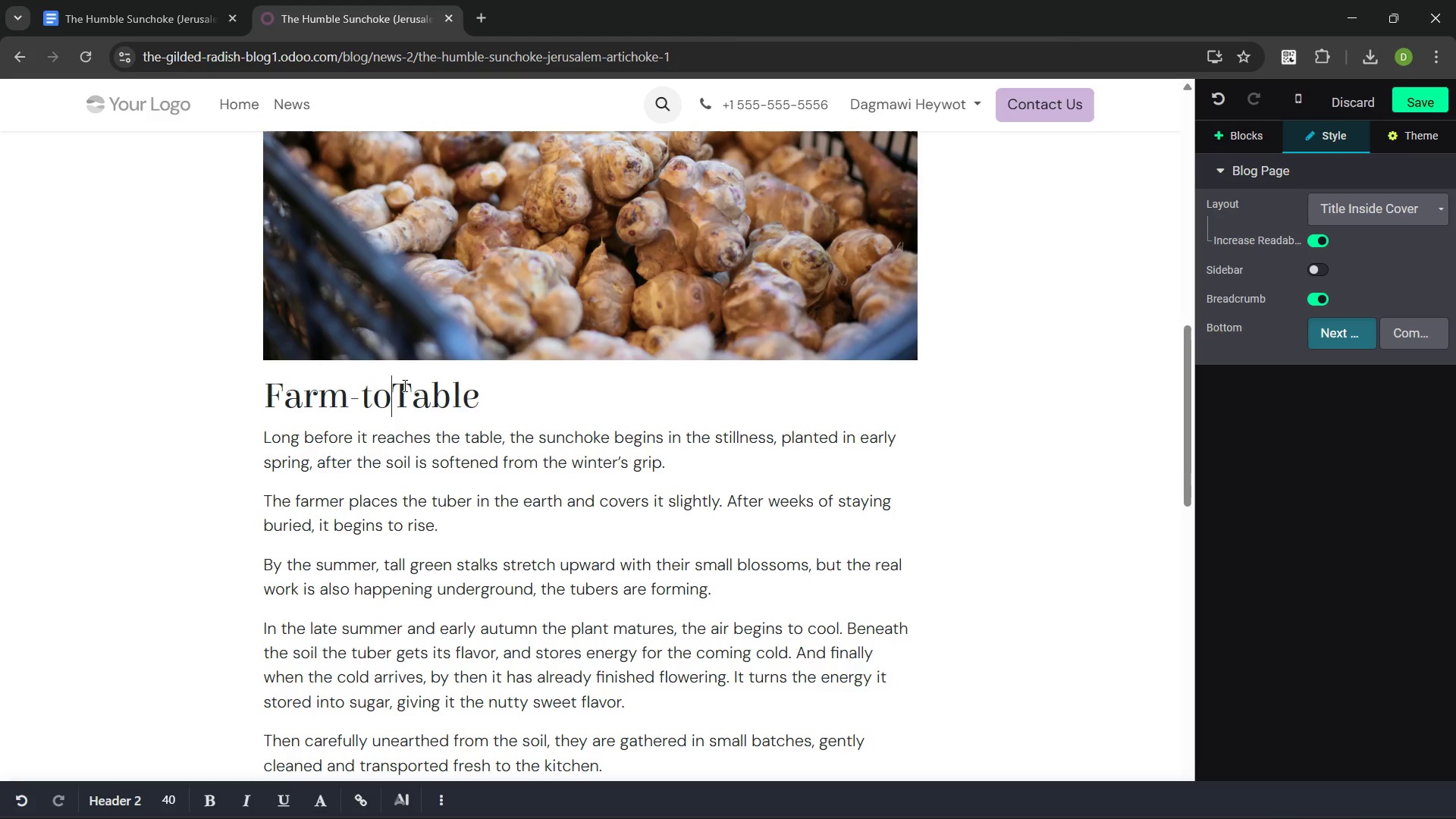 
key(Minus)
 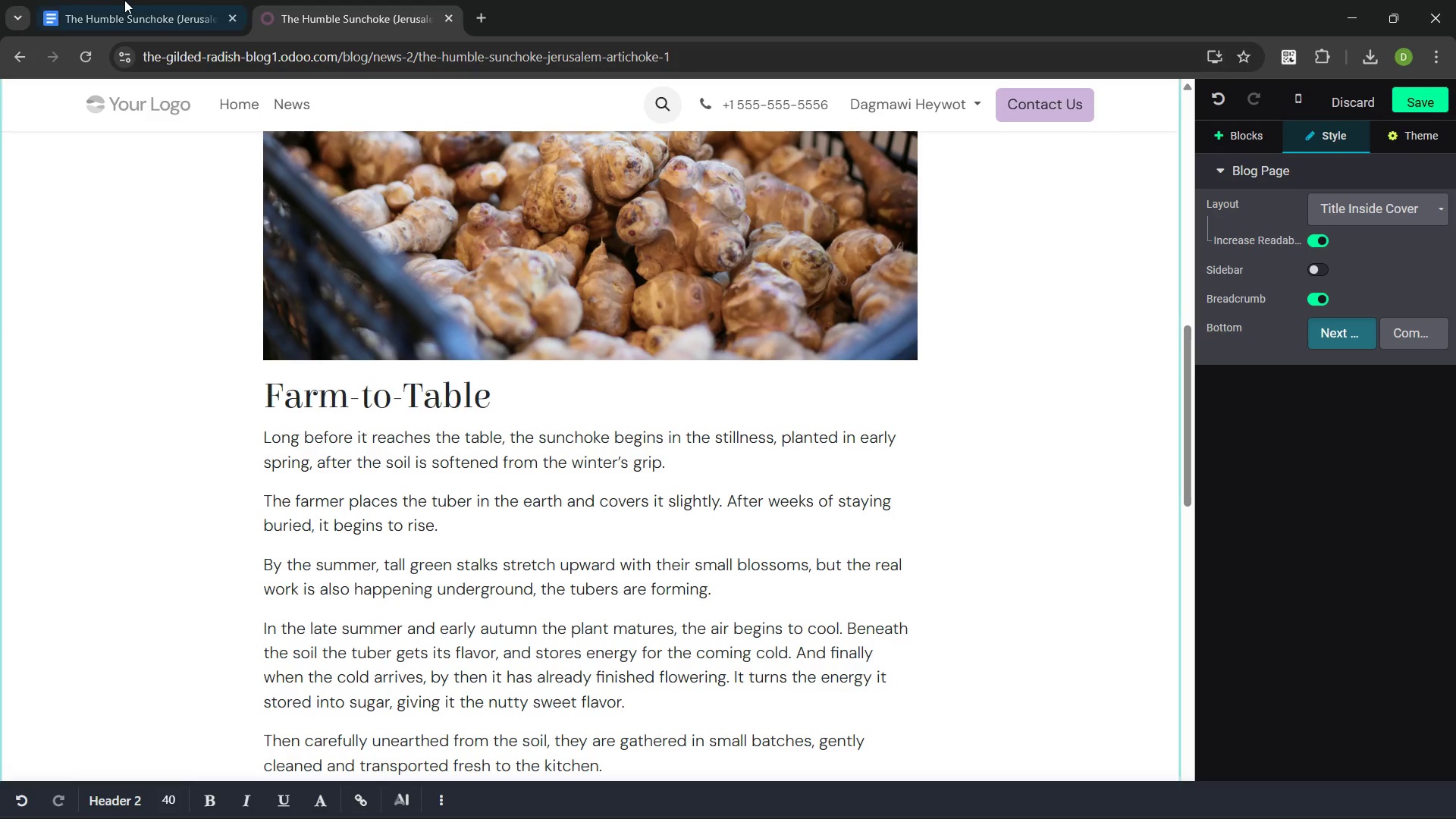 
left_click([118, 0])
 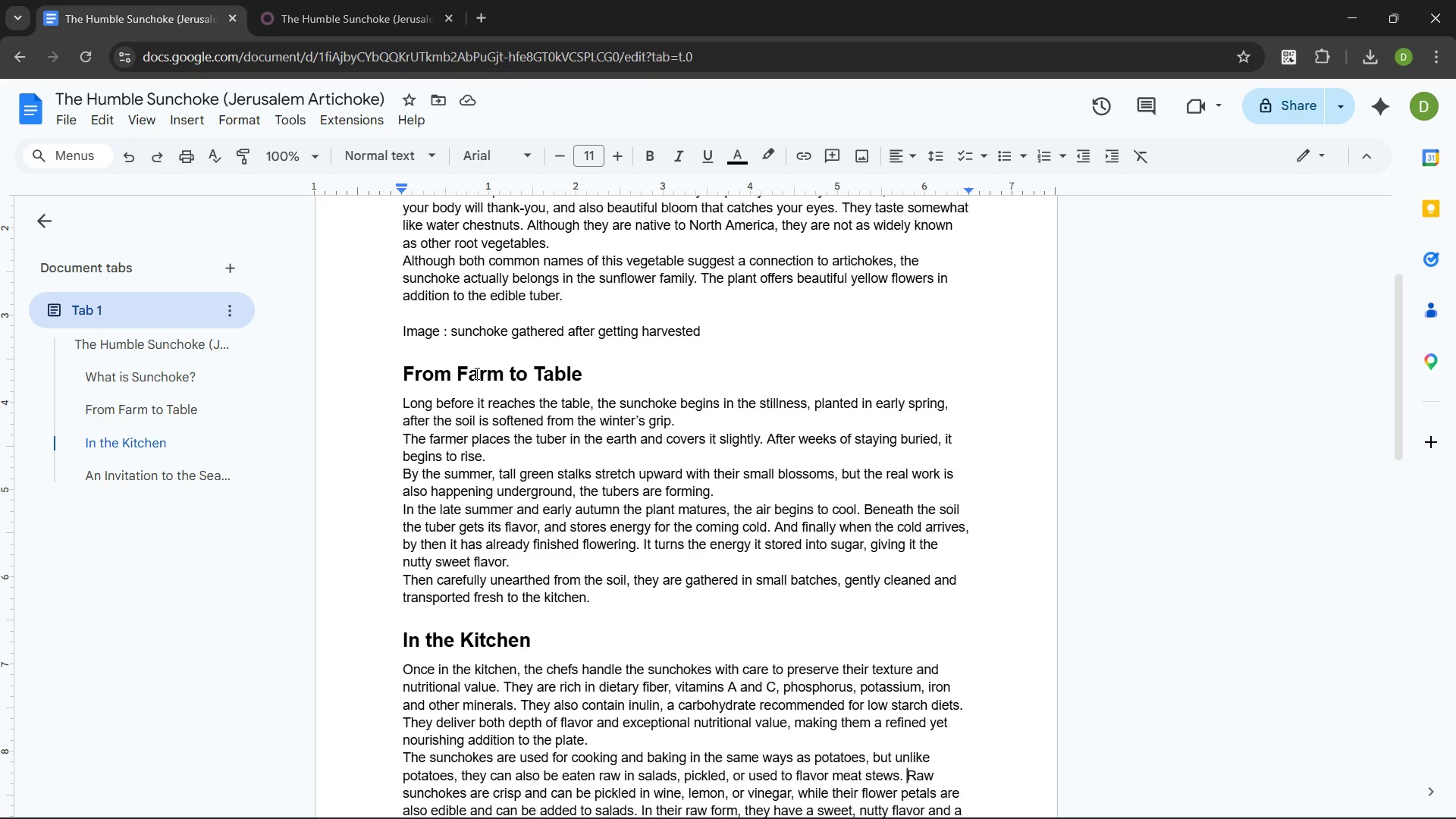 
left_click([461, 372])
 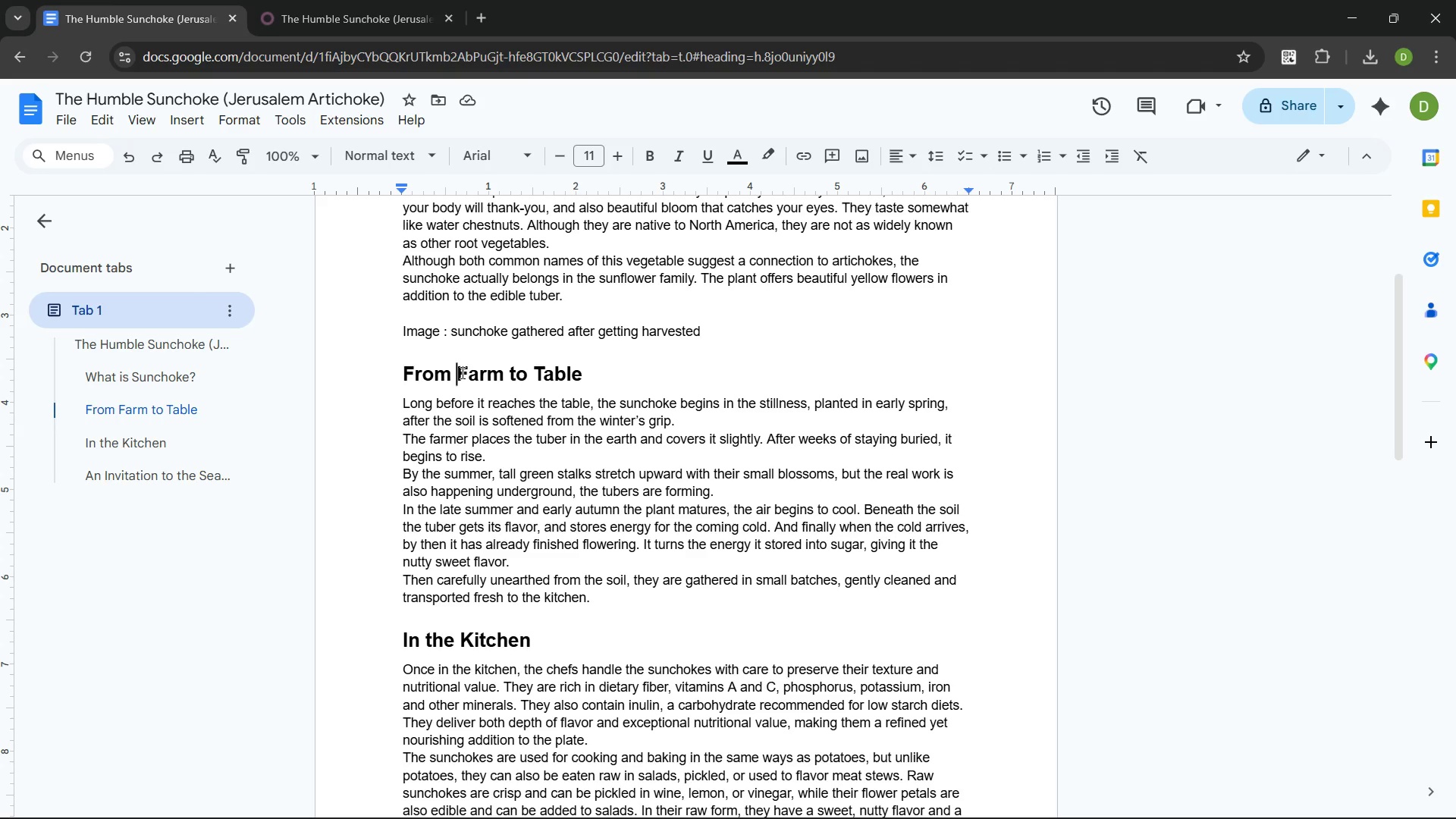 
key(Control+Backspace)
 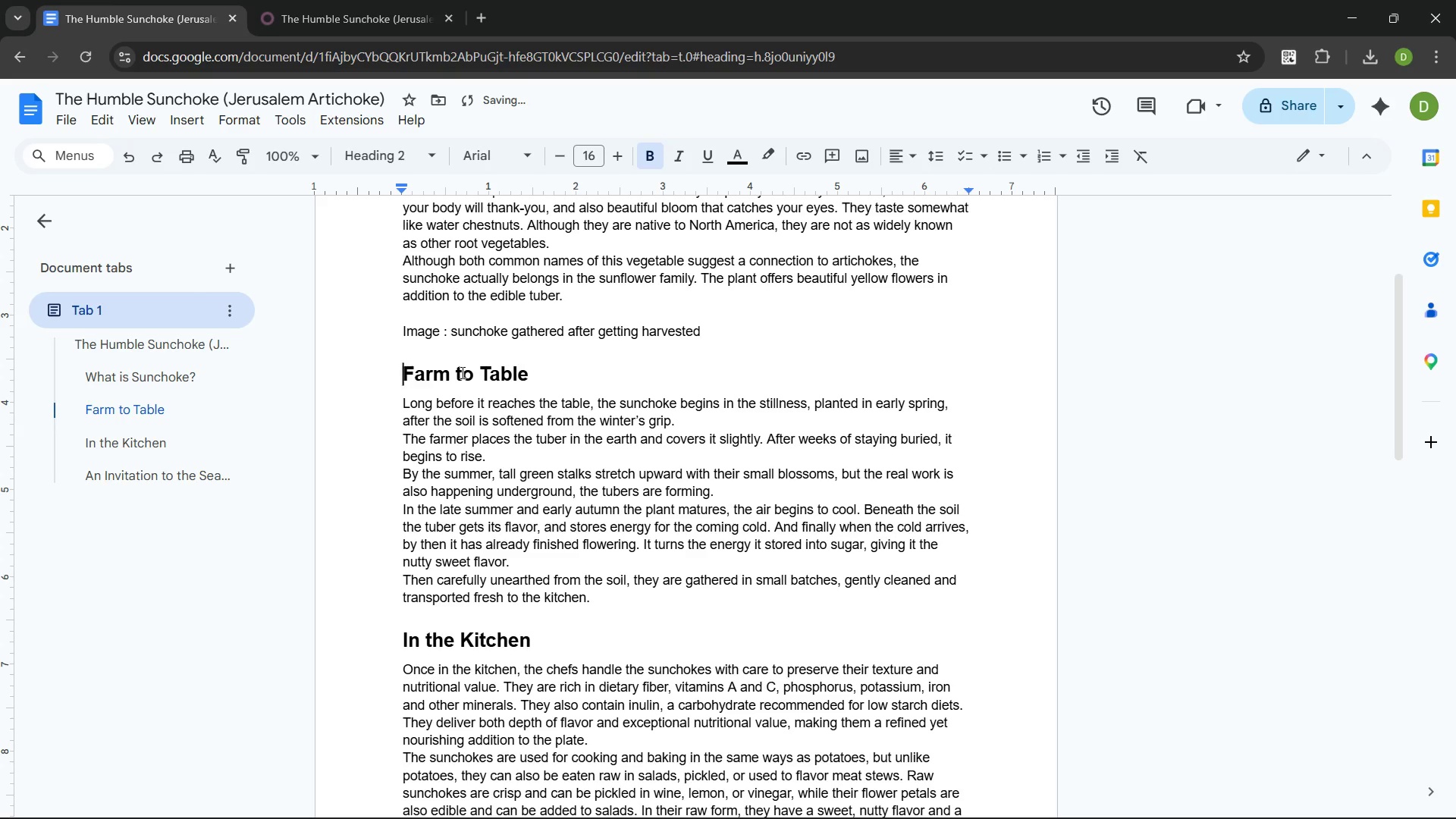 
left_click([461, 372])
 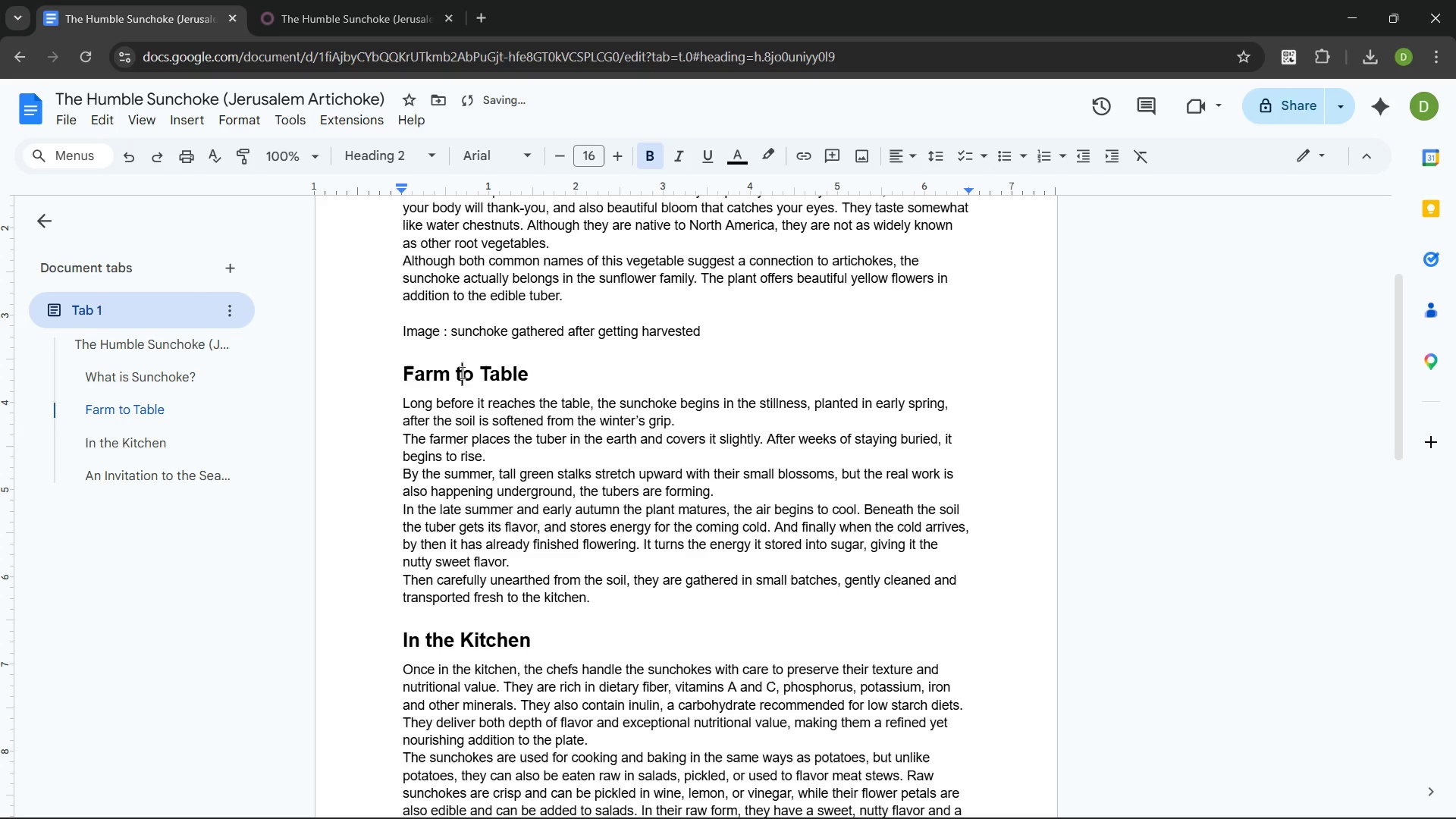 
key(ArrowLeft)
 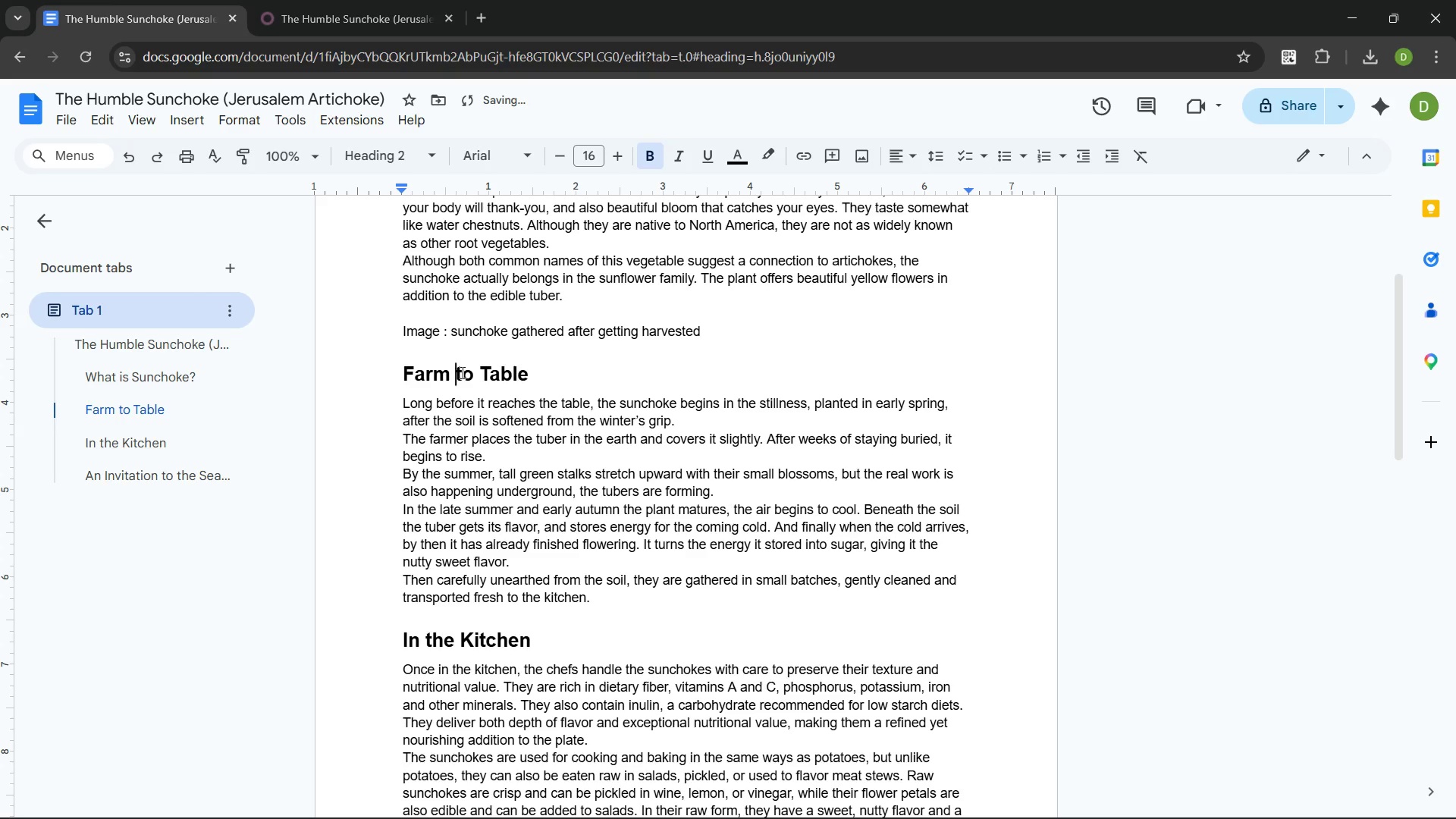 
key(Backspace)
 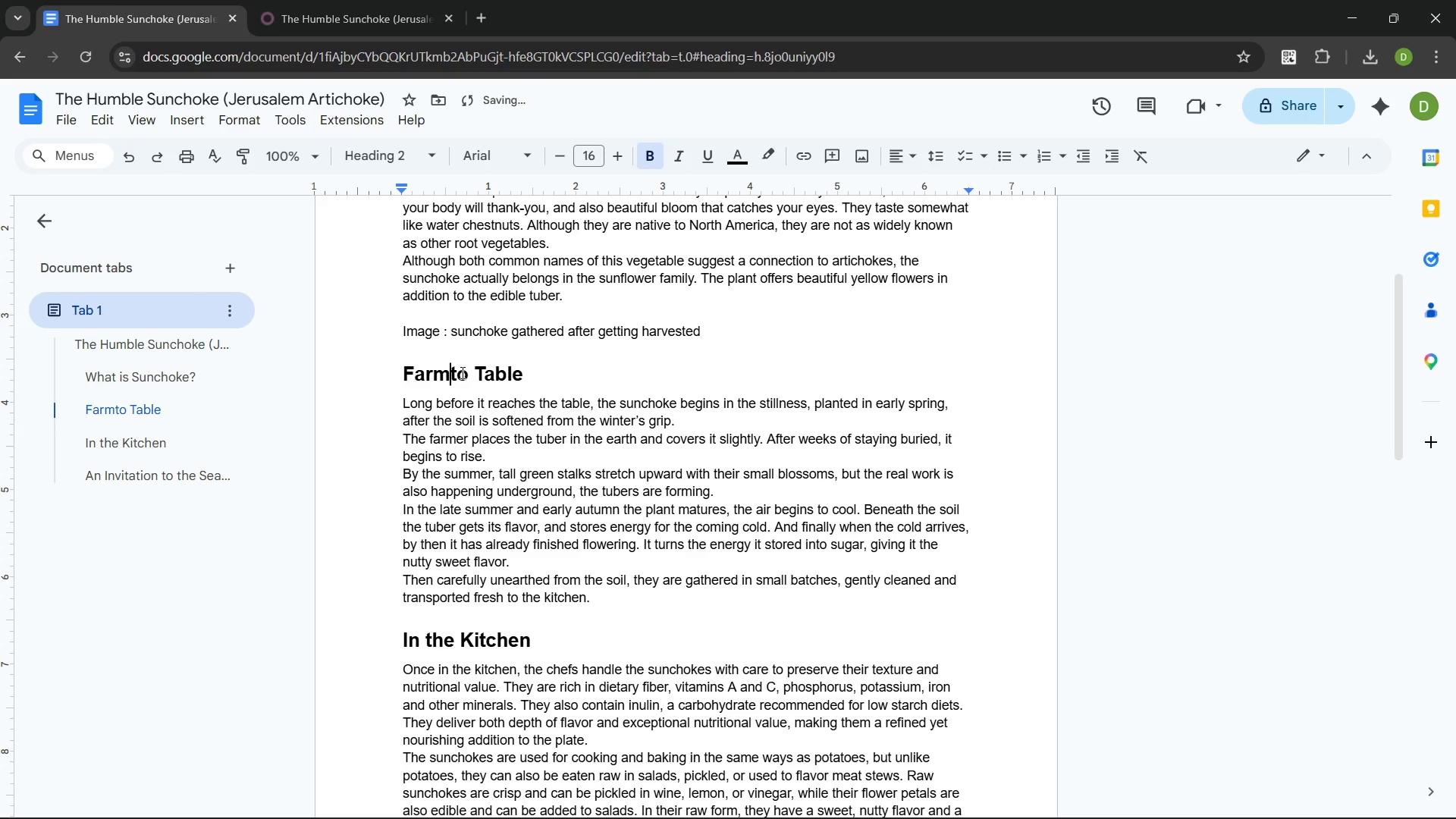 
key(Minus)
 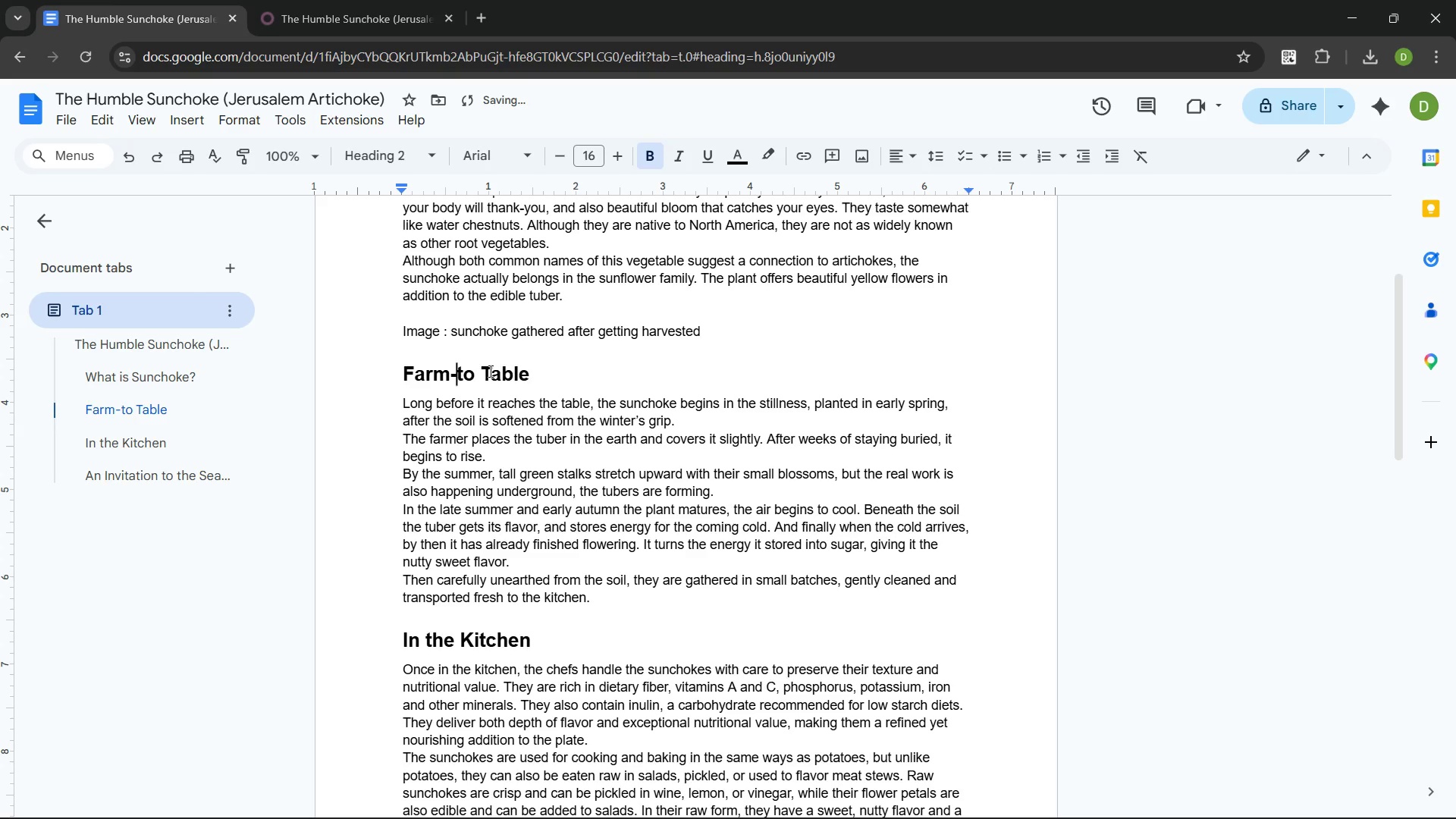 
left_click([489, 371])
 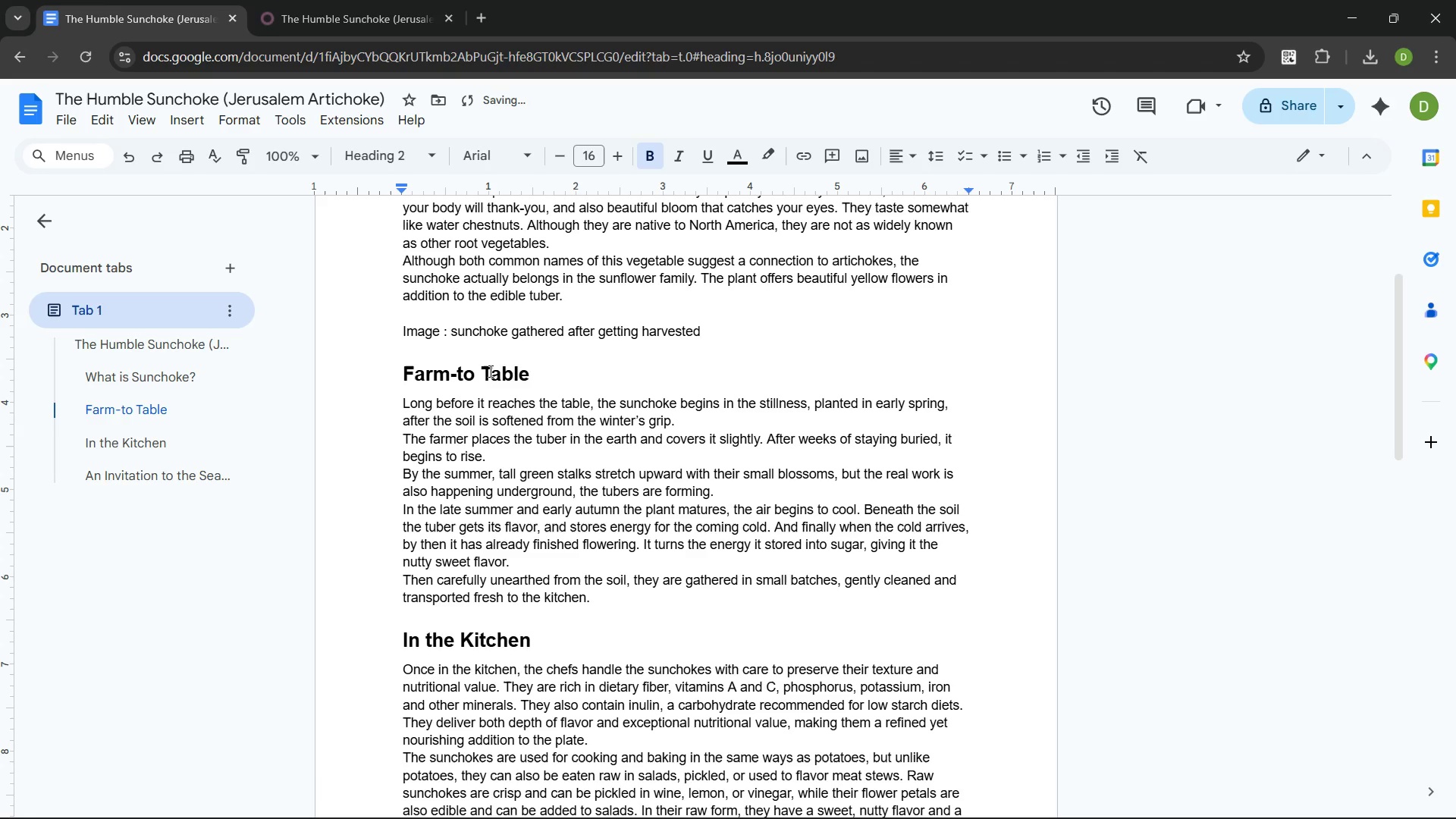 
key(ArrowLeft)
 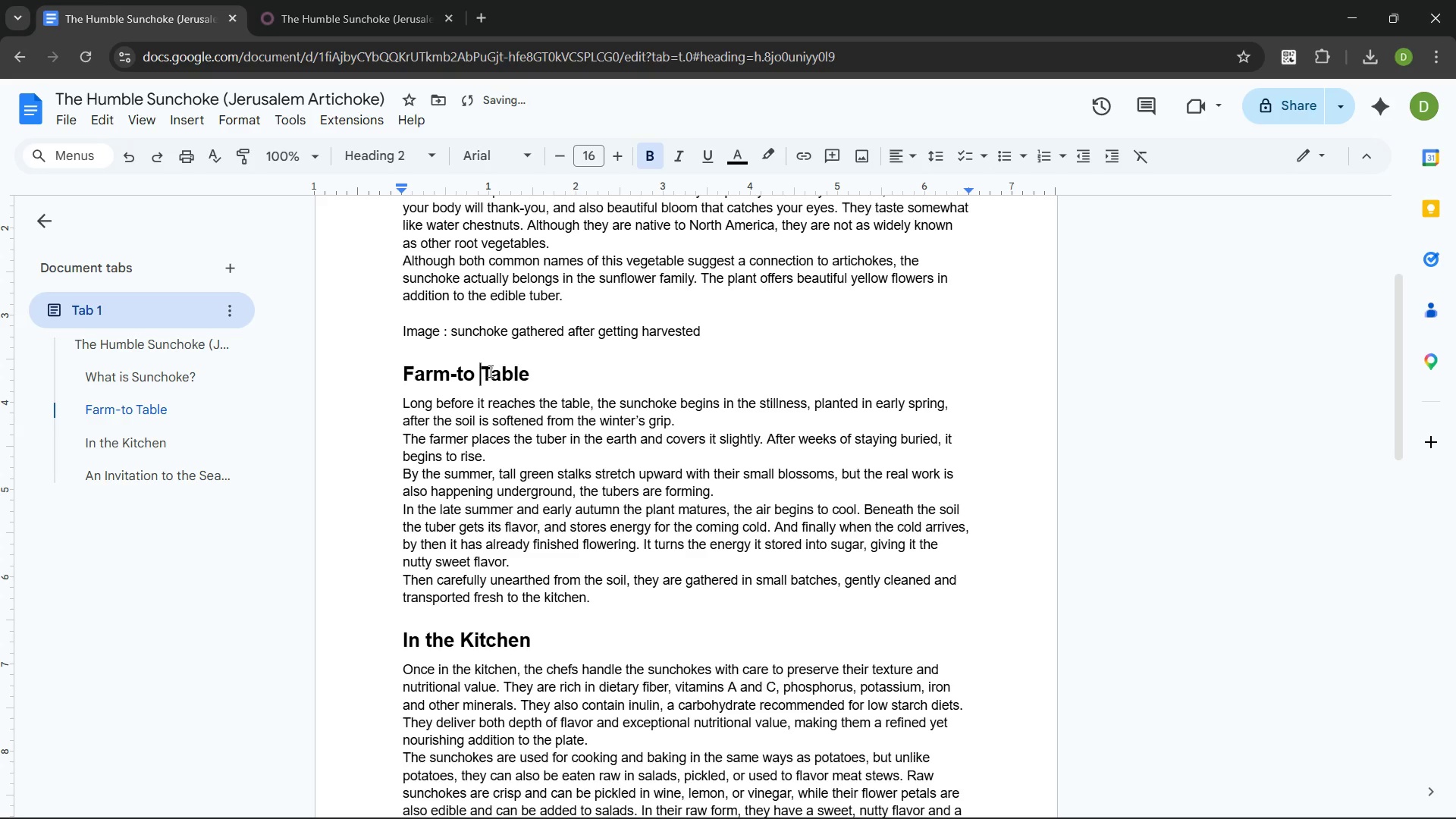 
key(Backspace)
 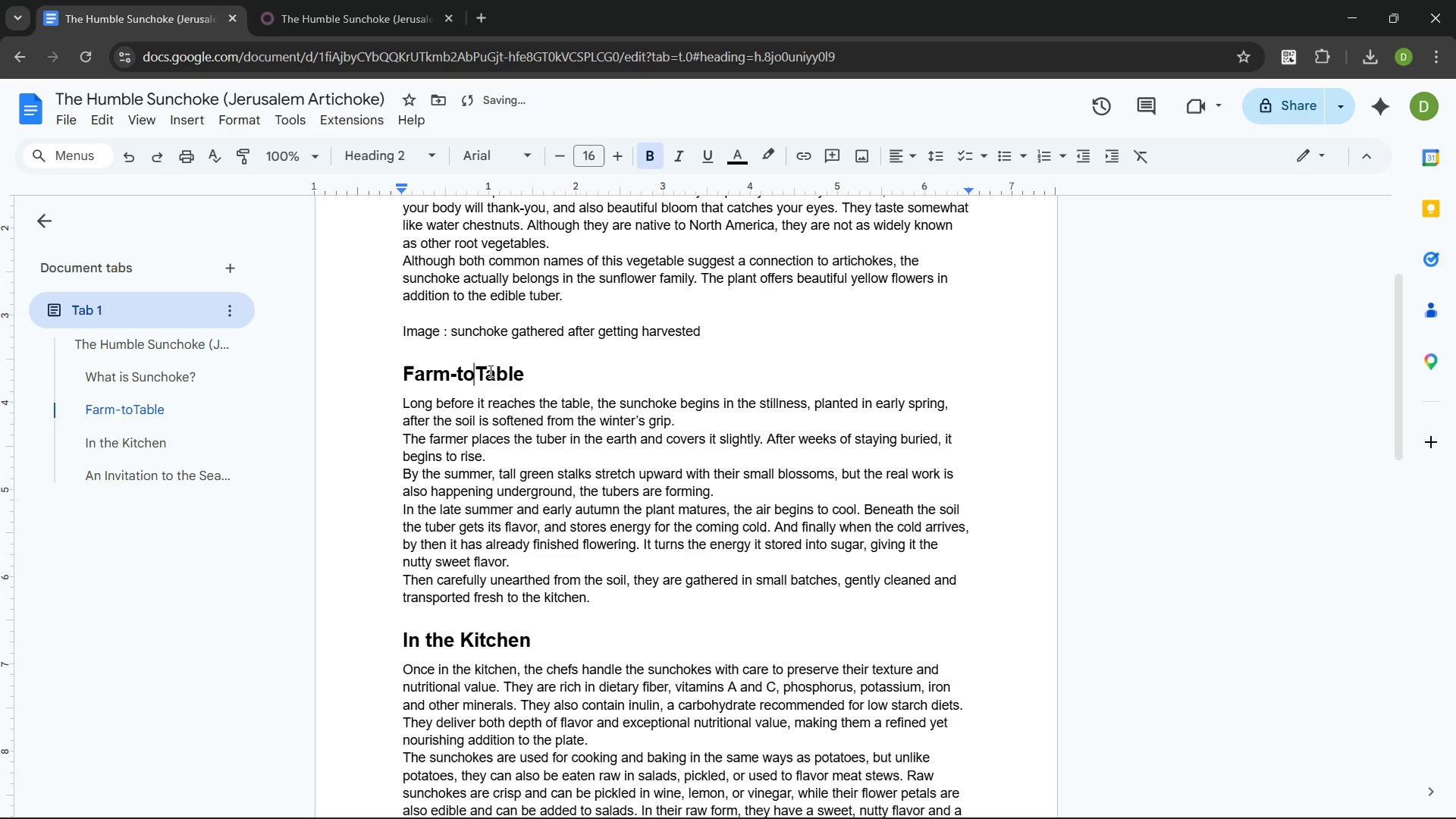 
key(Minus)
 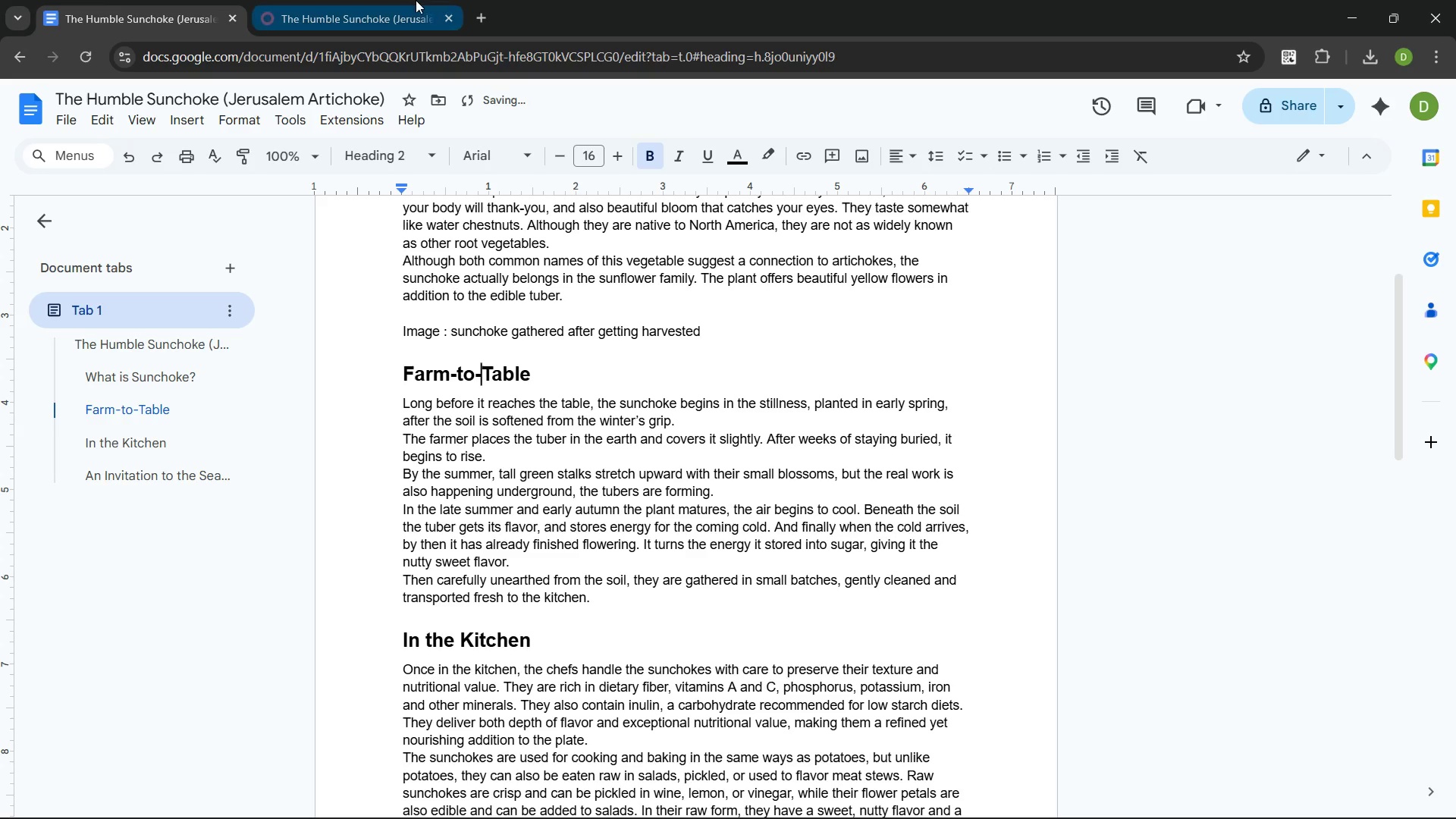 
left_click([391, 0])
 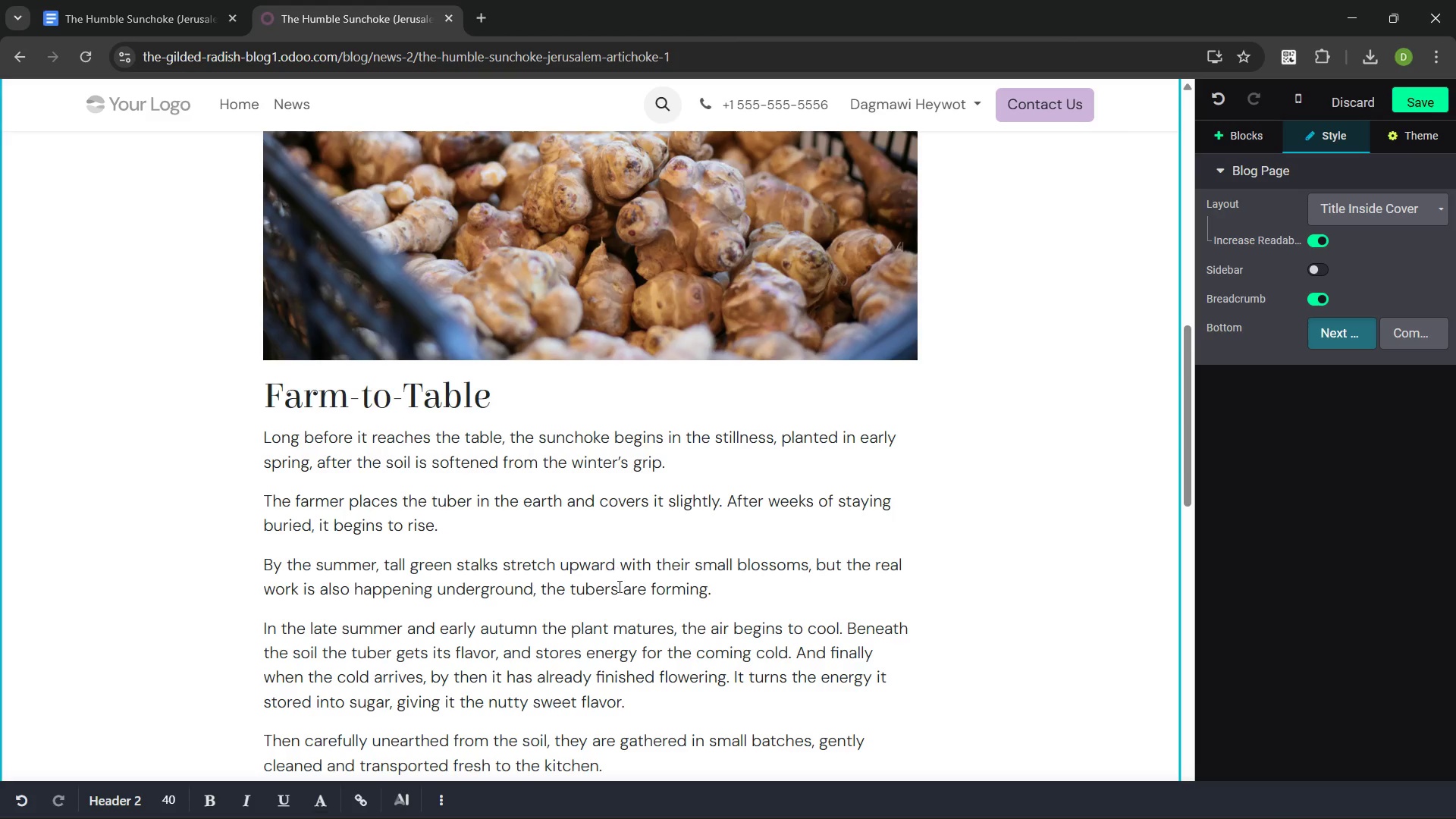 
left_click([618, 593])
 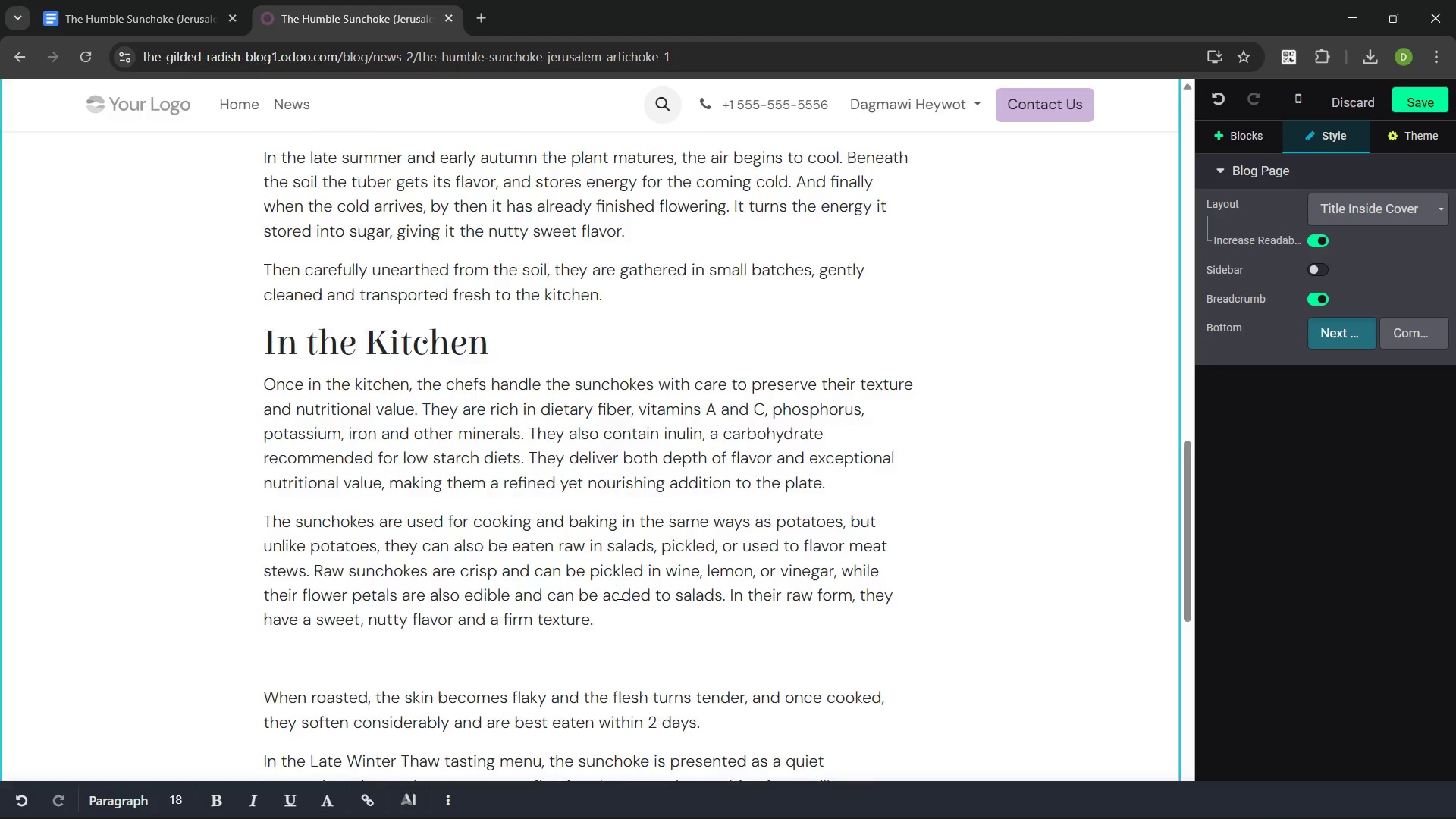 
wait(5.62)
 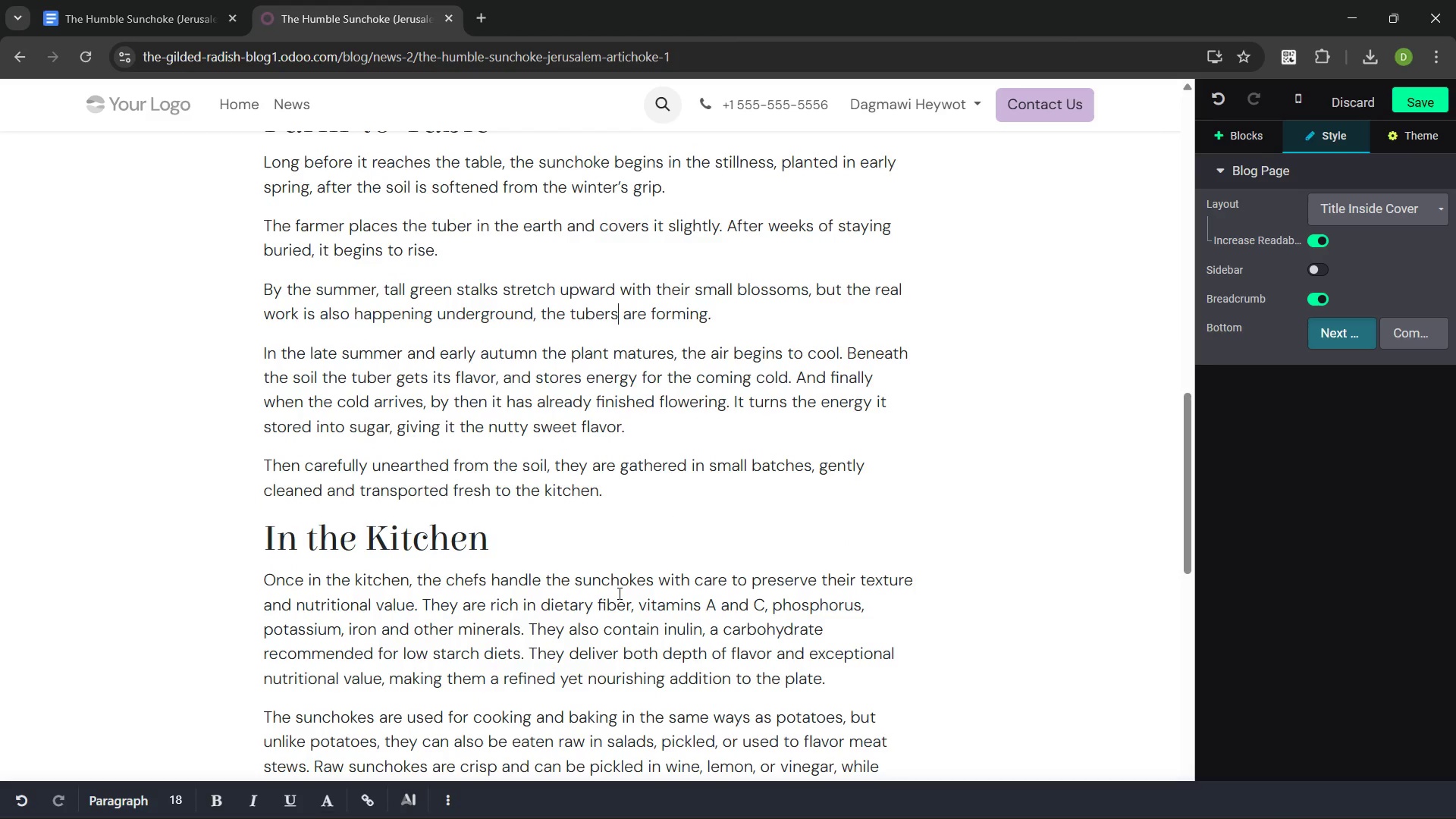 
left_click([372, 456])
 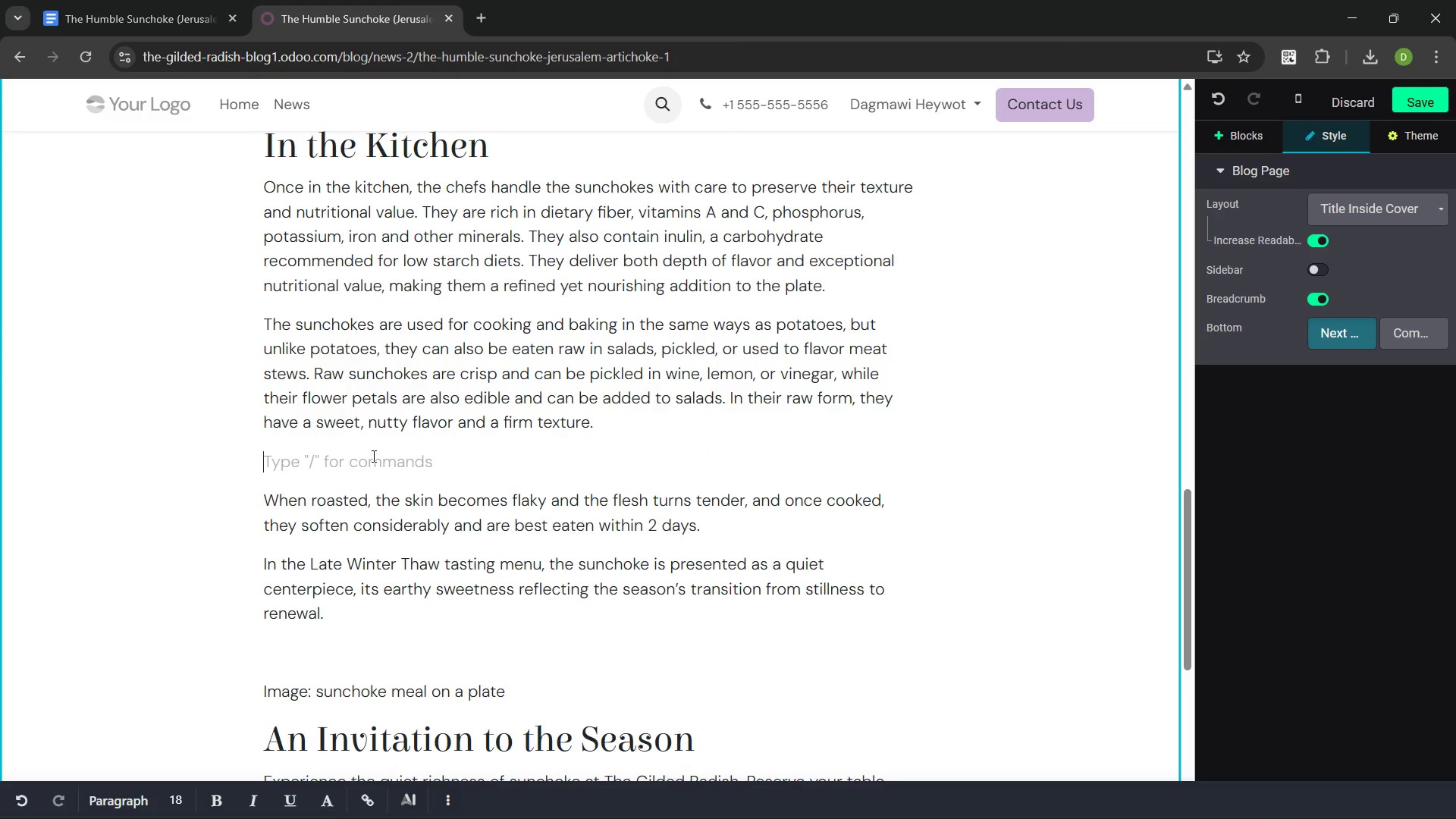 
key(Backspace)
 